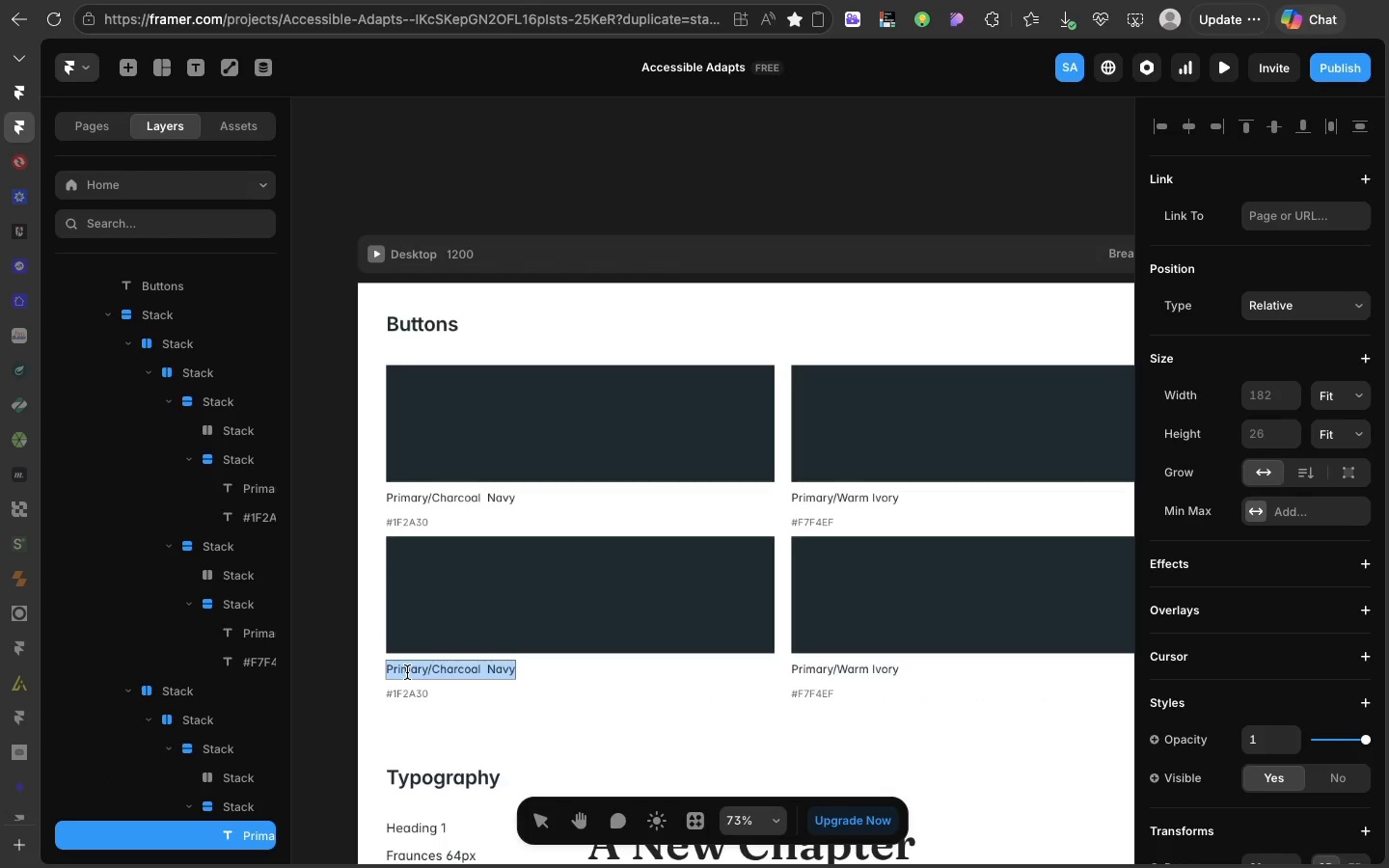 
triple_click([407, 672])
 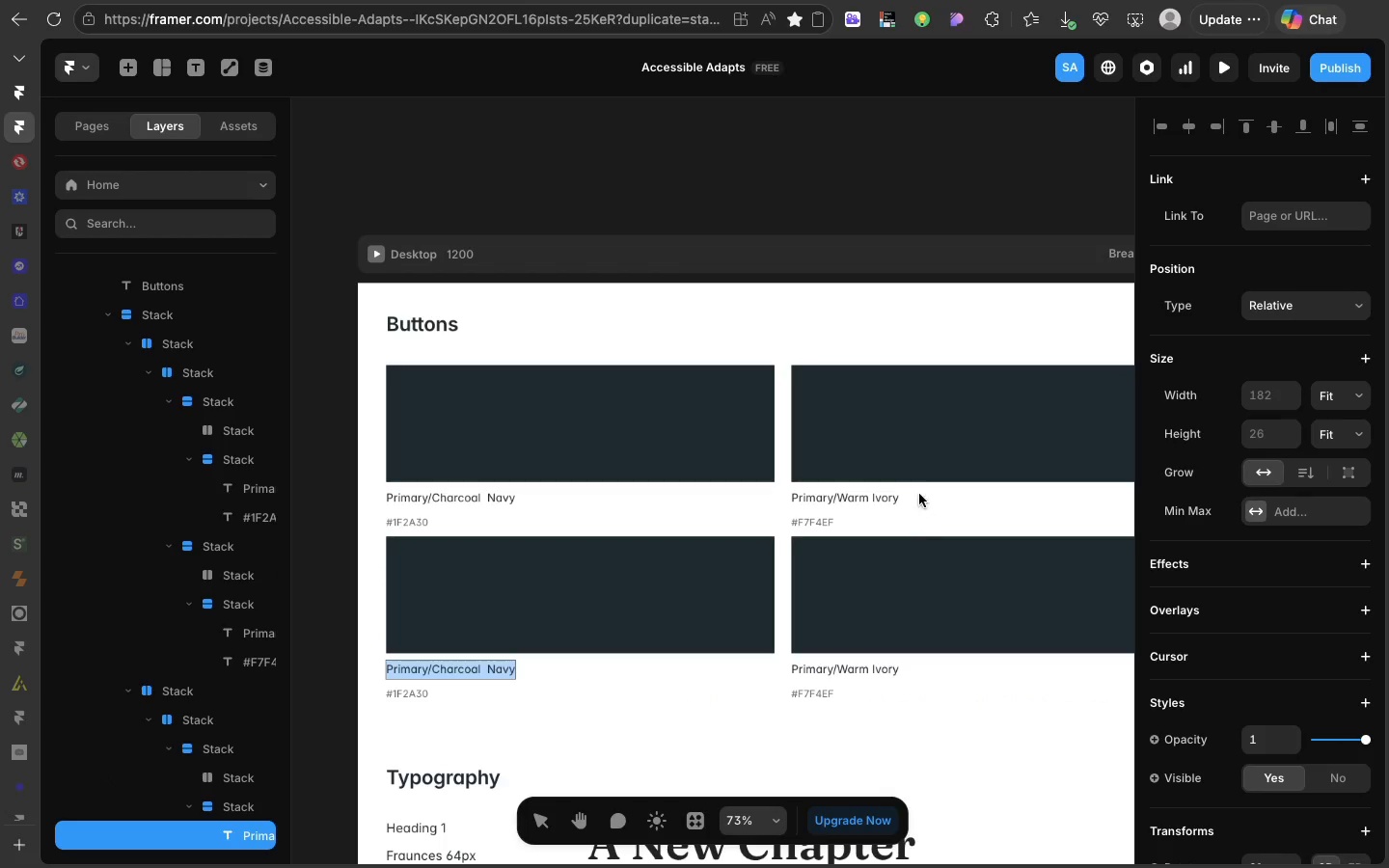 
left_click([909, 460])
 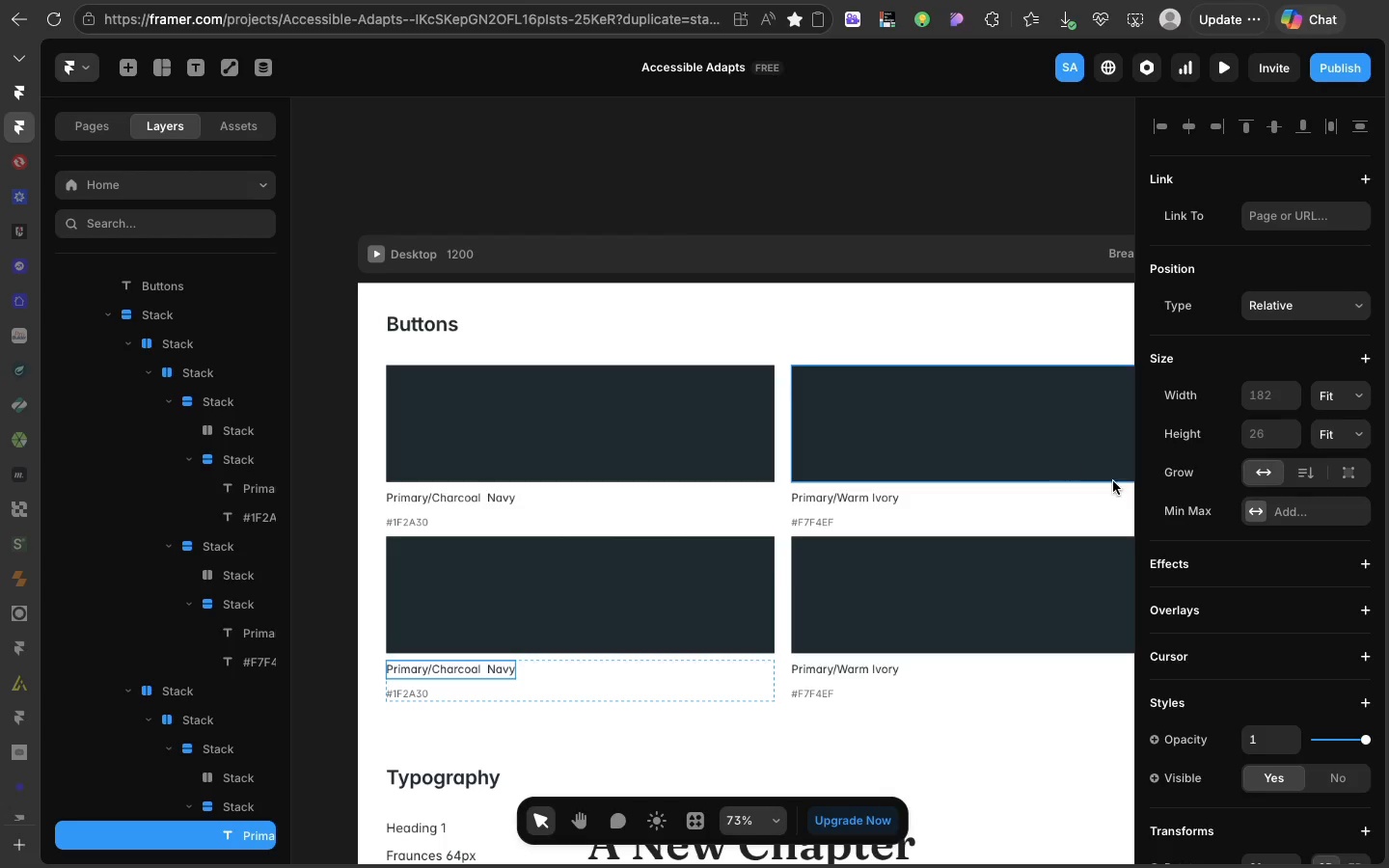 
scroll: coordinate [1212, 724], scroll_direction: down, amount: 21.0
 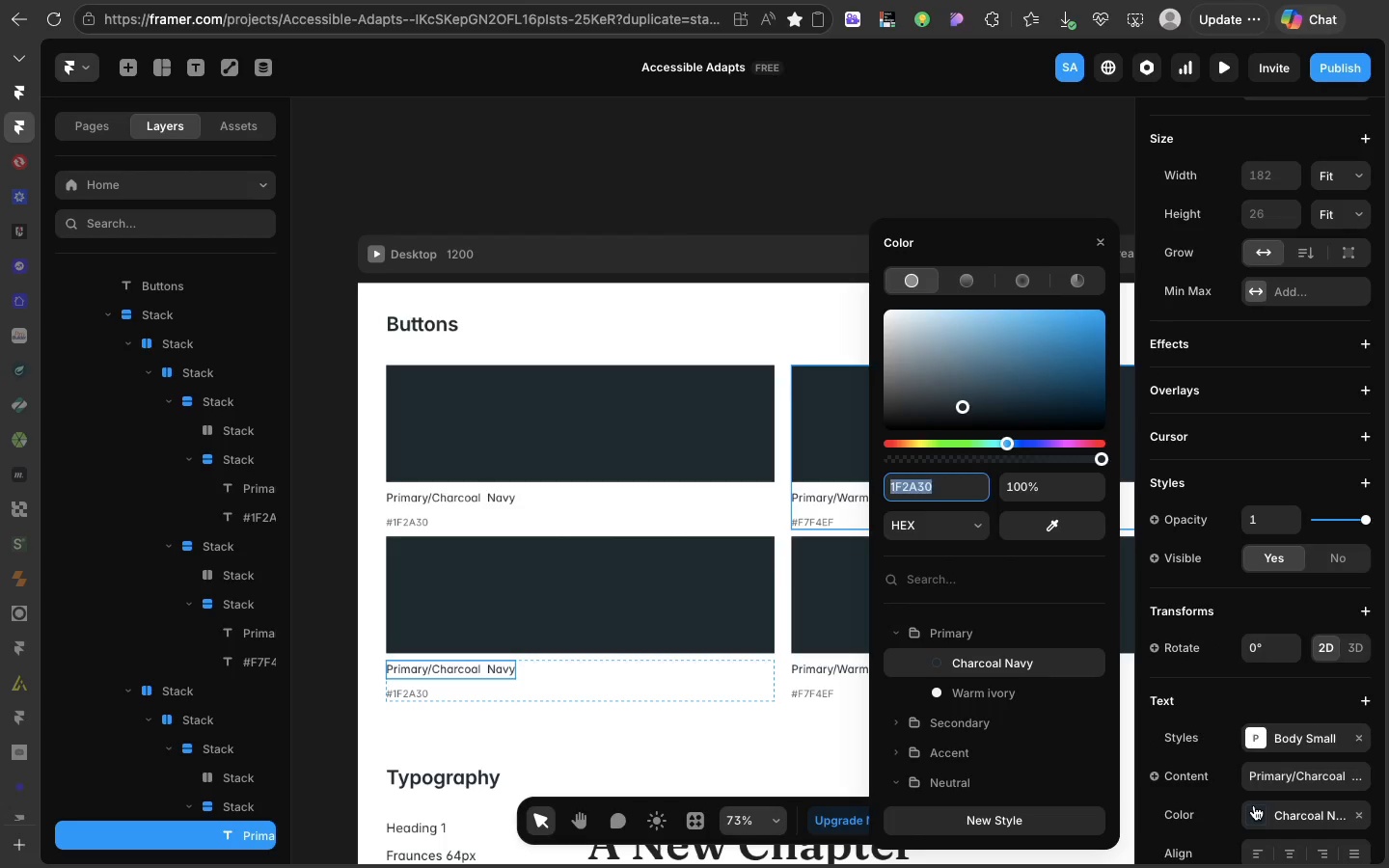 
left_click([1254, 805])
 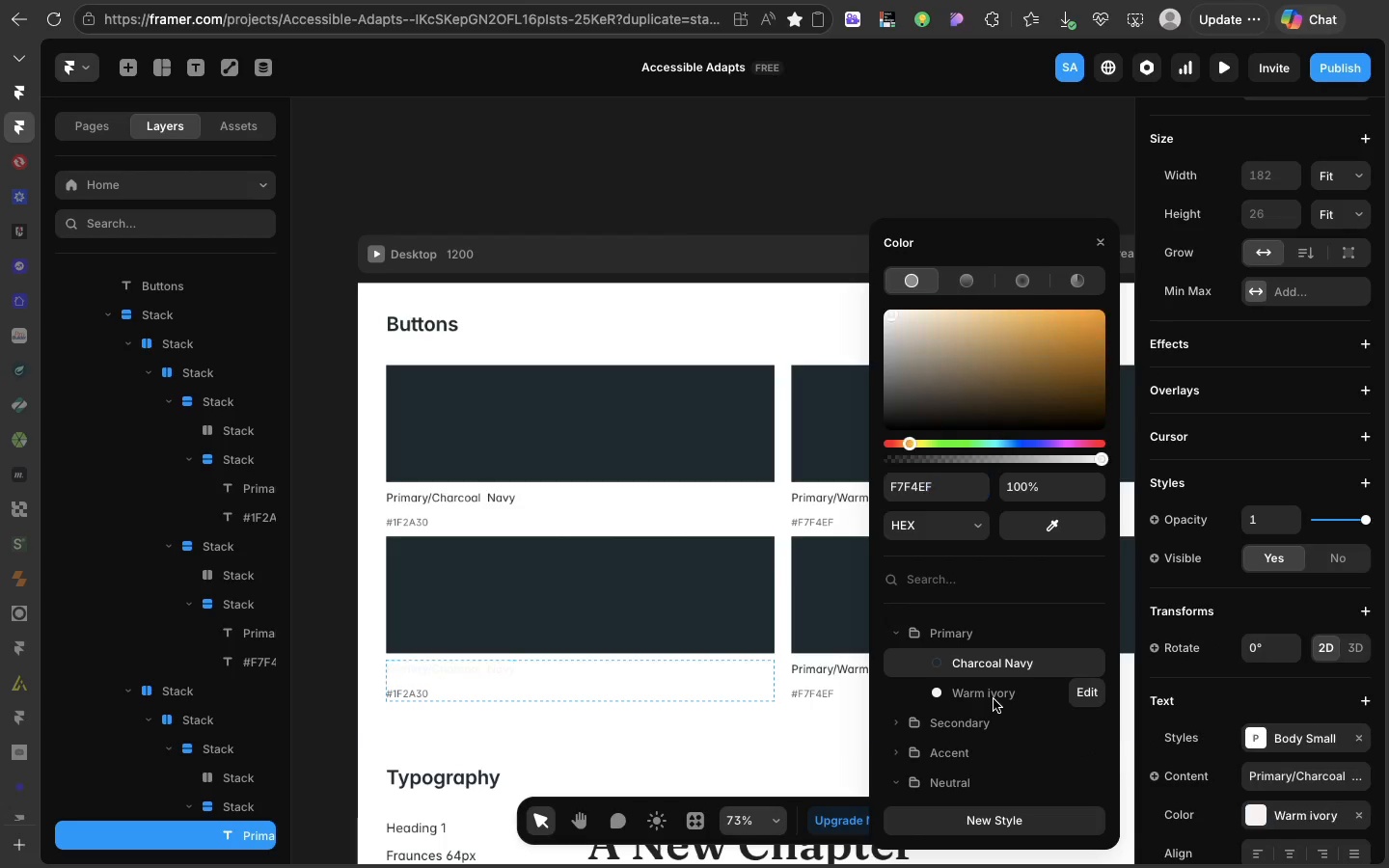 
left_click([994, 699])
 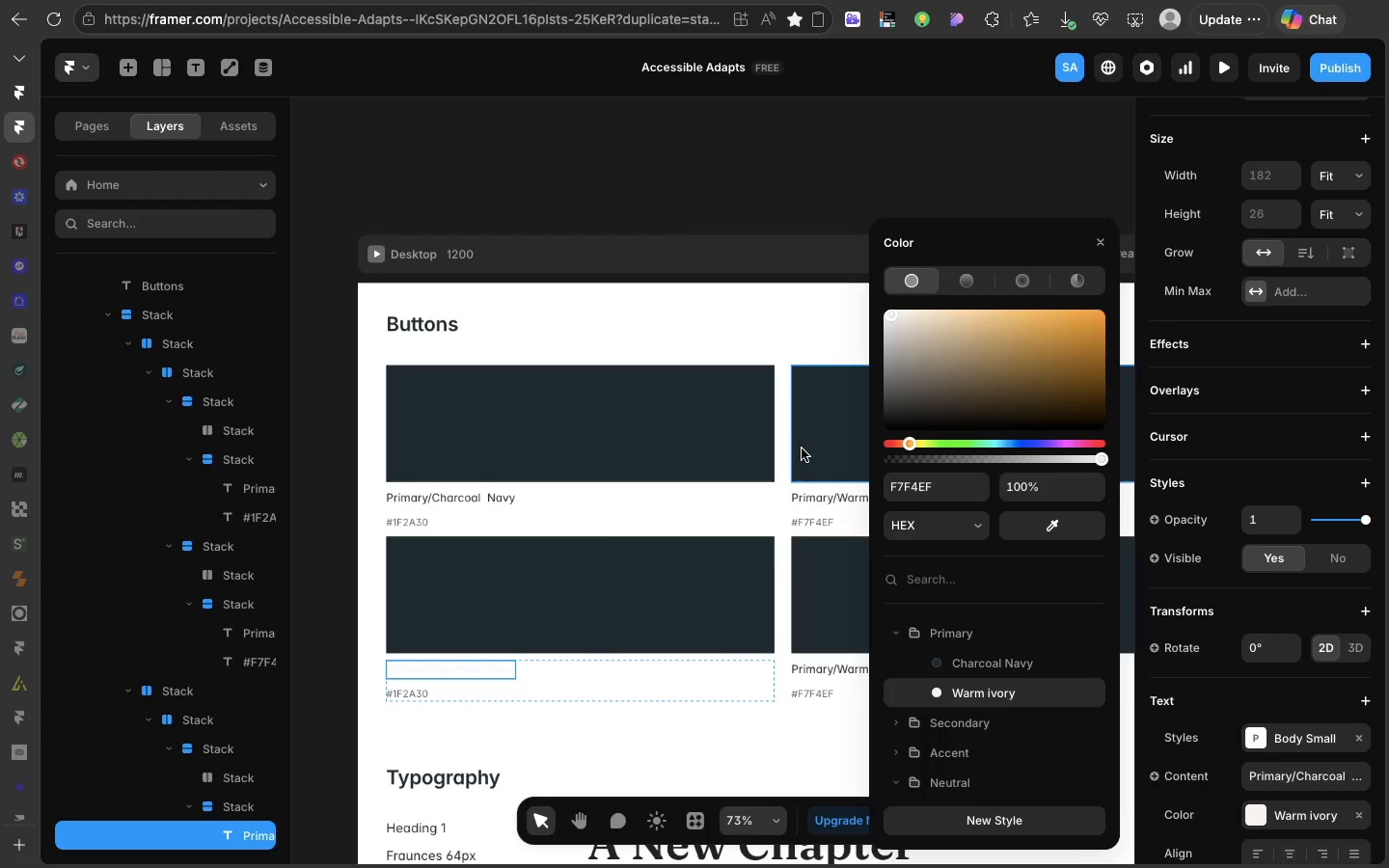 
key(Meta+Z)
 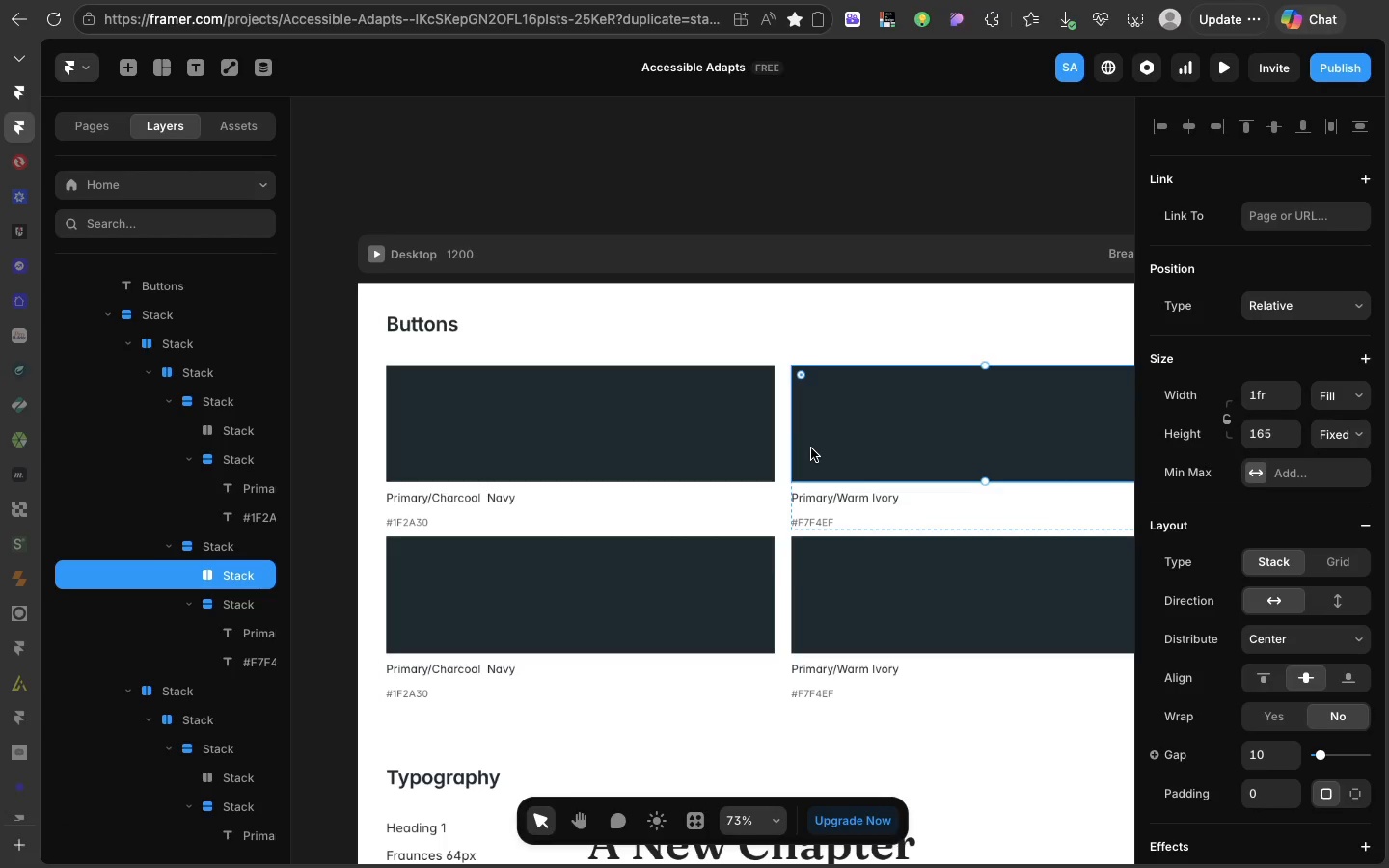 
left_click([811, 448])
 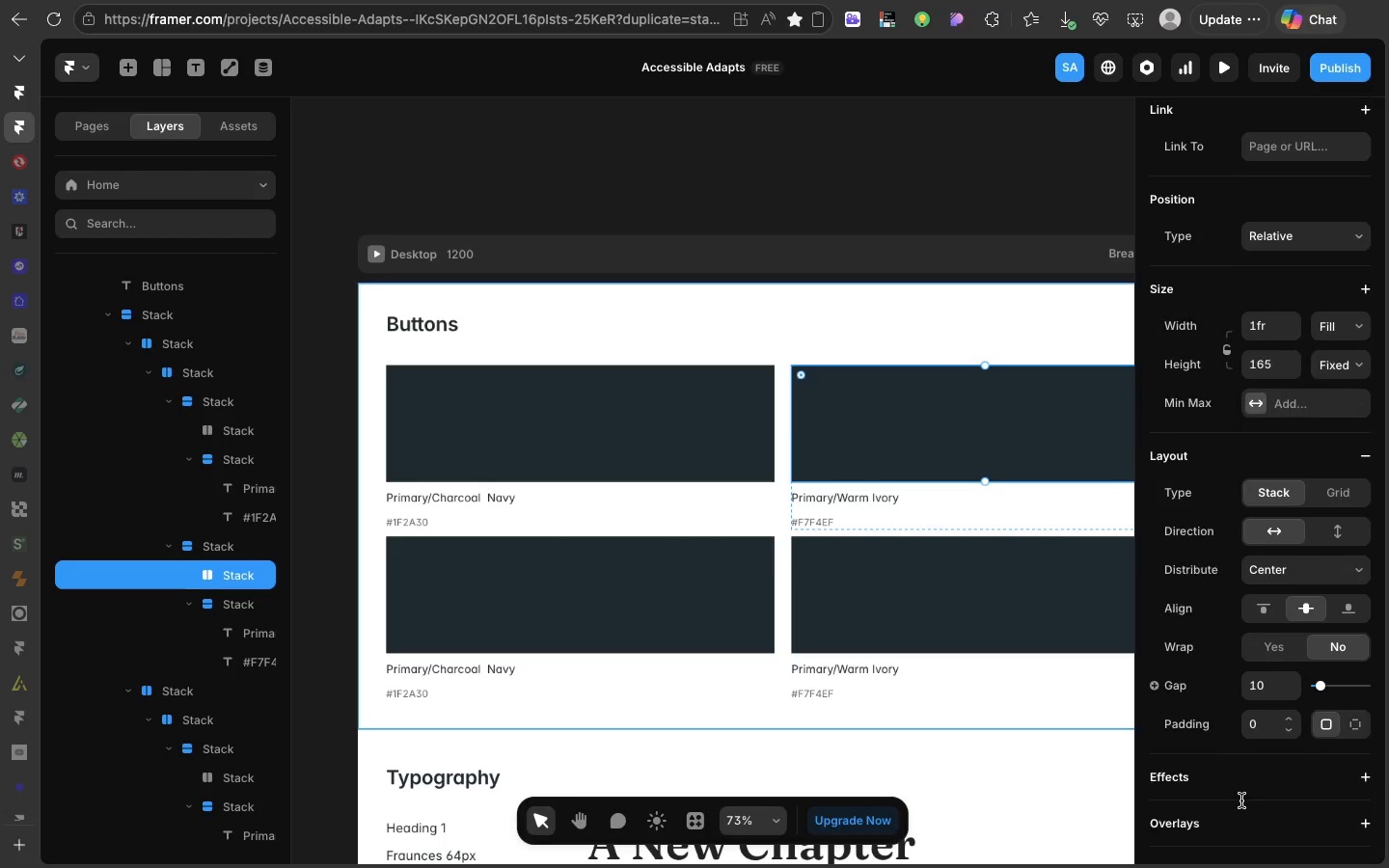 
scroll: coordinate [1261, 821], scroll_direction: down, amount: 43.0
 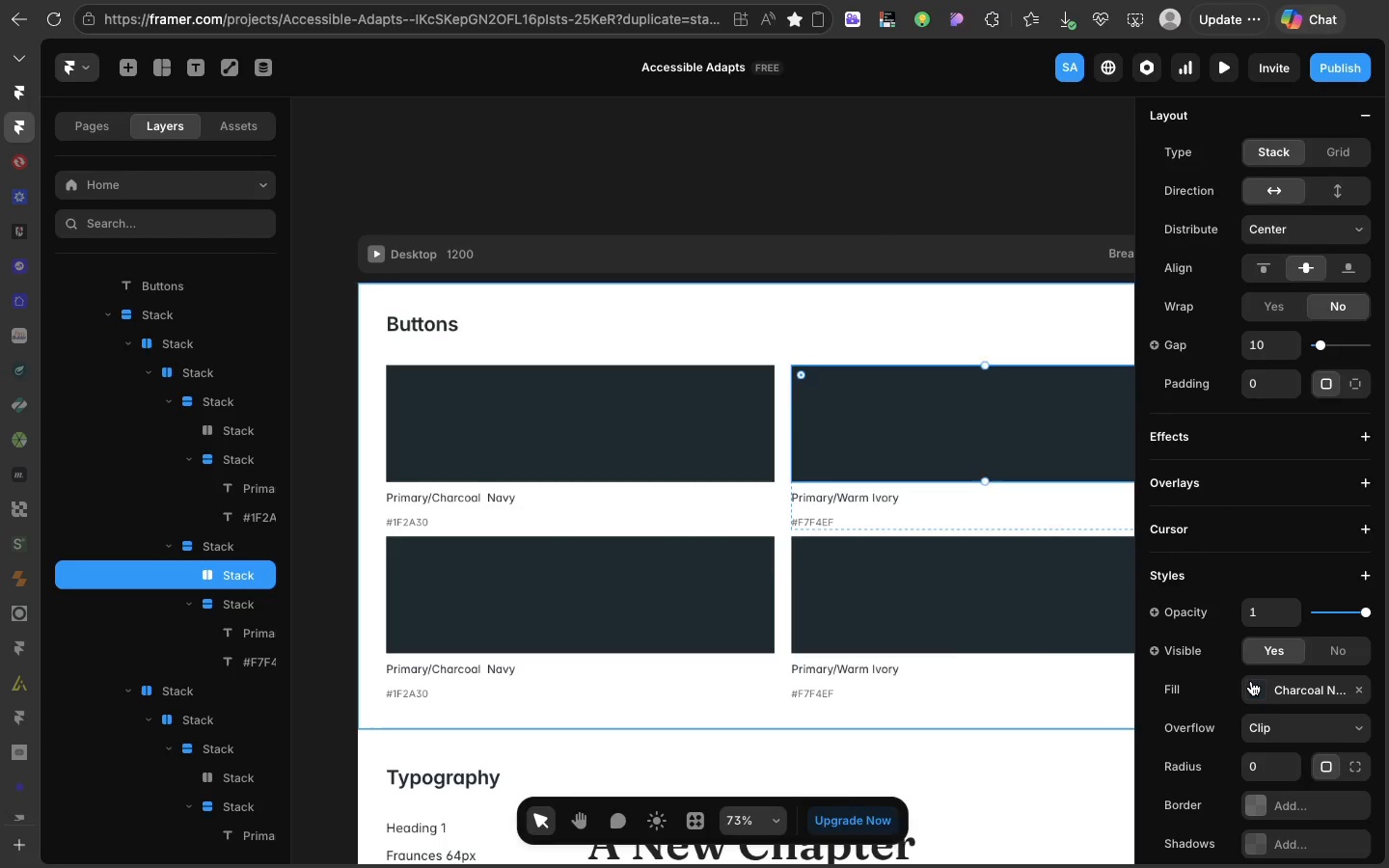 
left_click([1251, 681])
 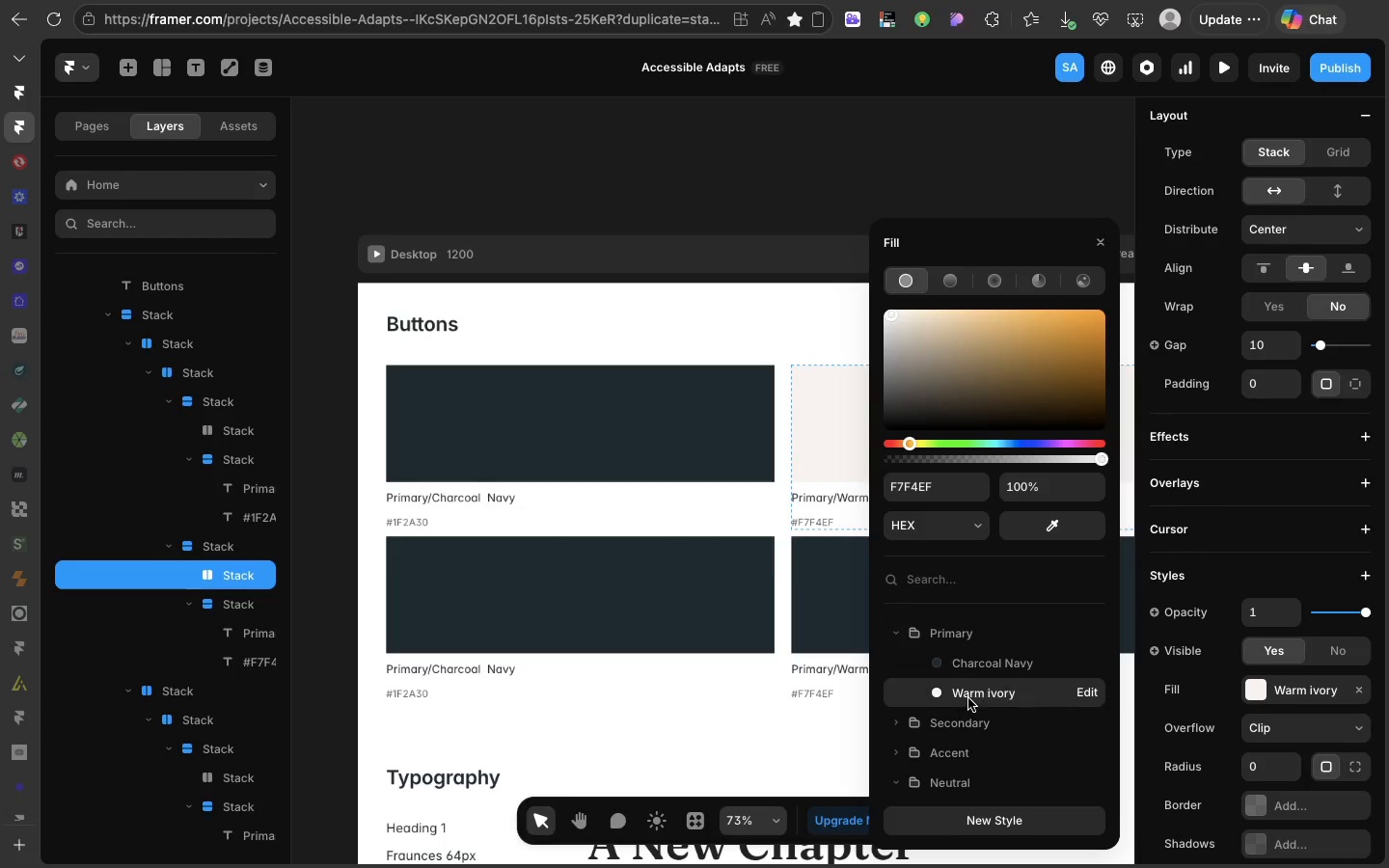 
left_click([968, 698])
 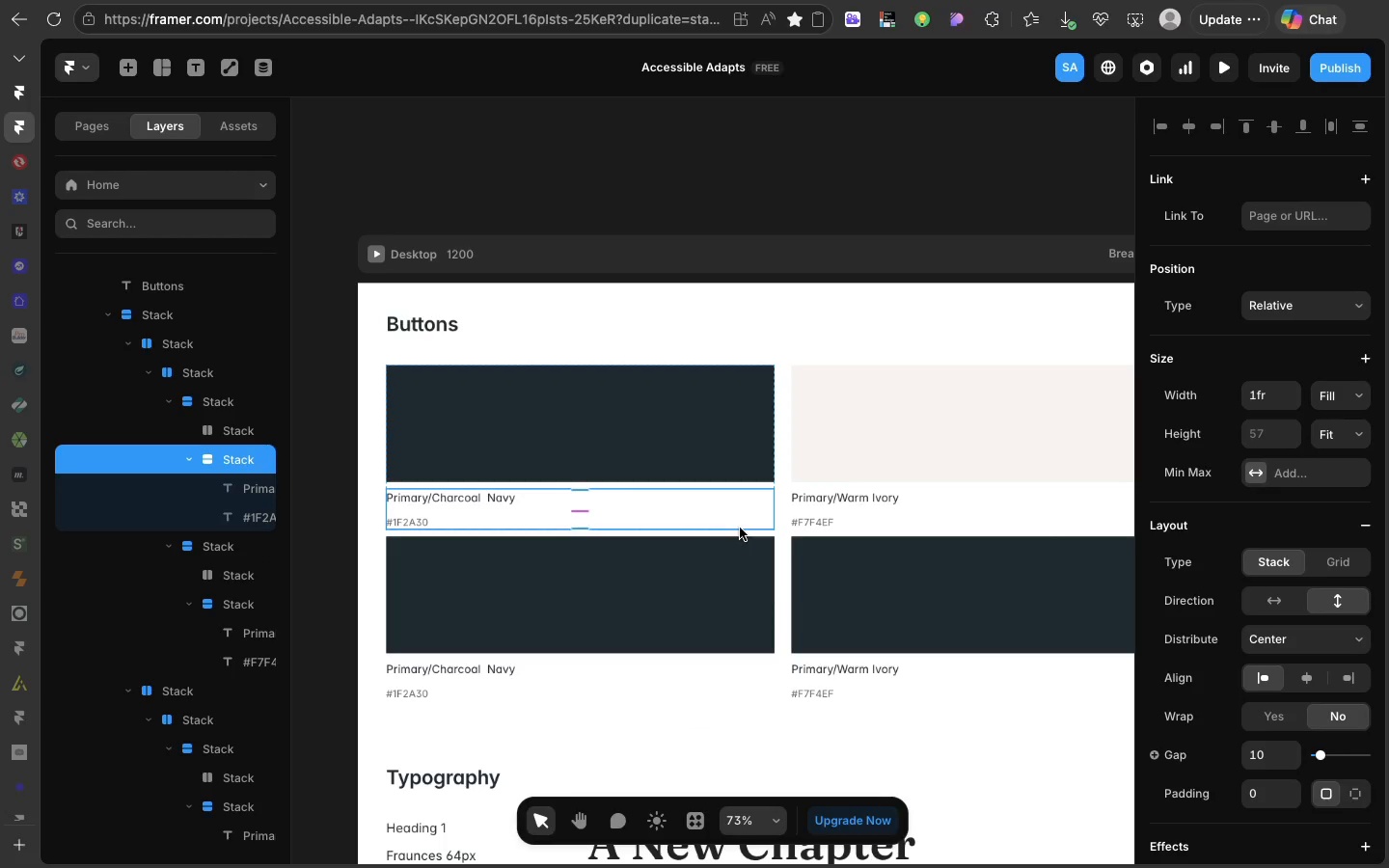 
left_click([740, 528])
 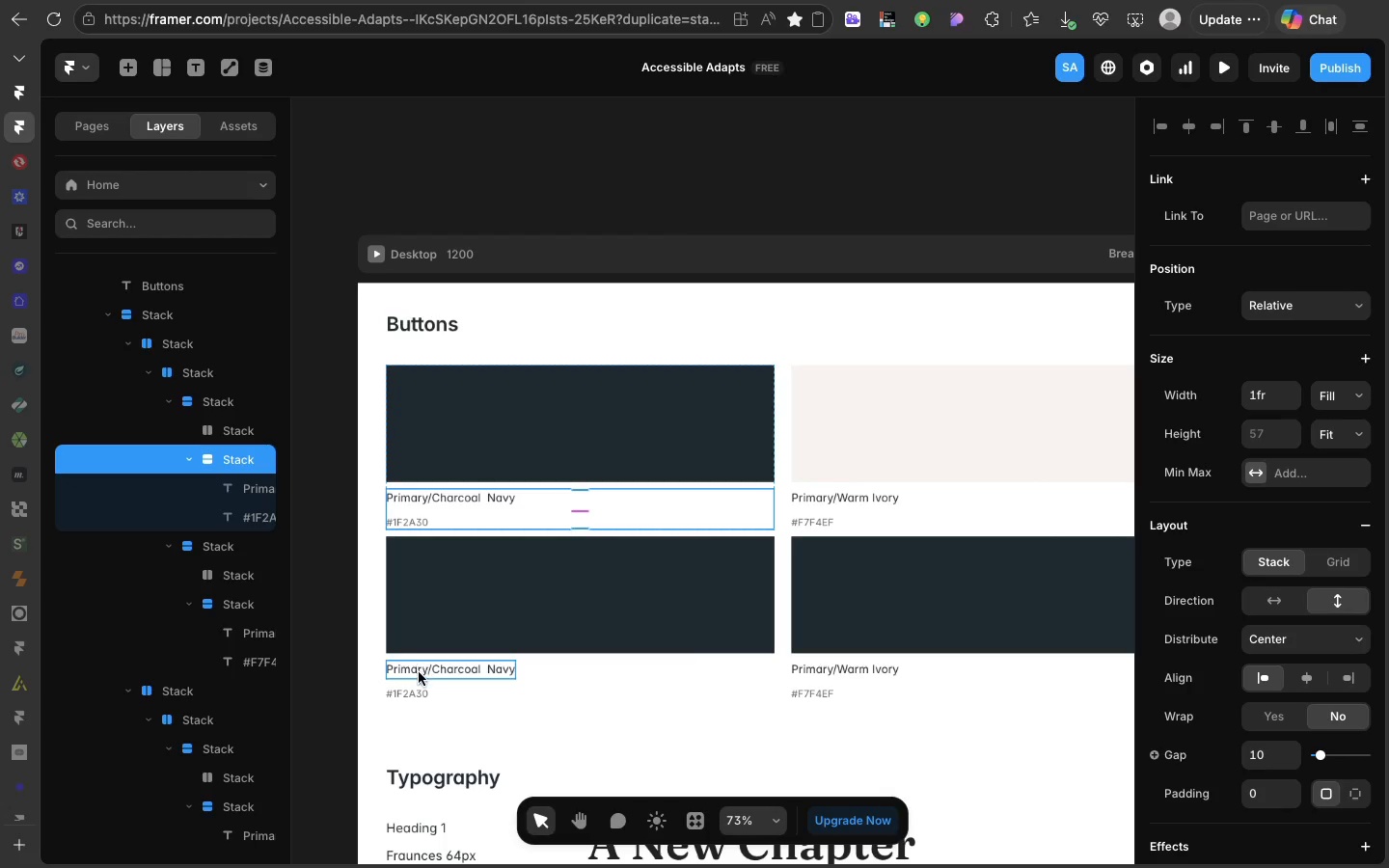 
double_click([419, 672])
 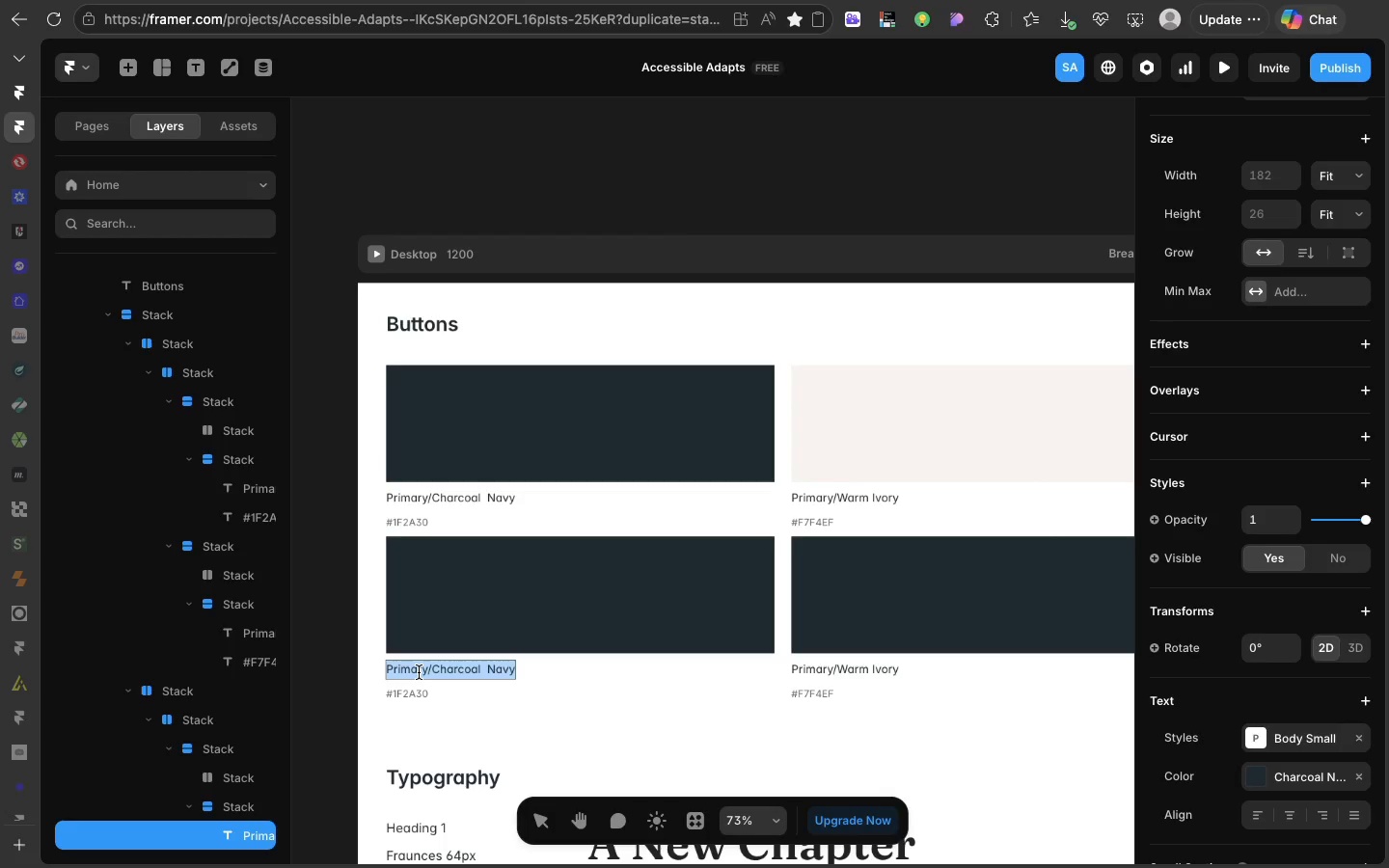 
triple_click([419, 672])
 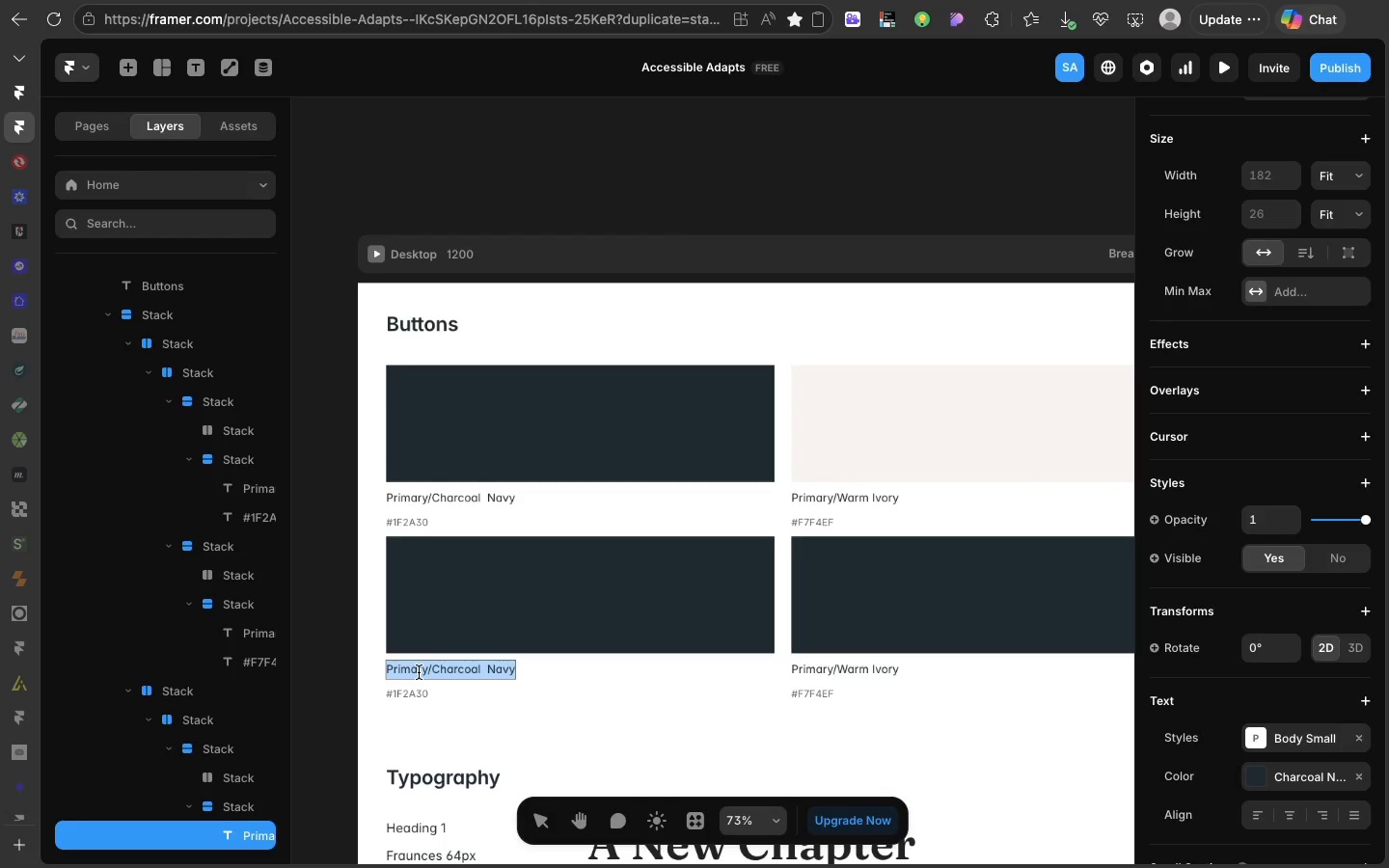 
triple_click([419, 672])
 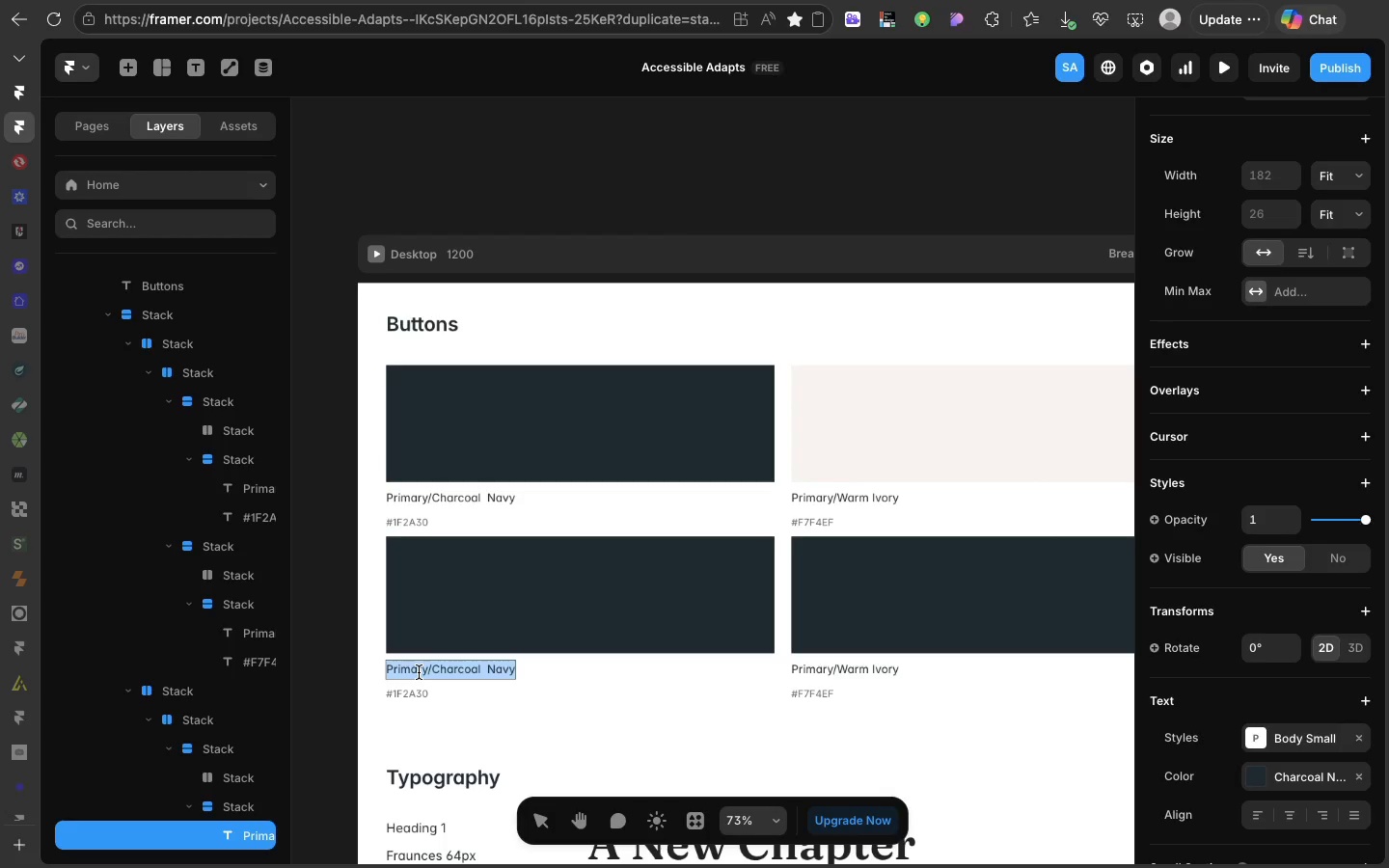 
triple_click([419, 672])
 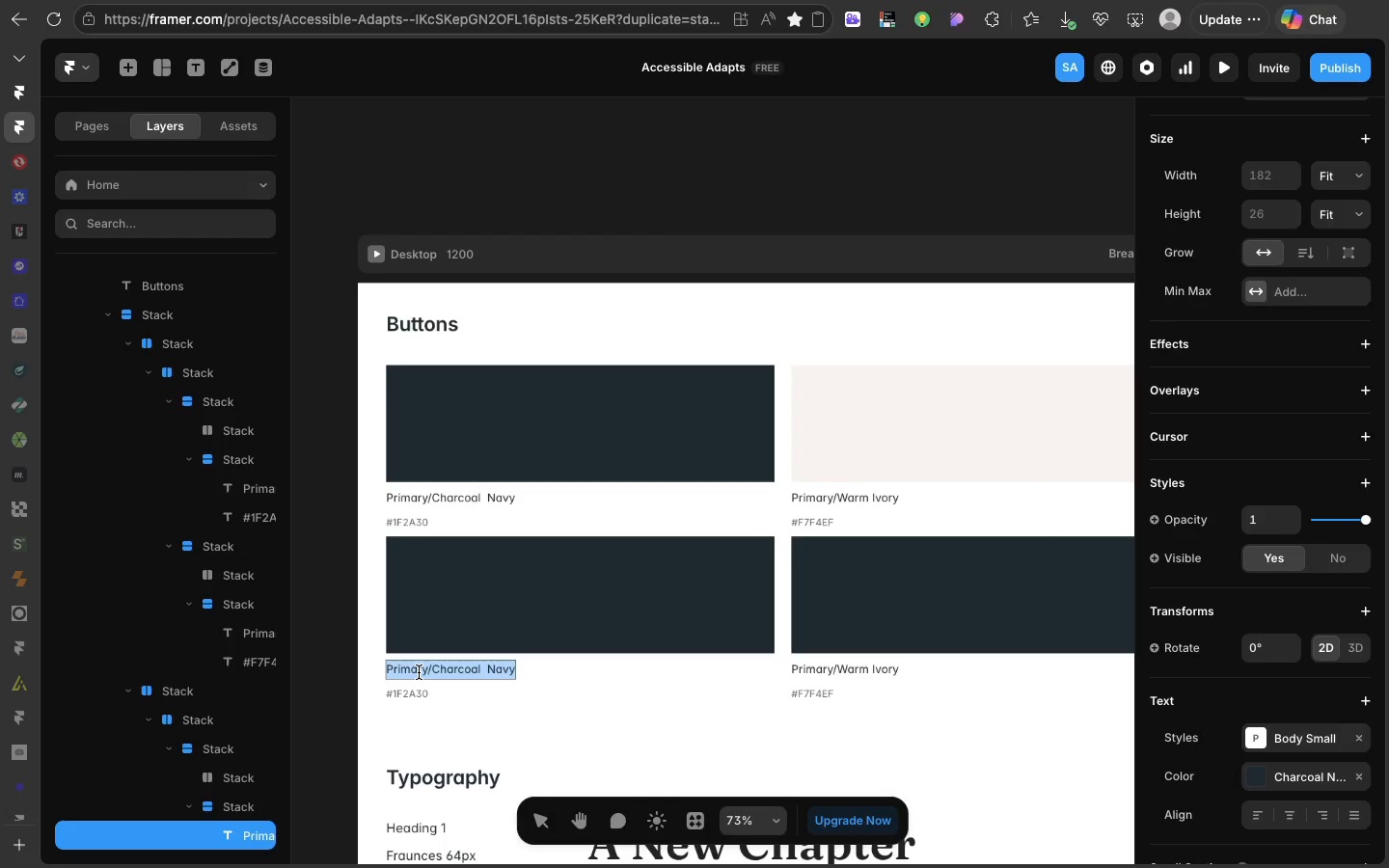 
type(Secondary/soft Taupe)
 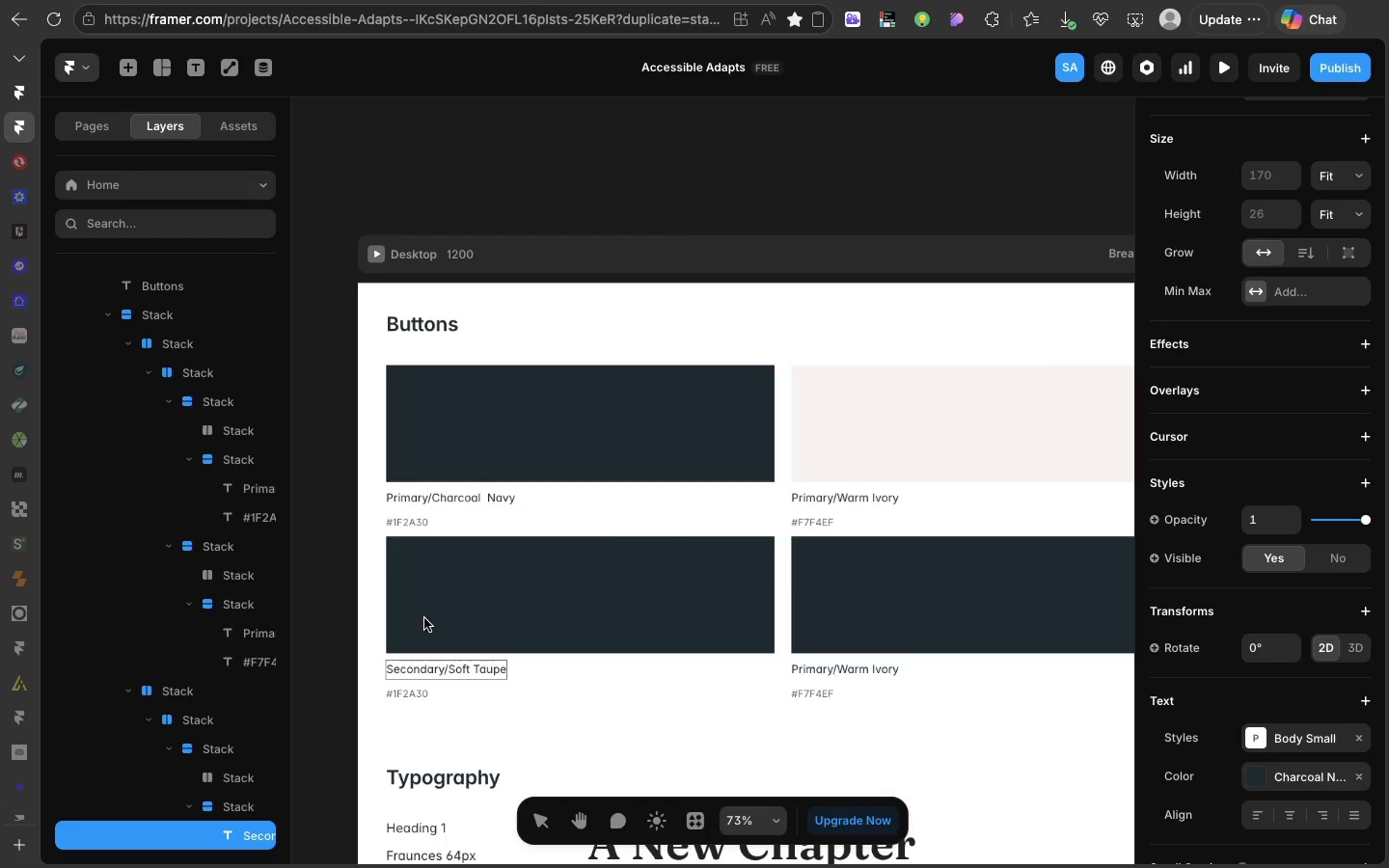 
hold_key(key=CapsLock, duration=1.05)
 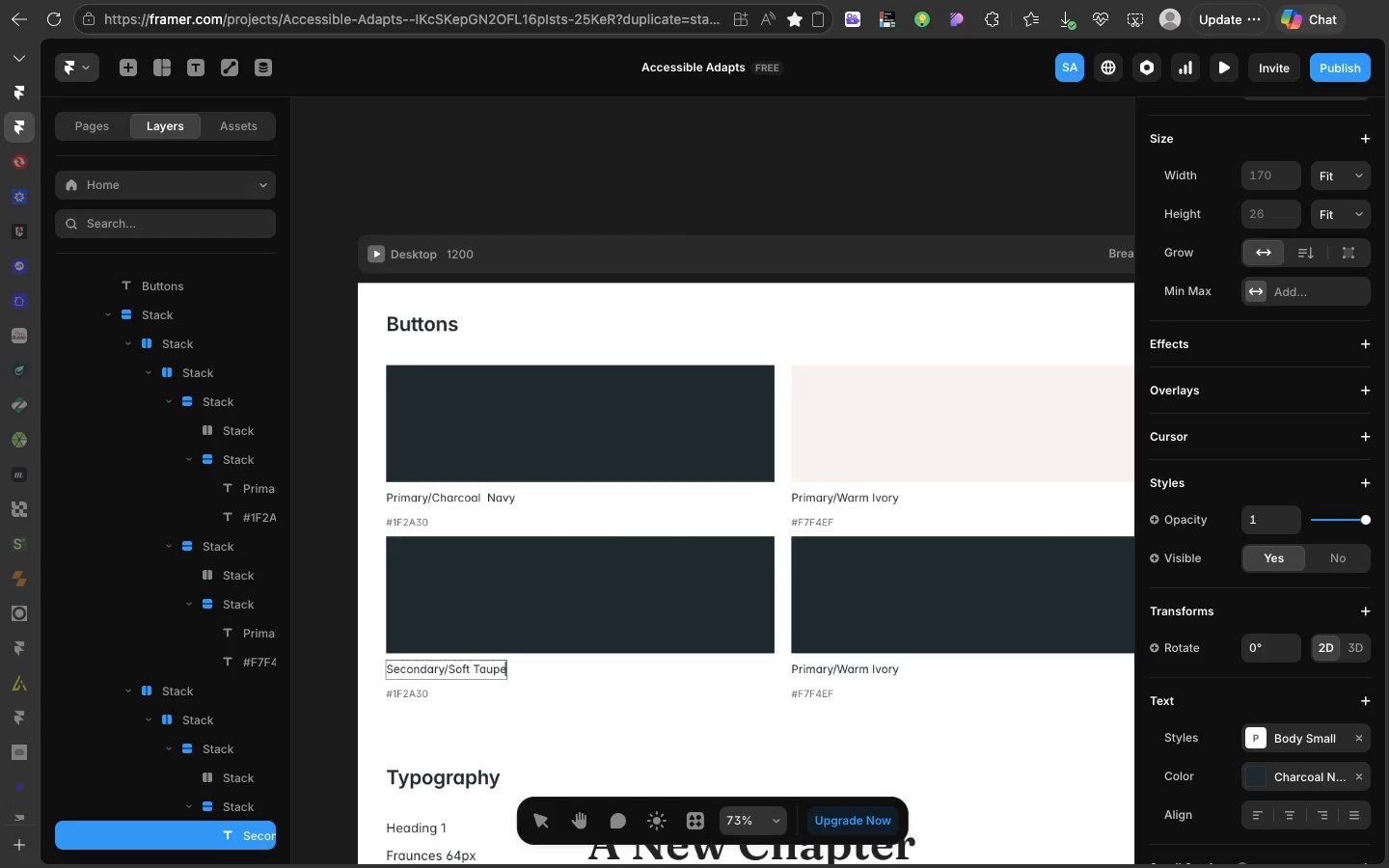 
left_click([449, 617])
 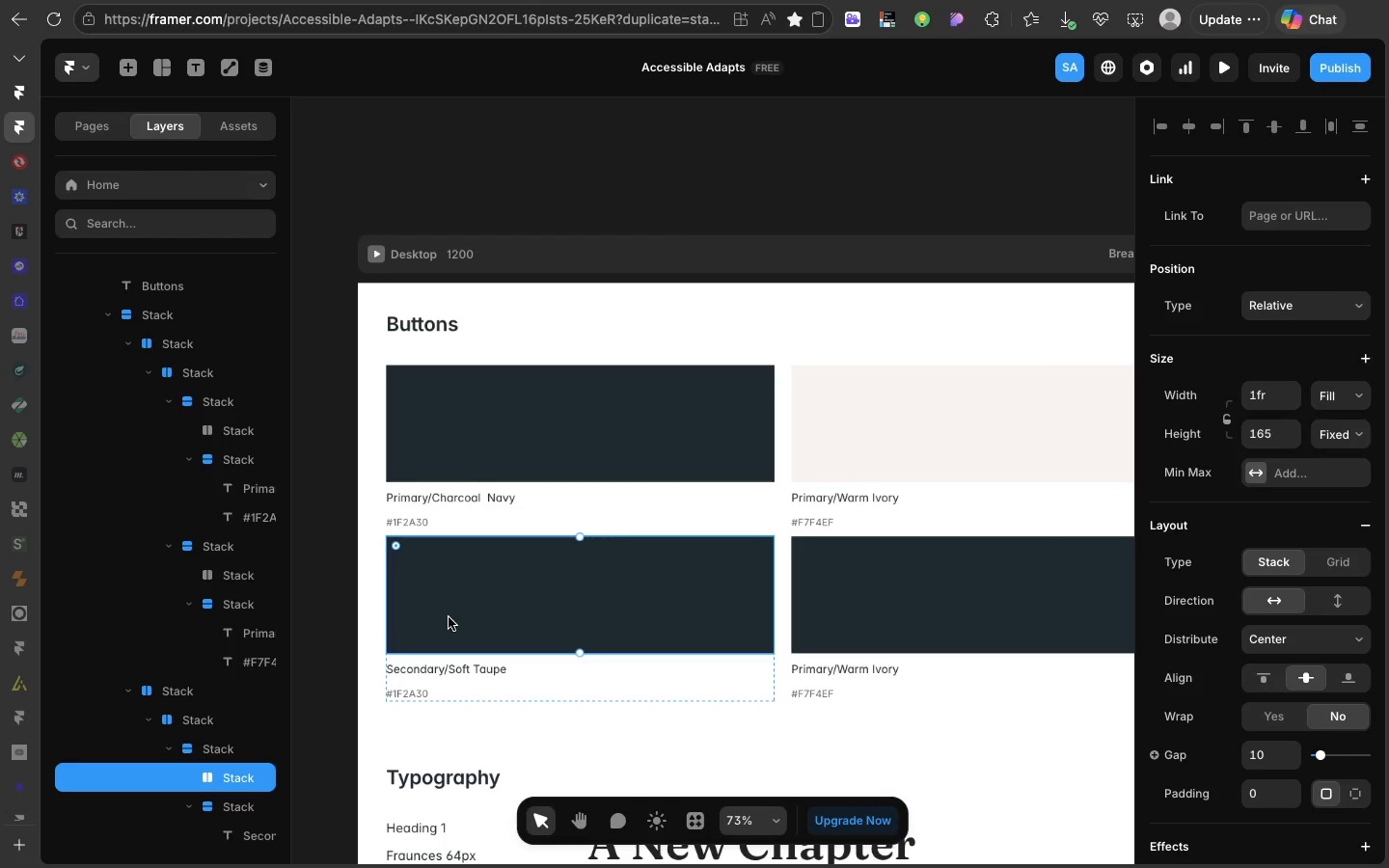 
left_click([449, 617])
 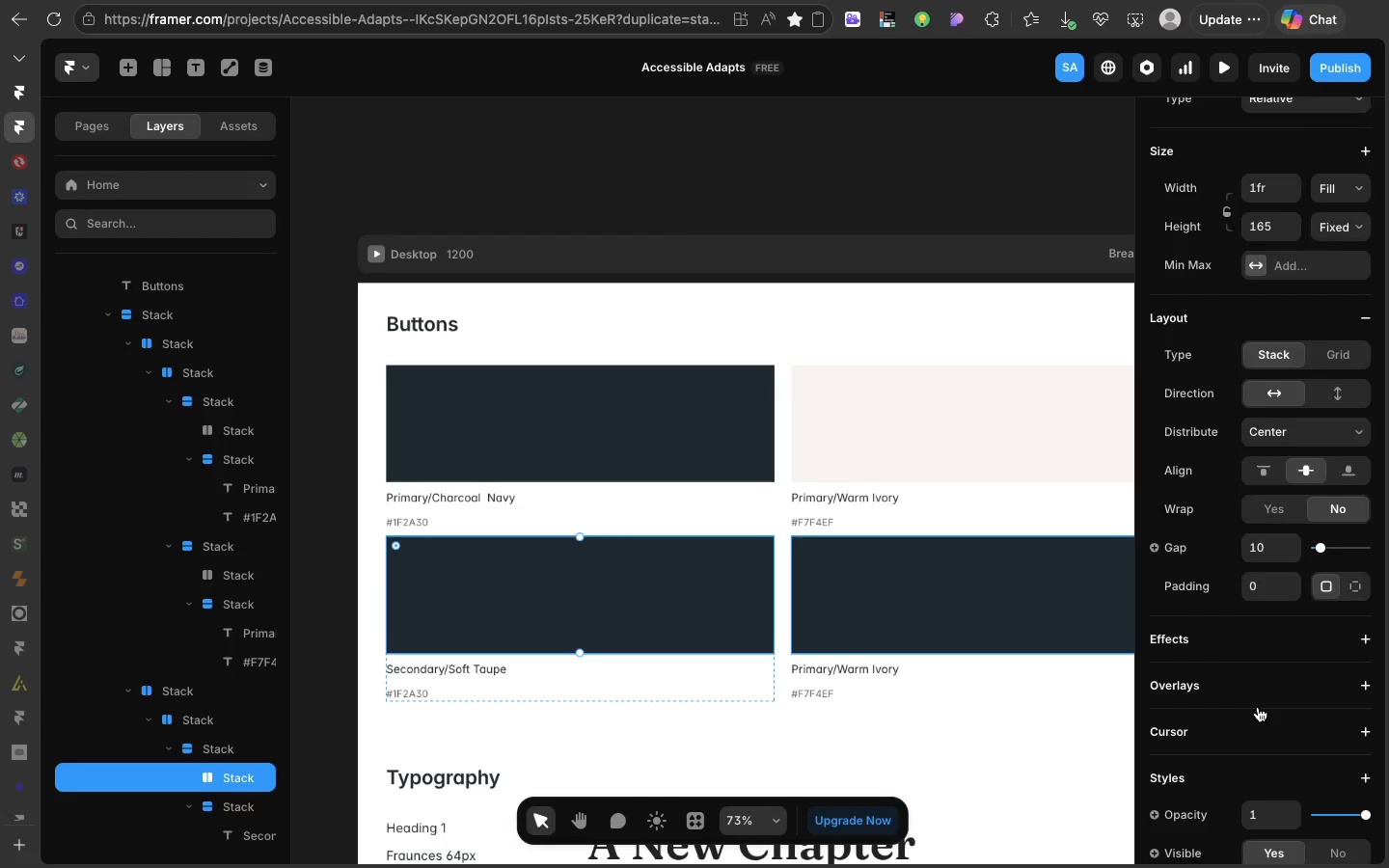 
left_click([1255, 712])
 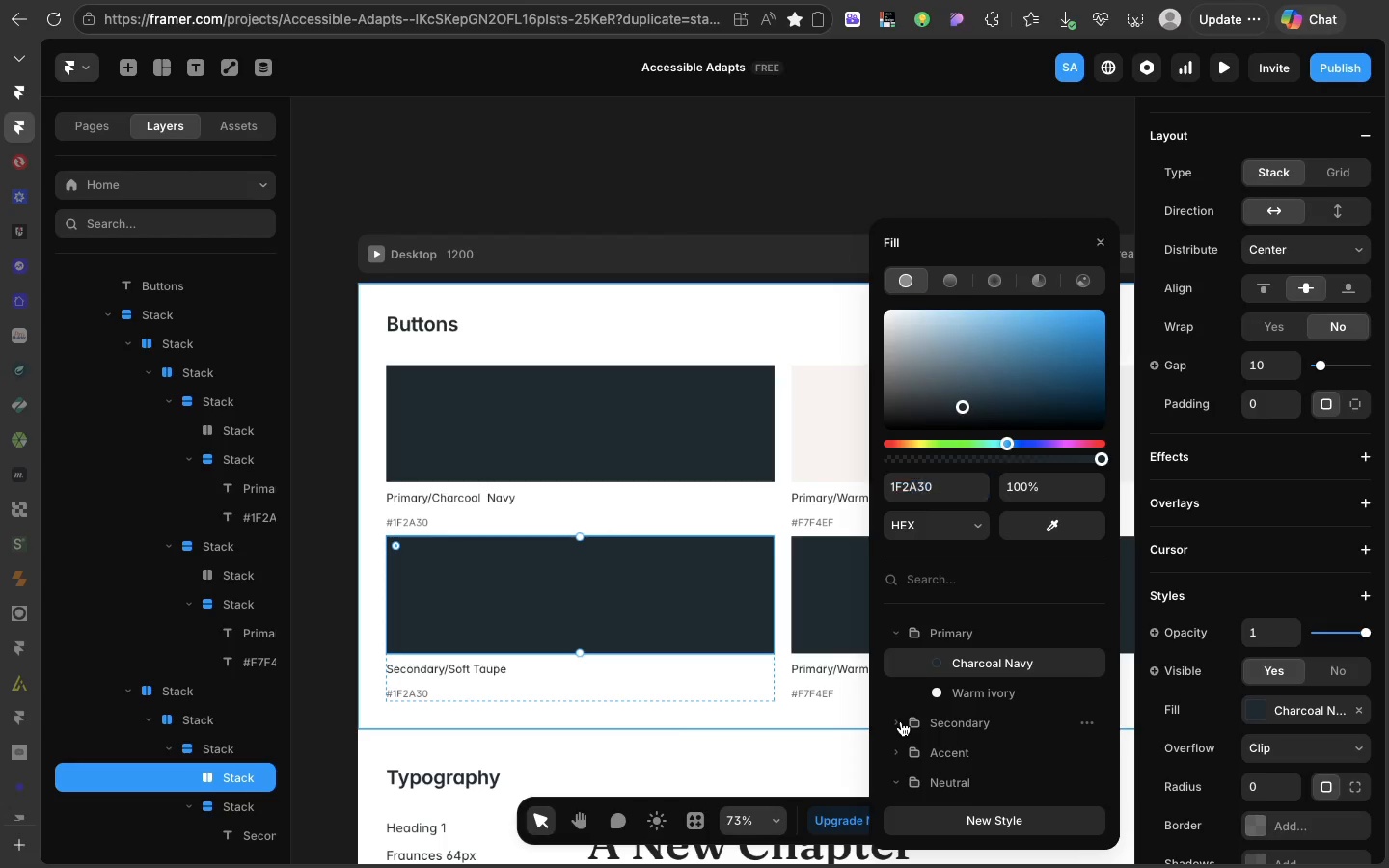 
scroll: coordinate [1258, 707], scroll_direction: down, amount: 32.0
 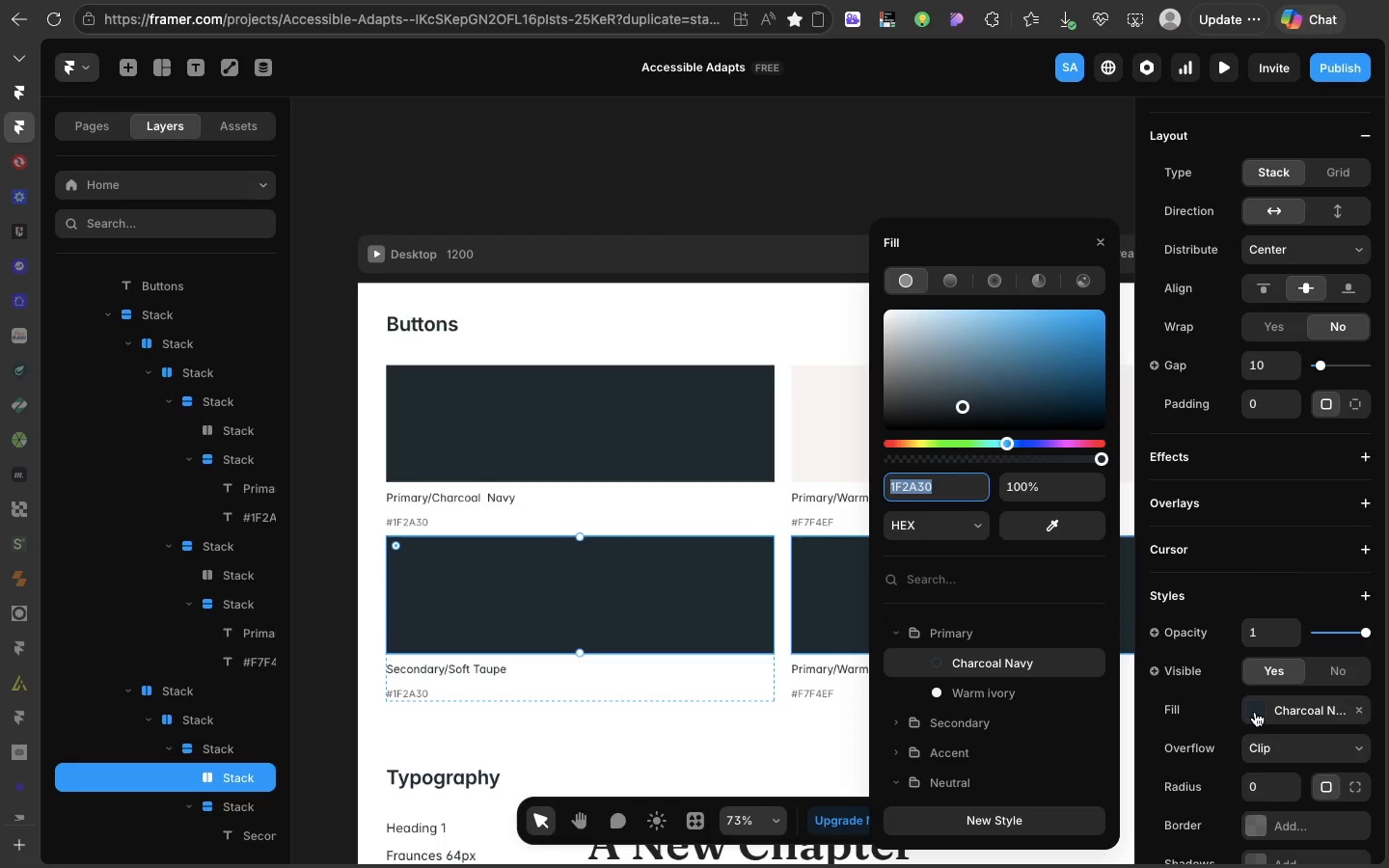 
left_click([901, 721])
 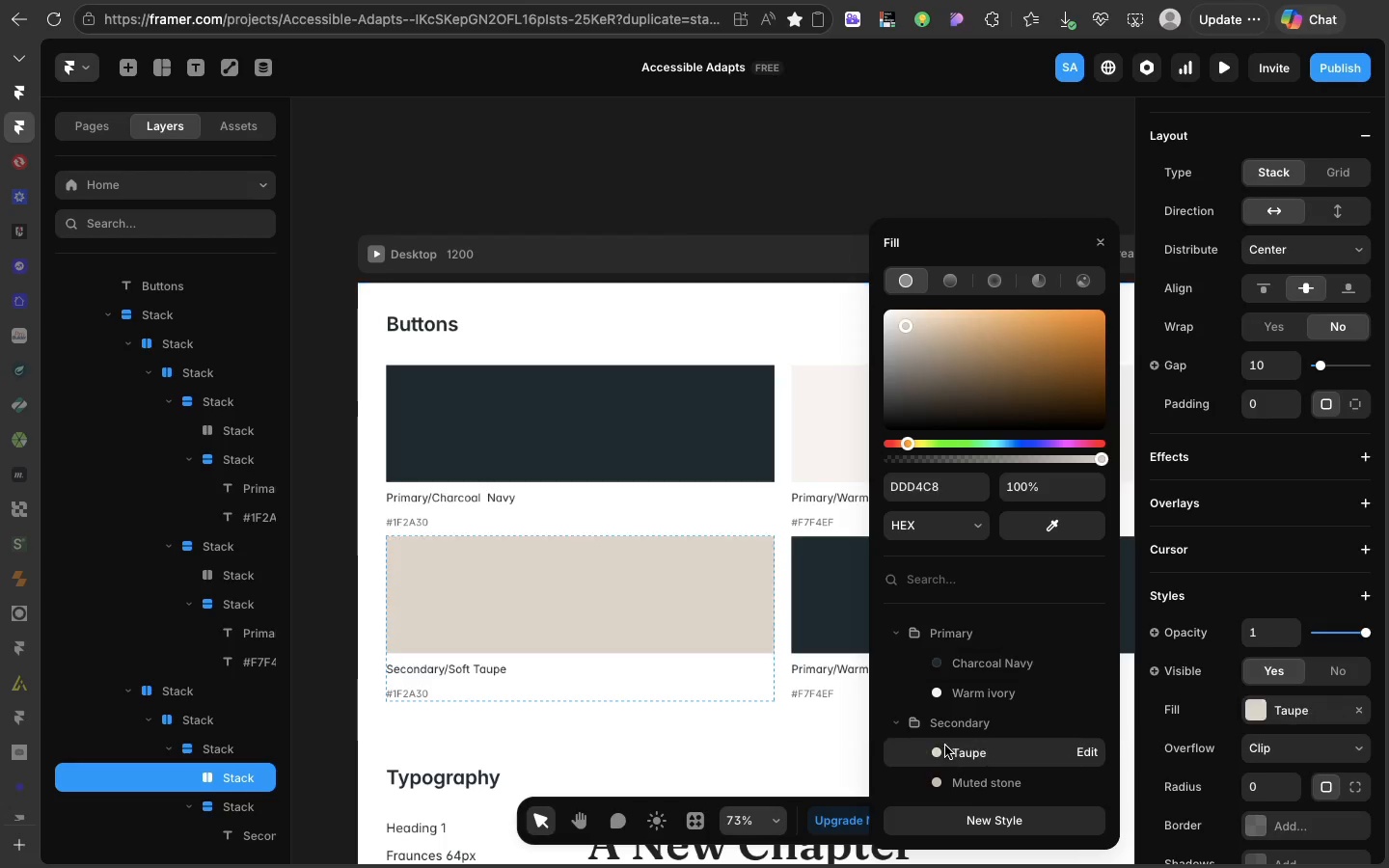 
left_click([945, 746])
 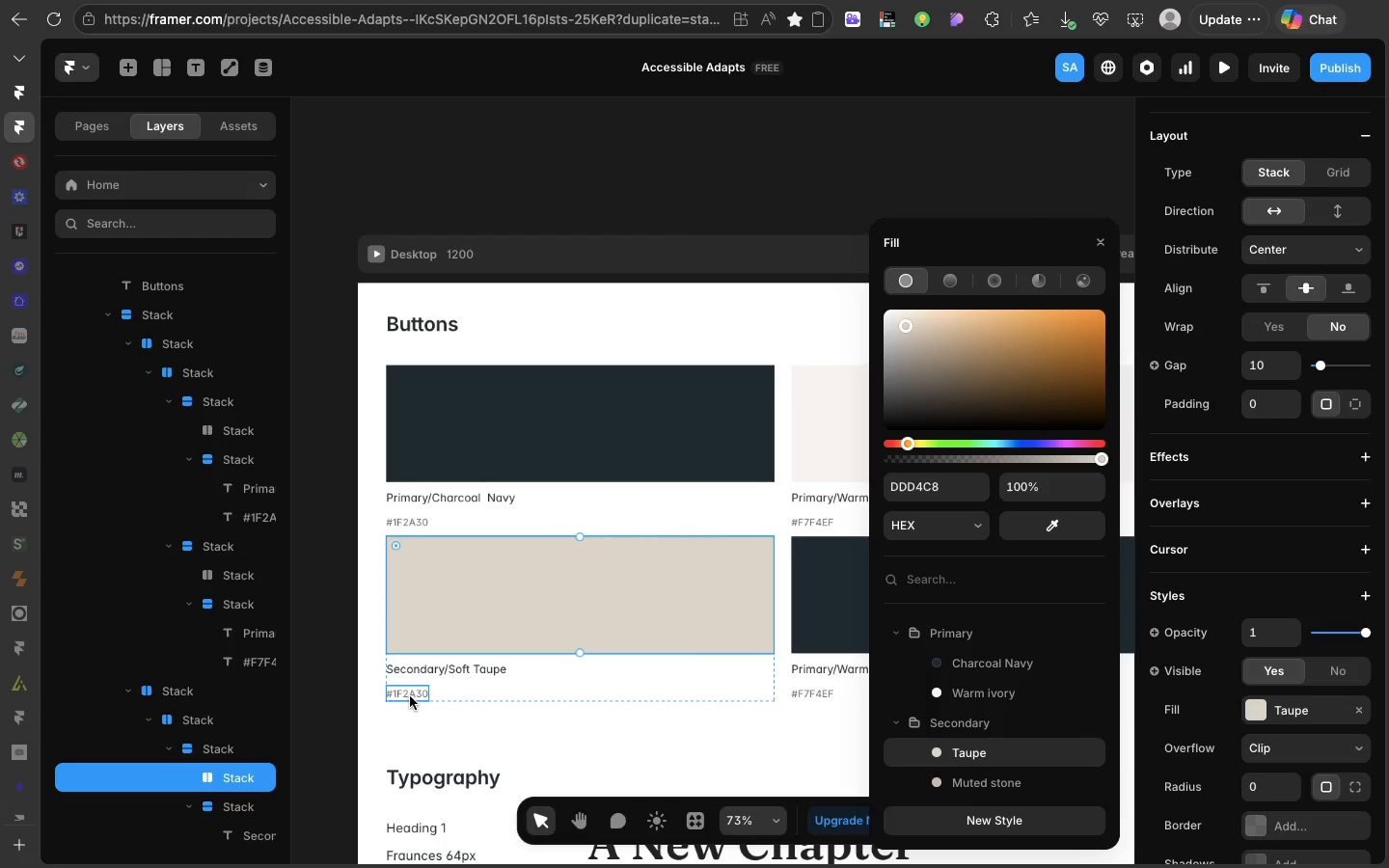 
double_click([410, 696])
 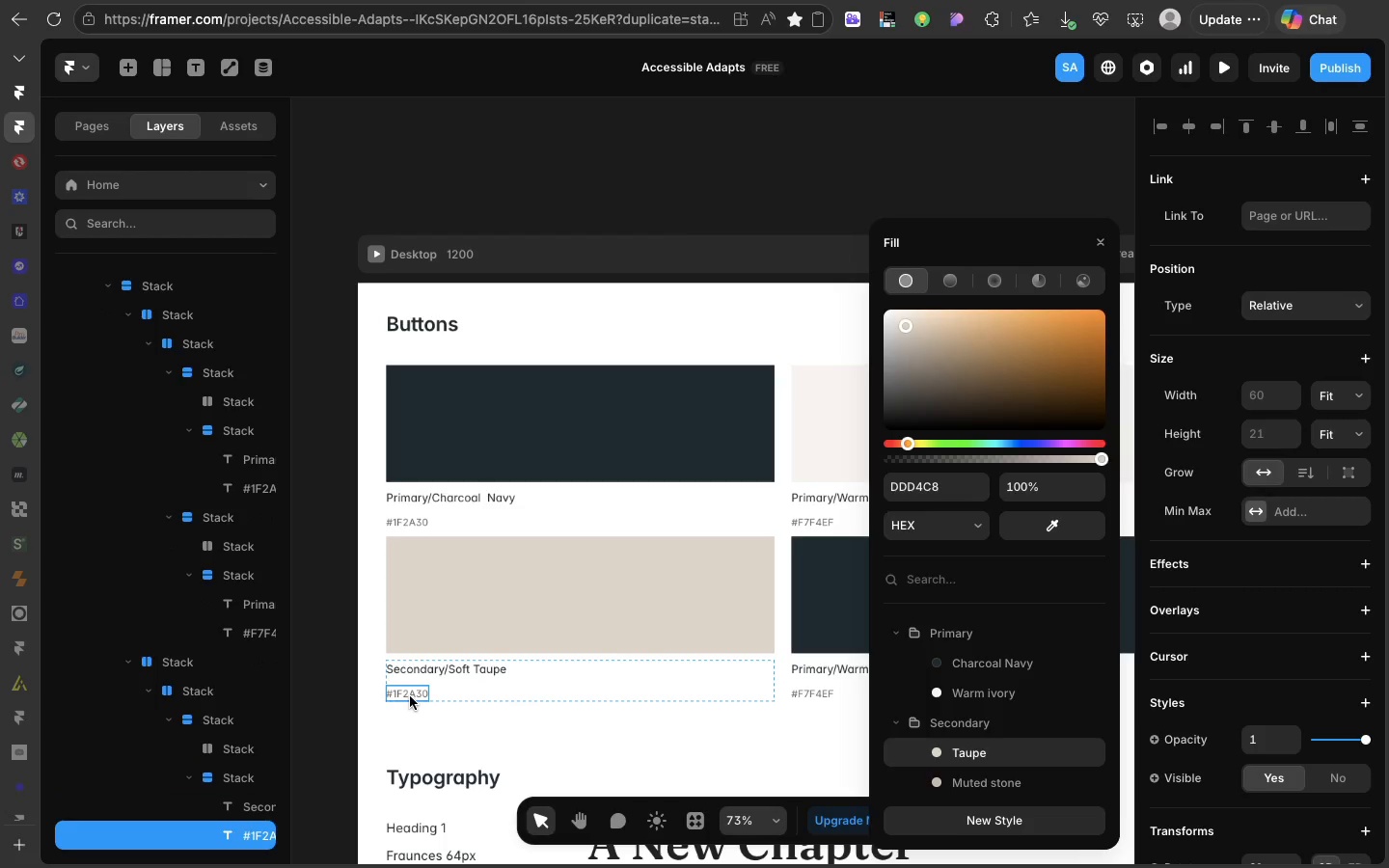 
triple_click([410, 696])
 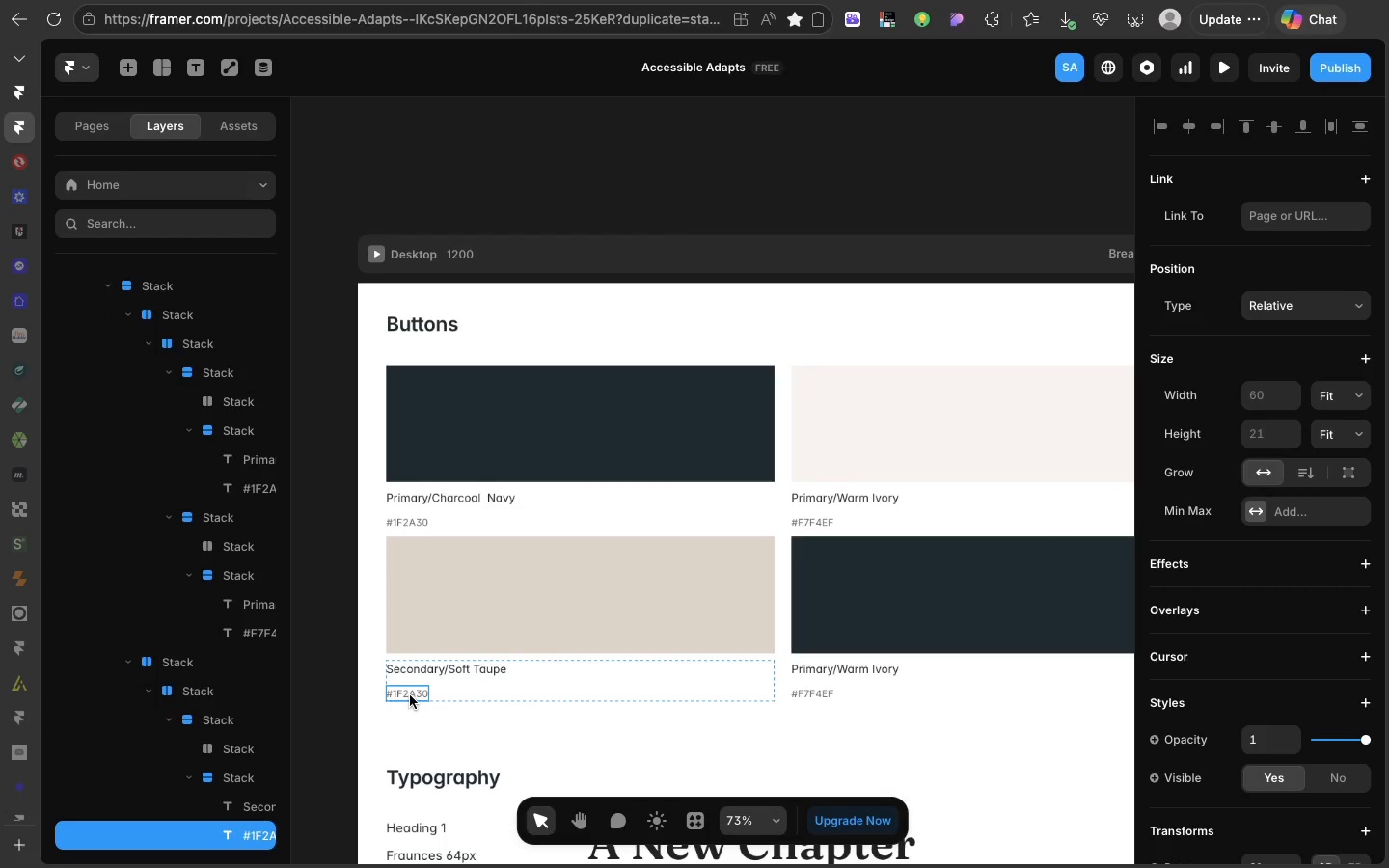 
triple_click([410, 696])
 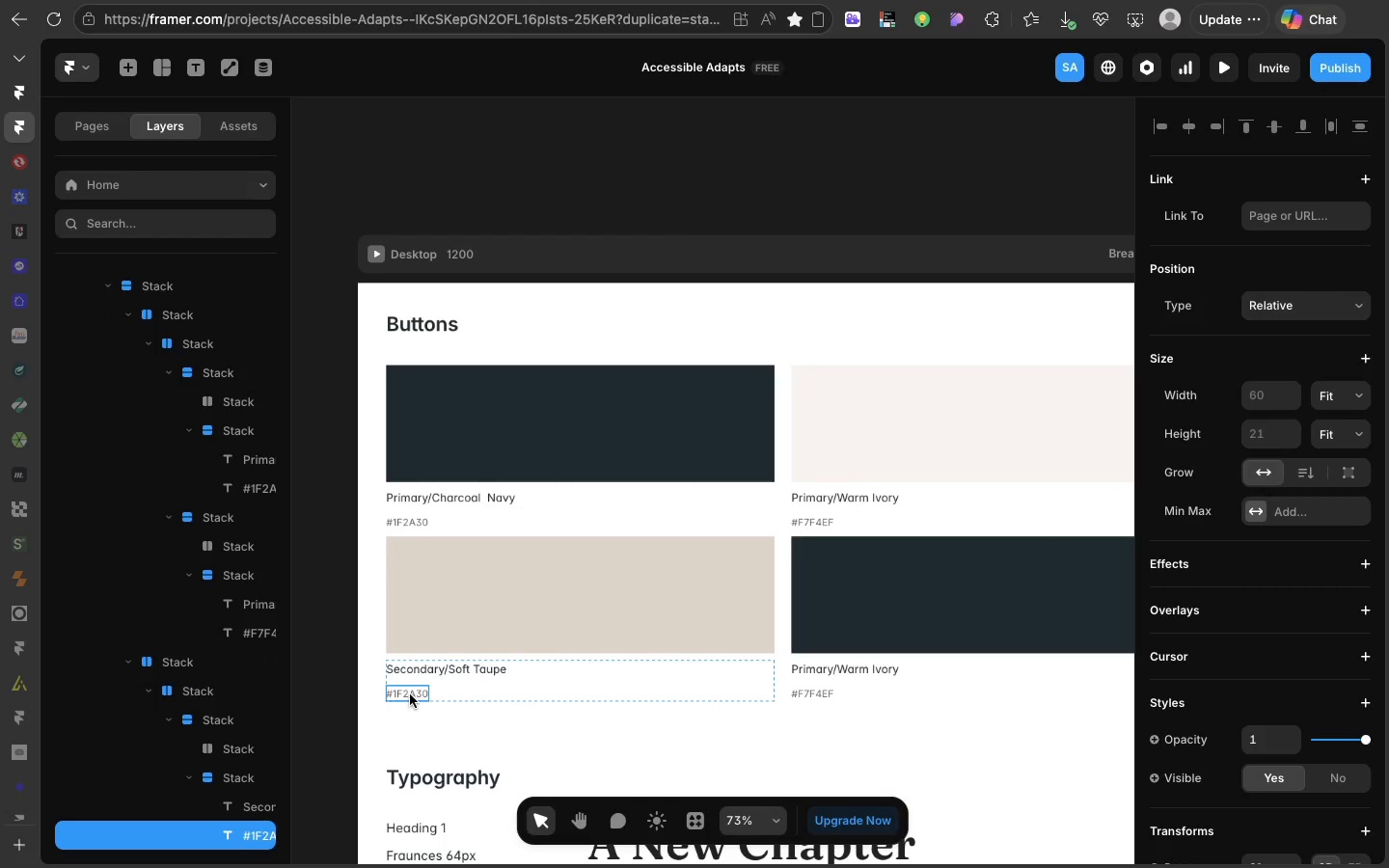 
triple_click([410, 696])
 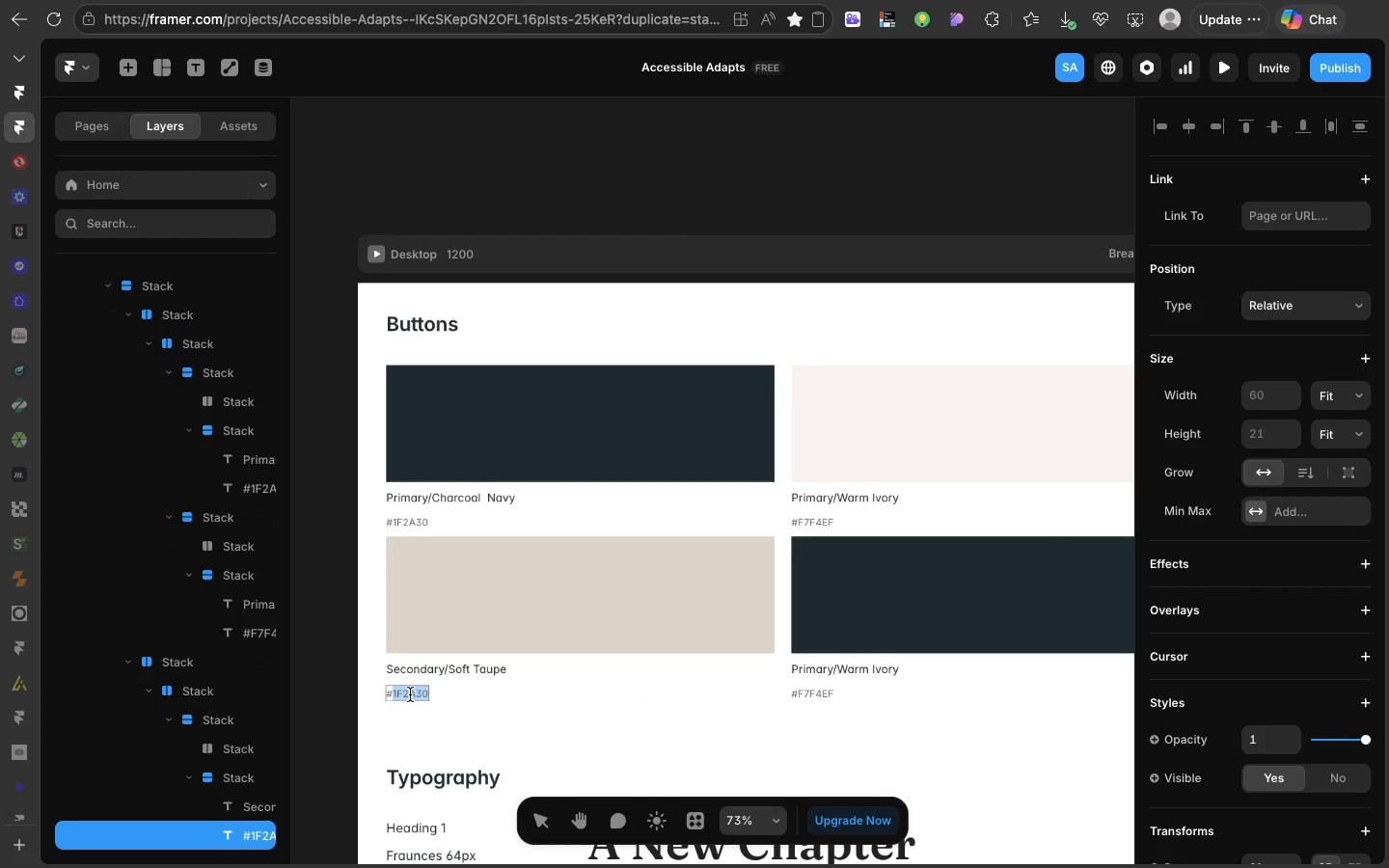 
double_click([410, 694])
 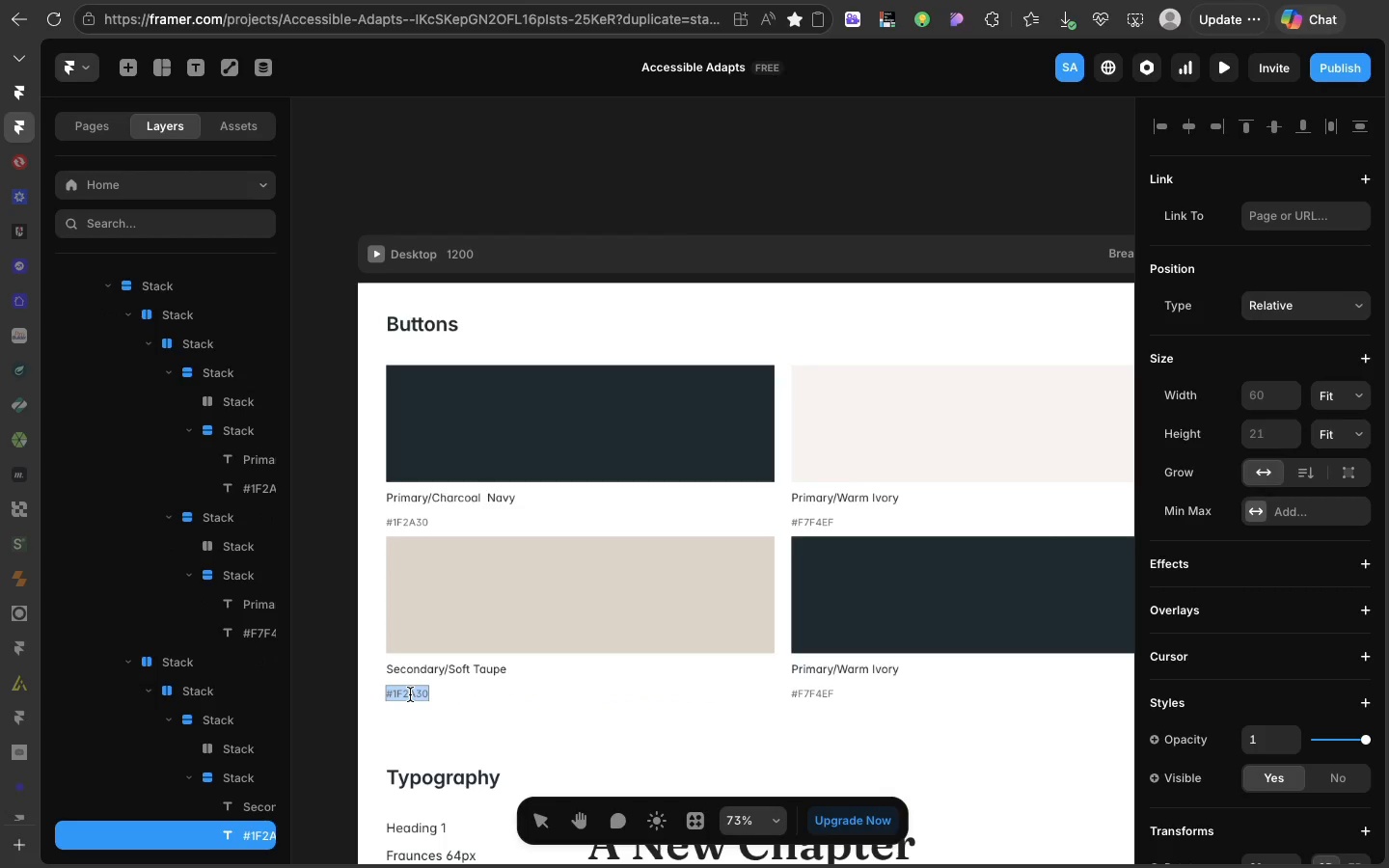 
double_click([410, 694])
 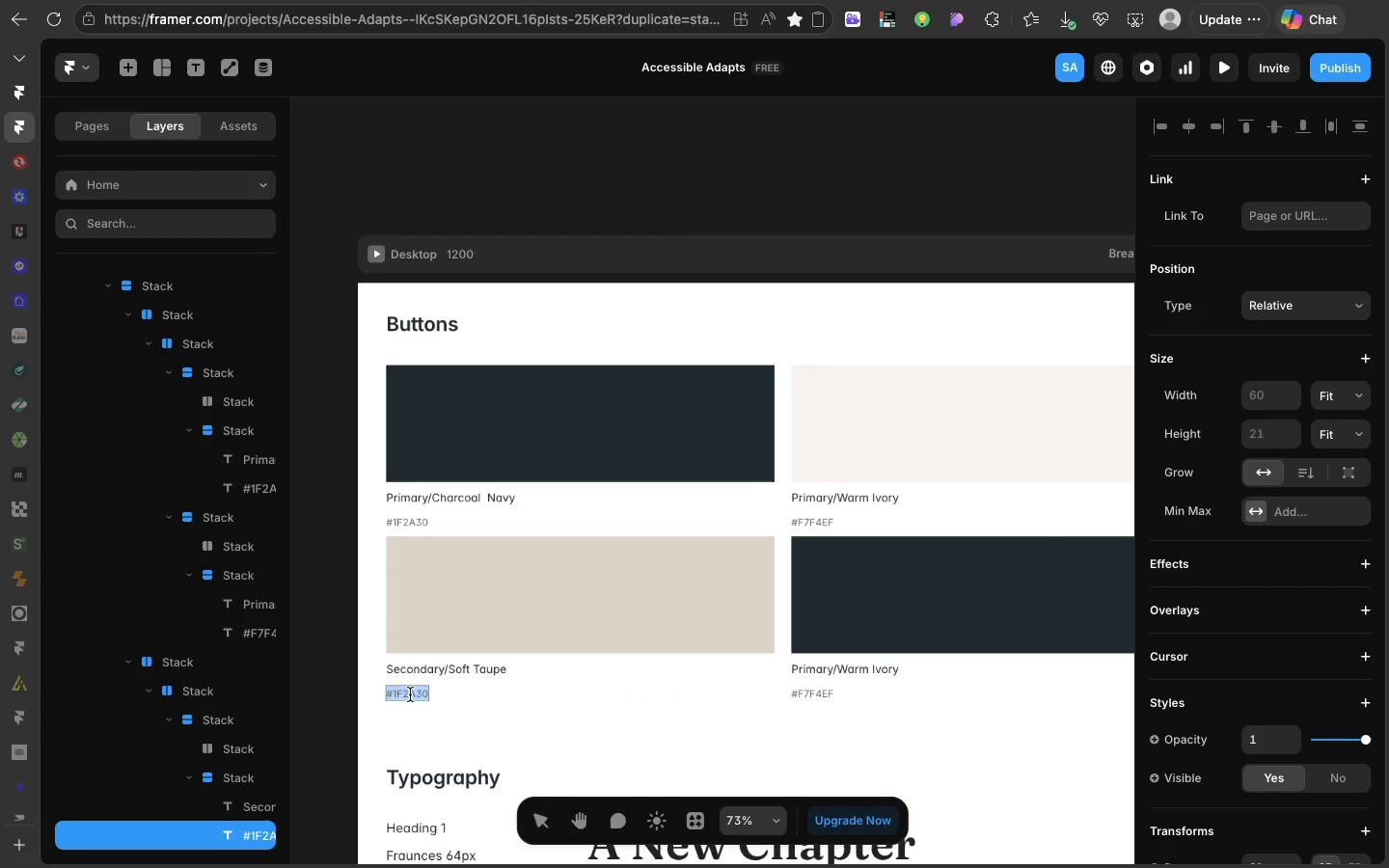 
triple_click([410, 694])
 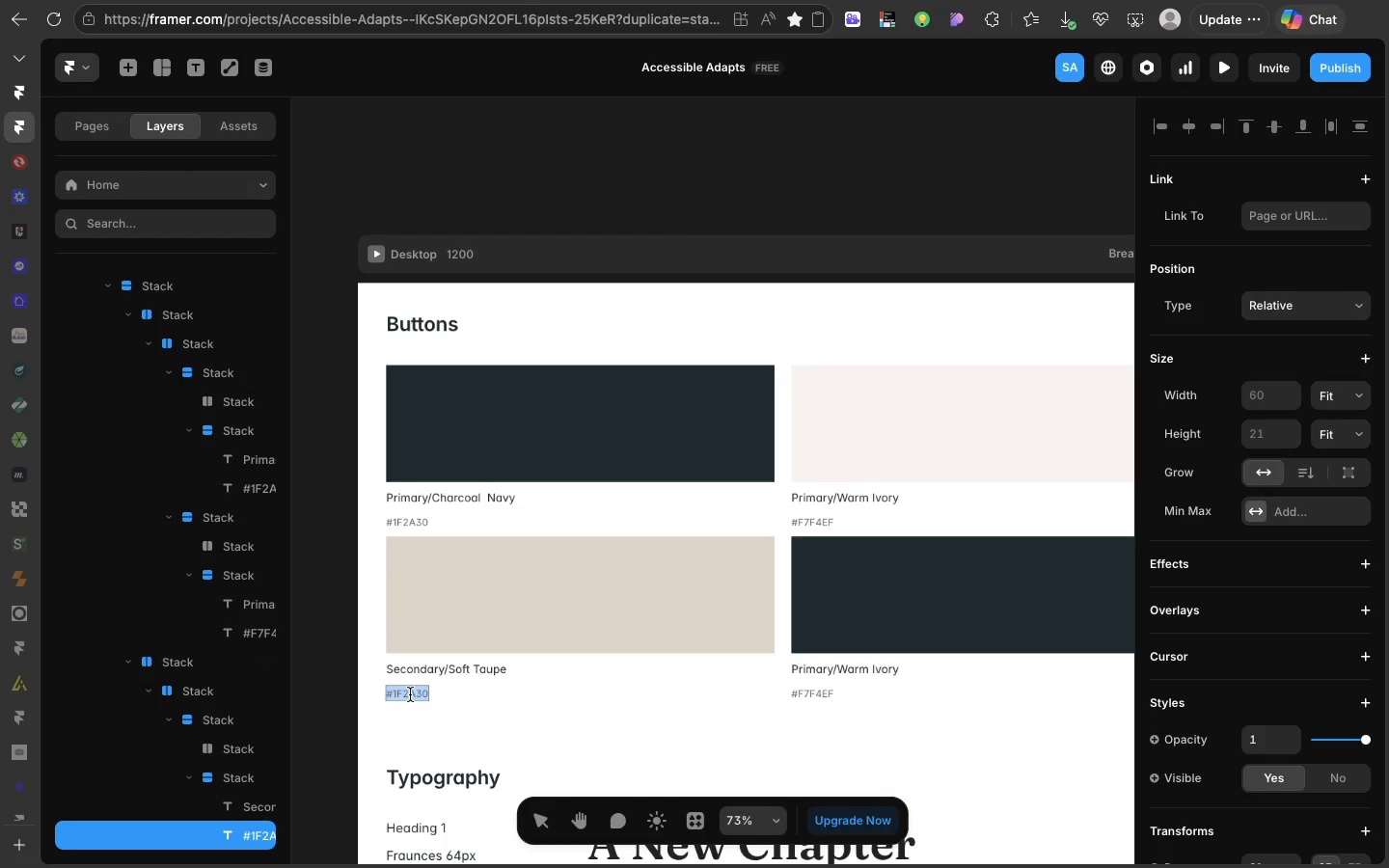 
triple_click([410, 694])
 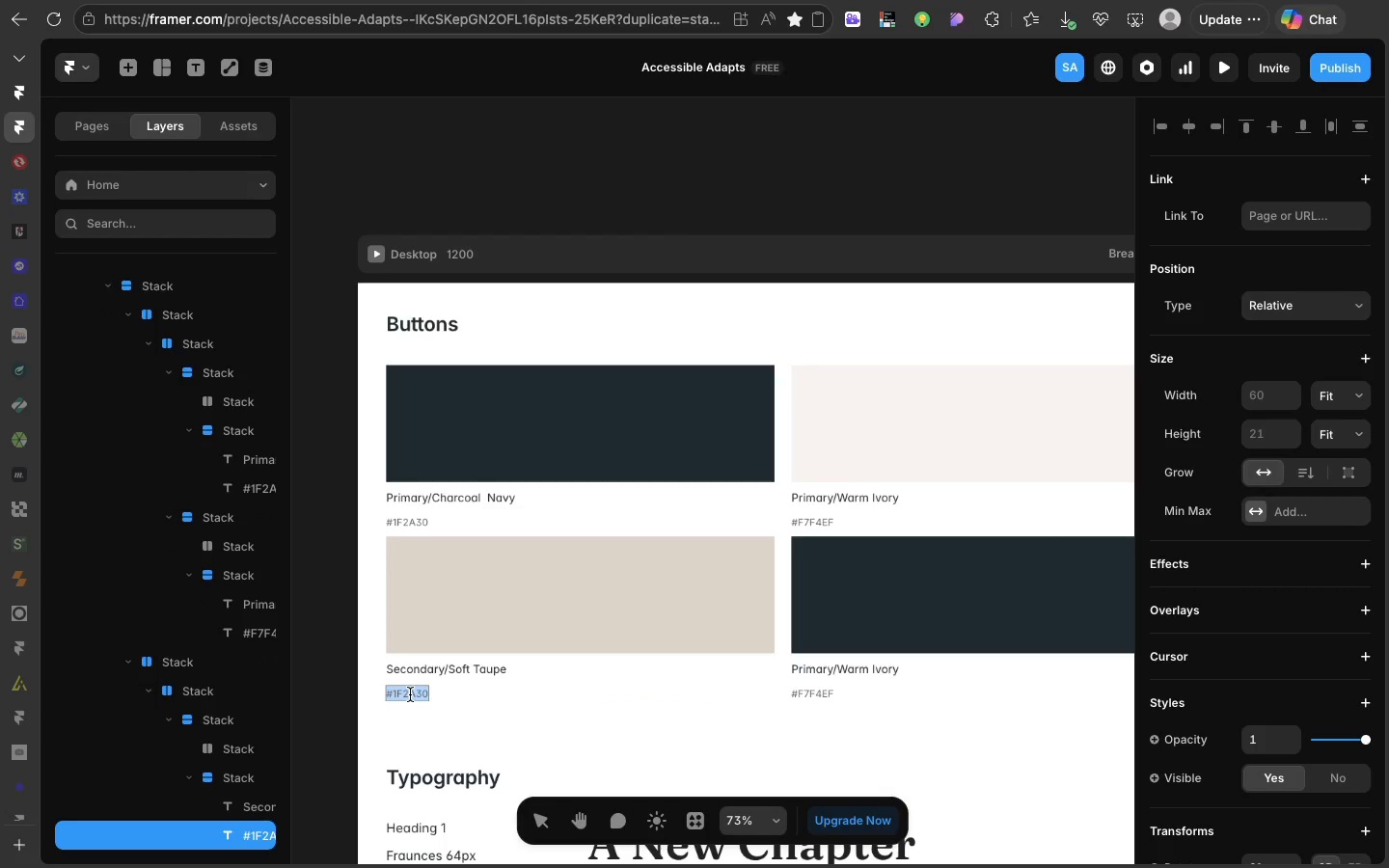 
key(Meta+CommandLeft)
 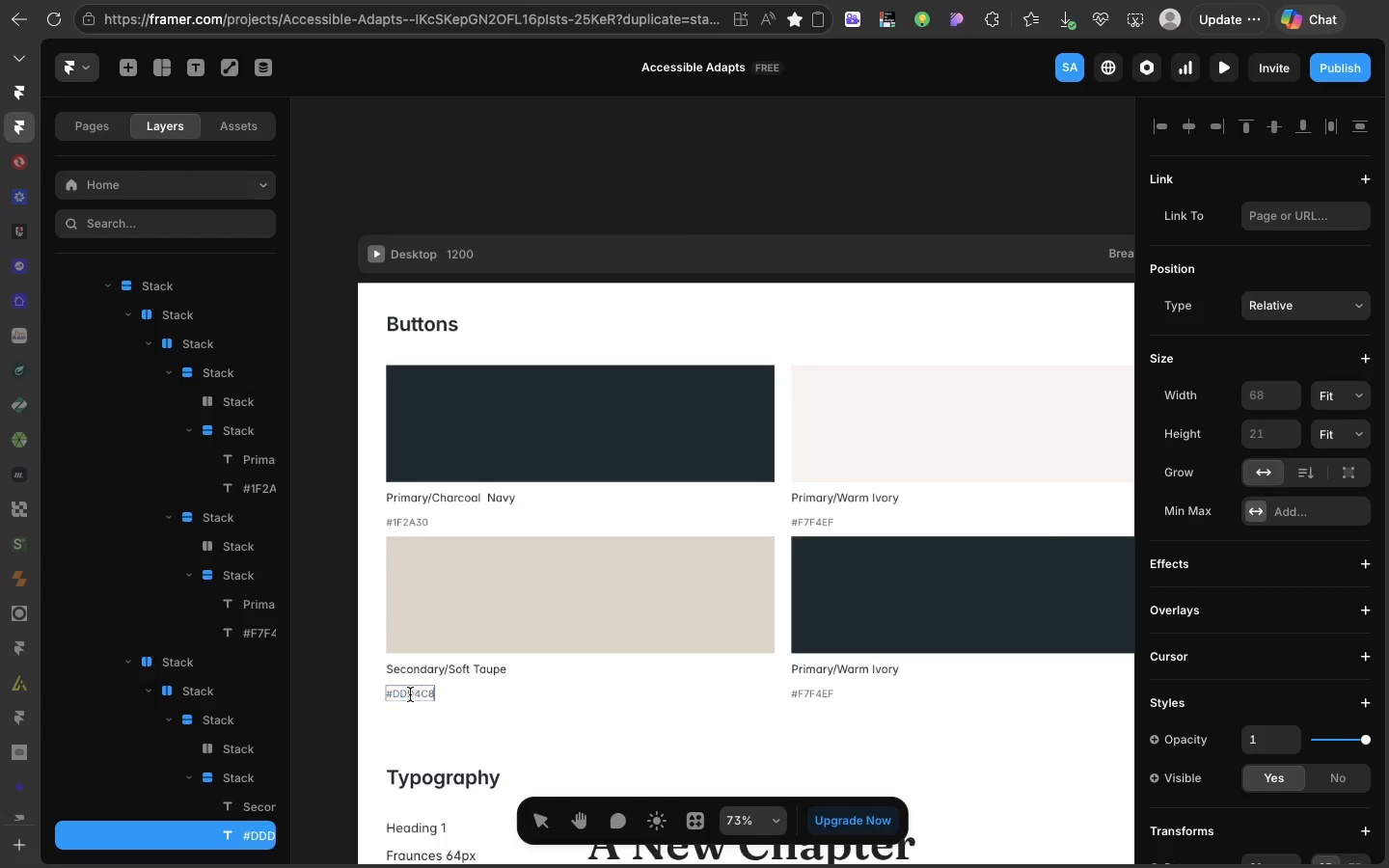 
key(Meta+V)
 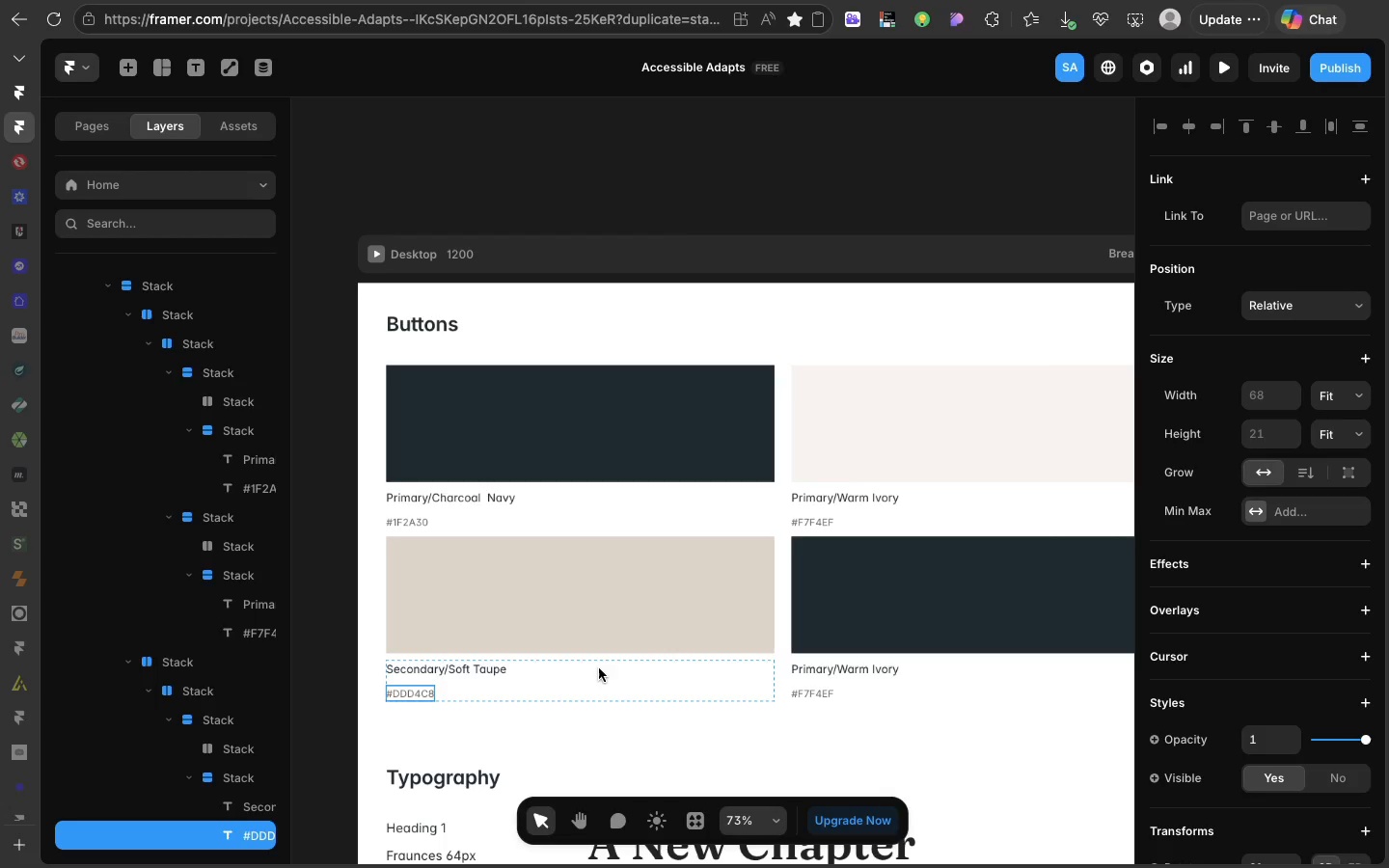 
left_click([599, 668])
 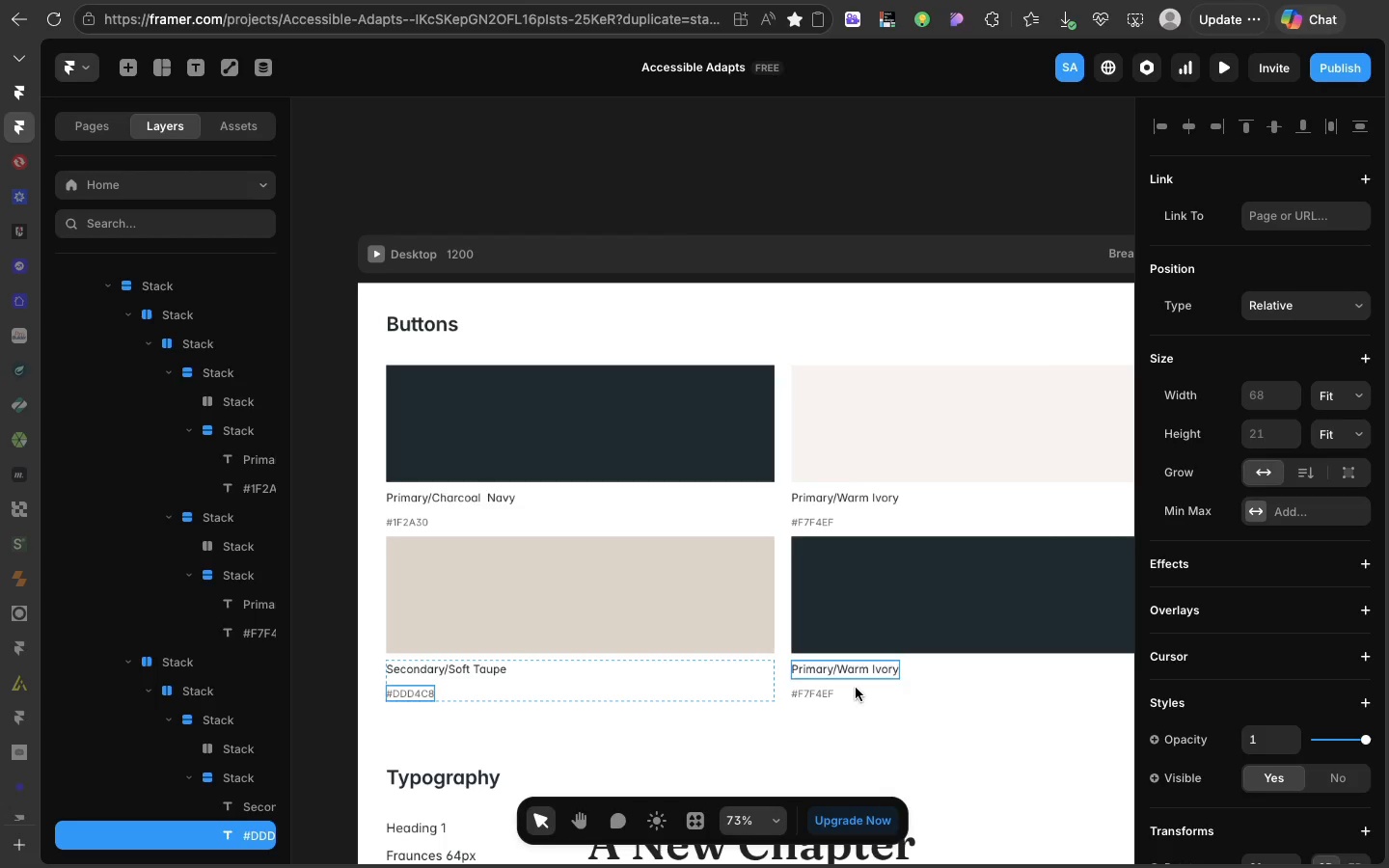 
wait(5.37)
 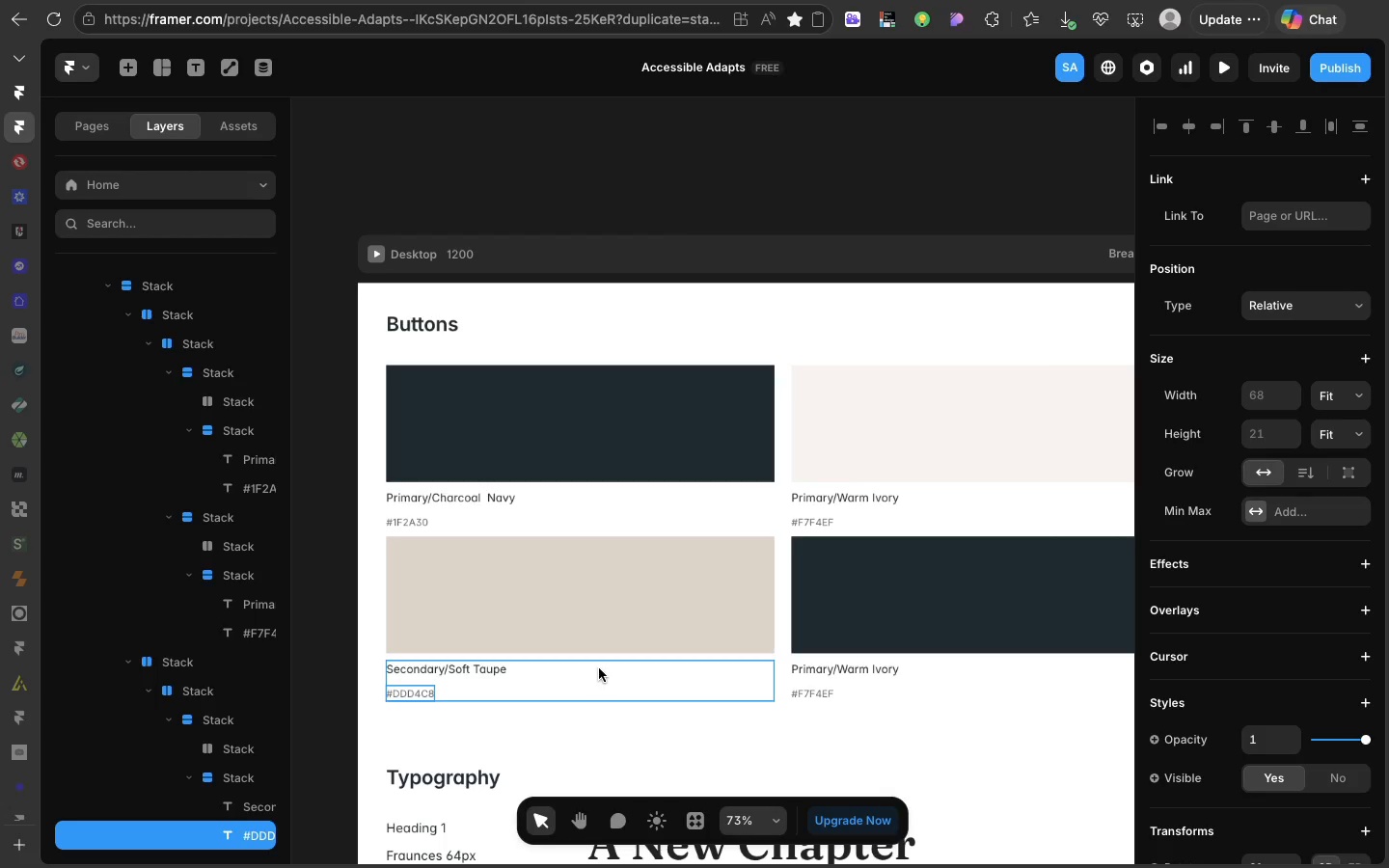 
double_click([826, 663])
 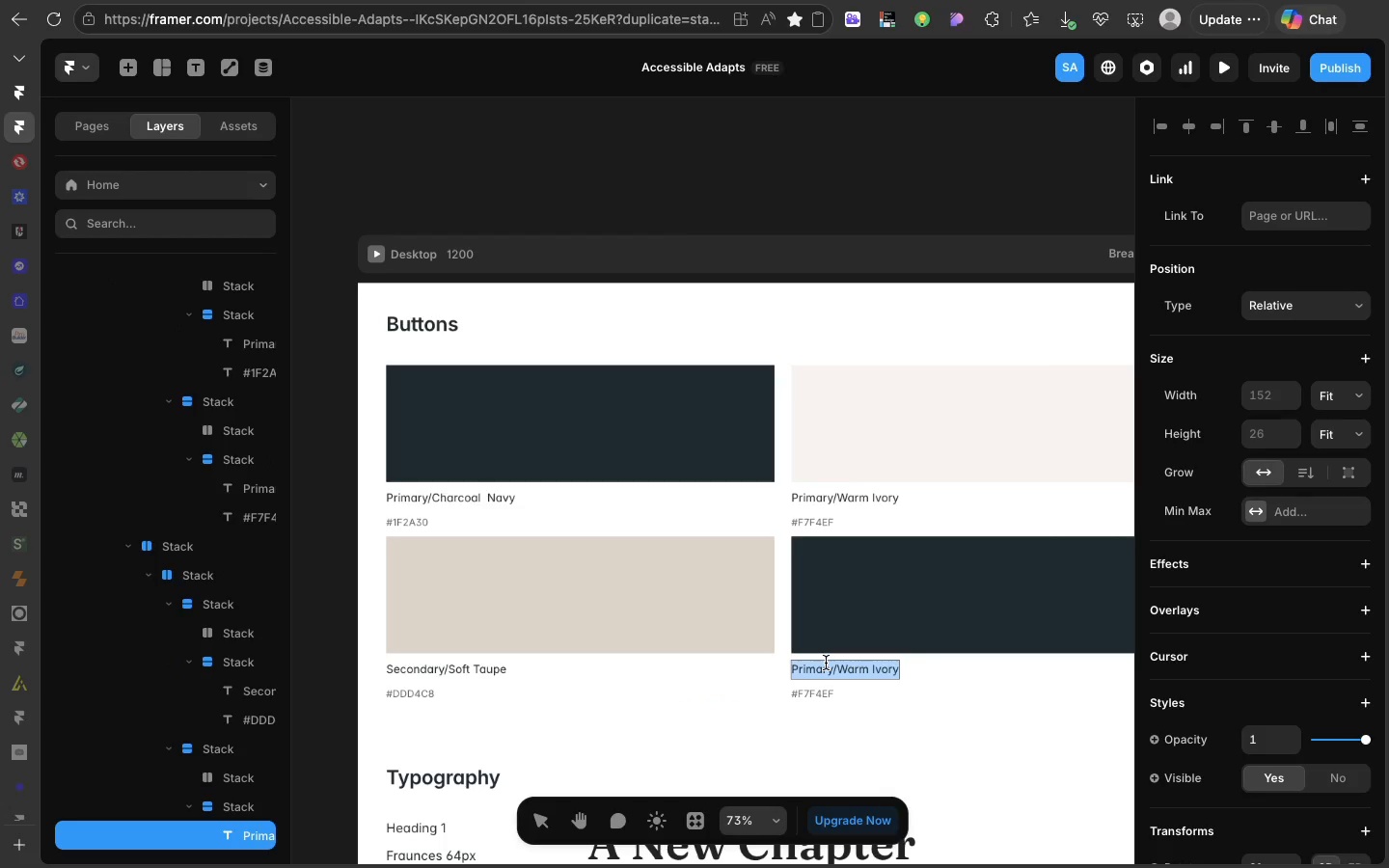 
triple_click([826, 663])
 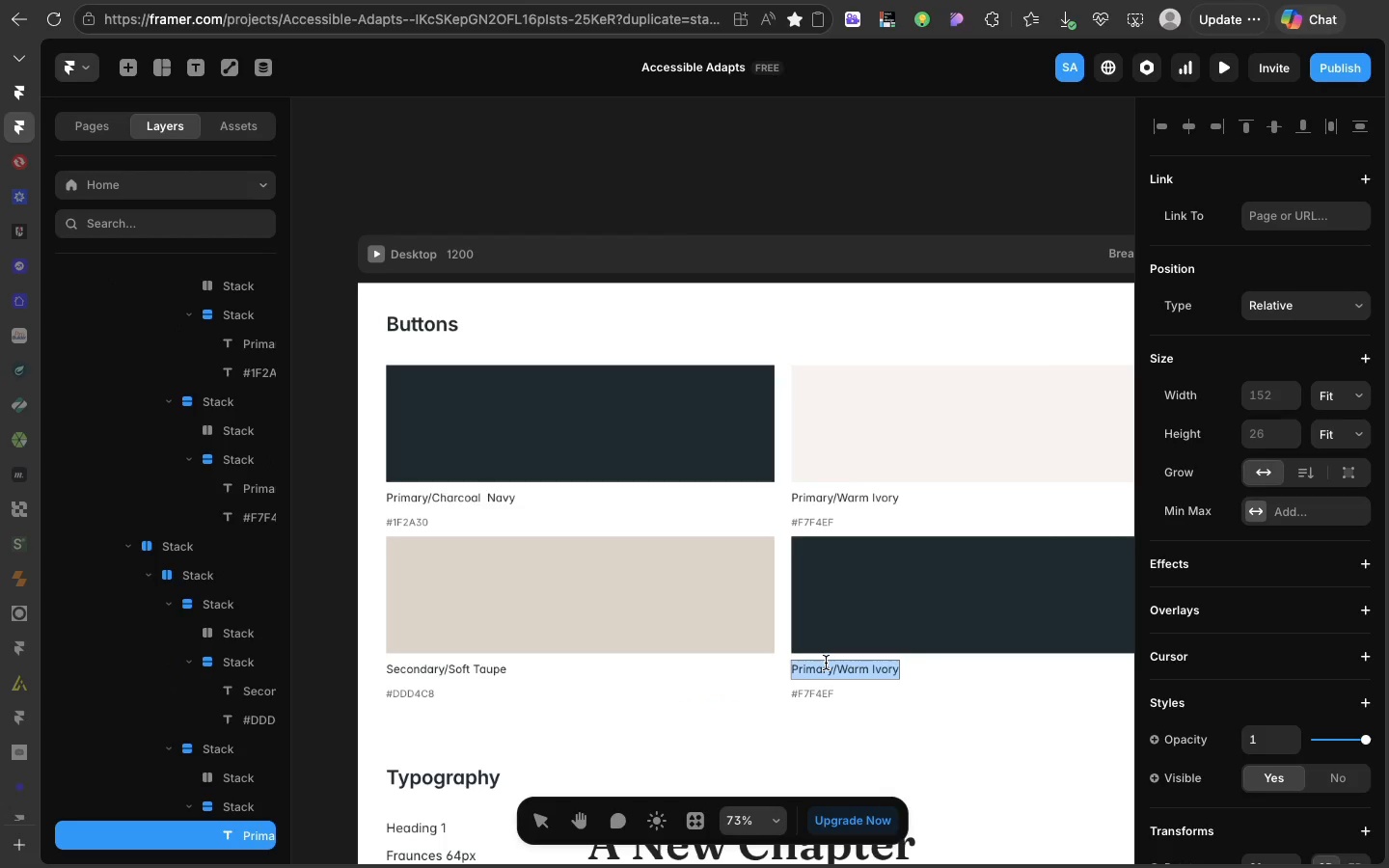 
triple_click([826, 663])
 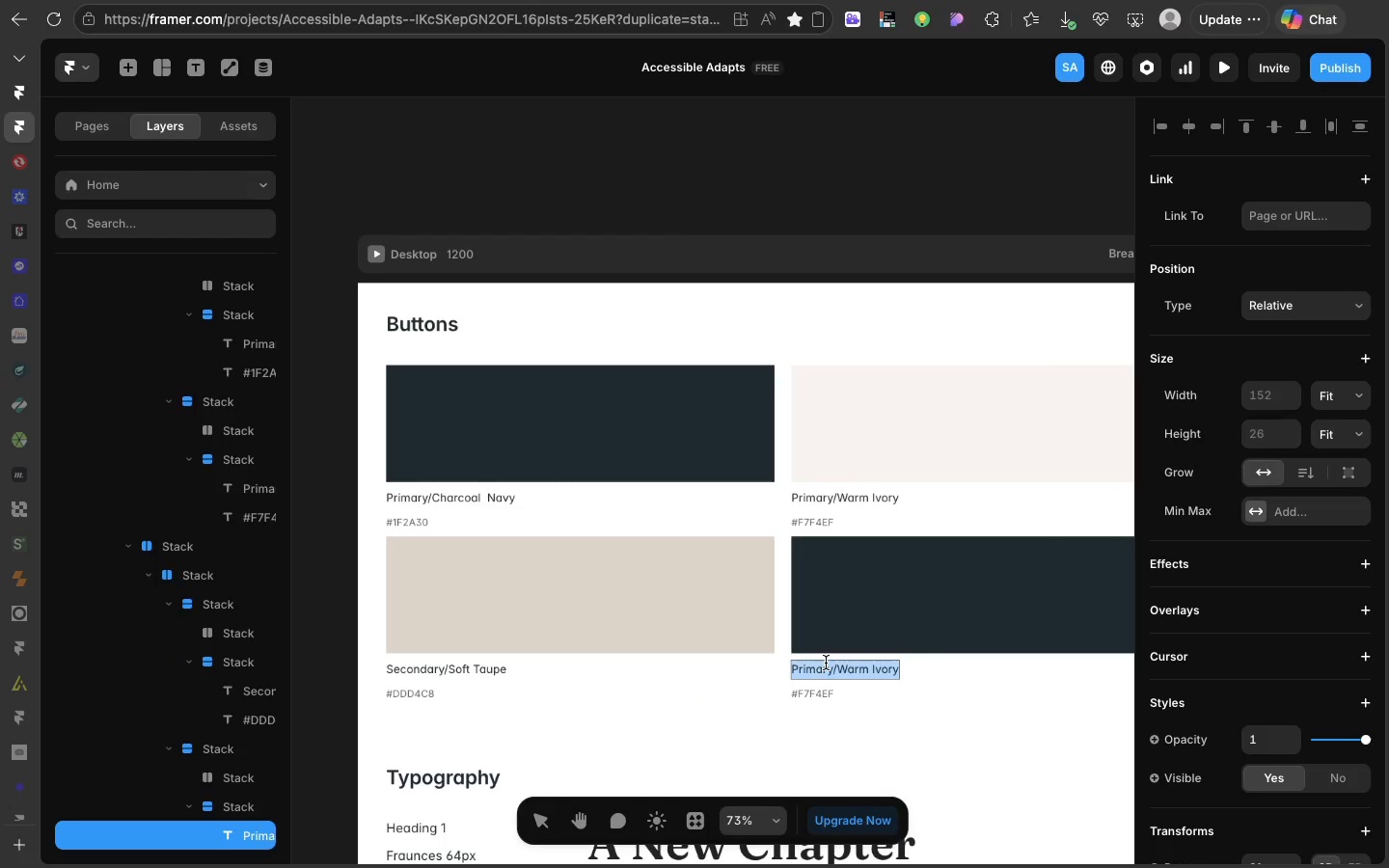 
type(Secondary.Muted stone)
 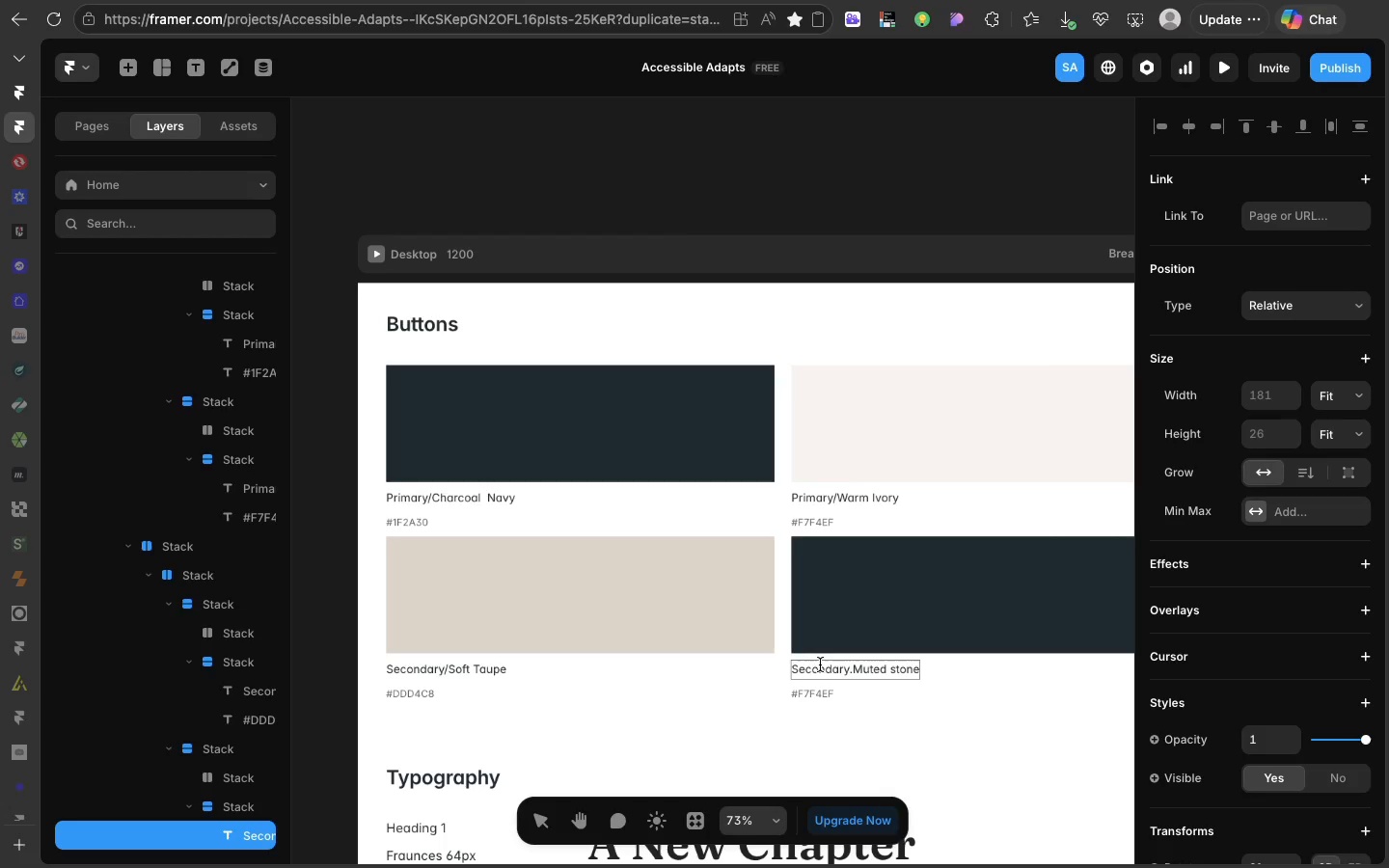 
wait(5.91)
 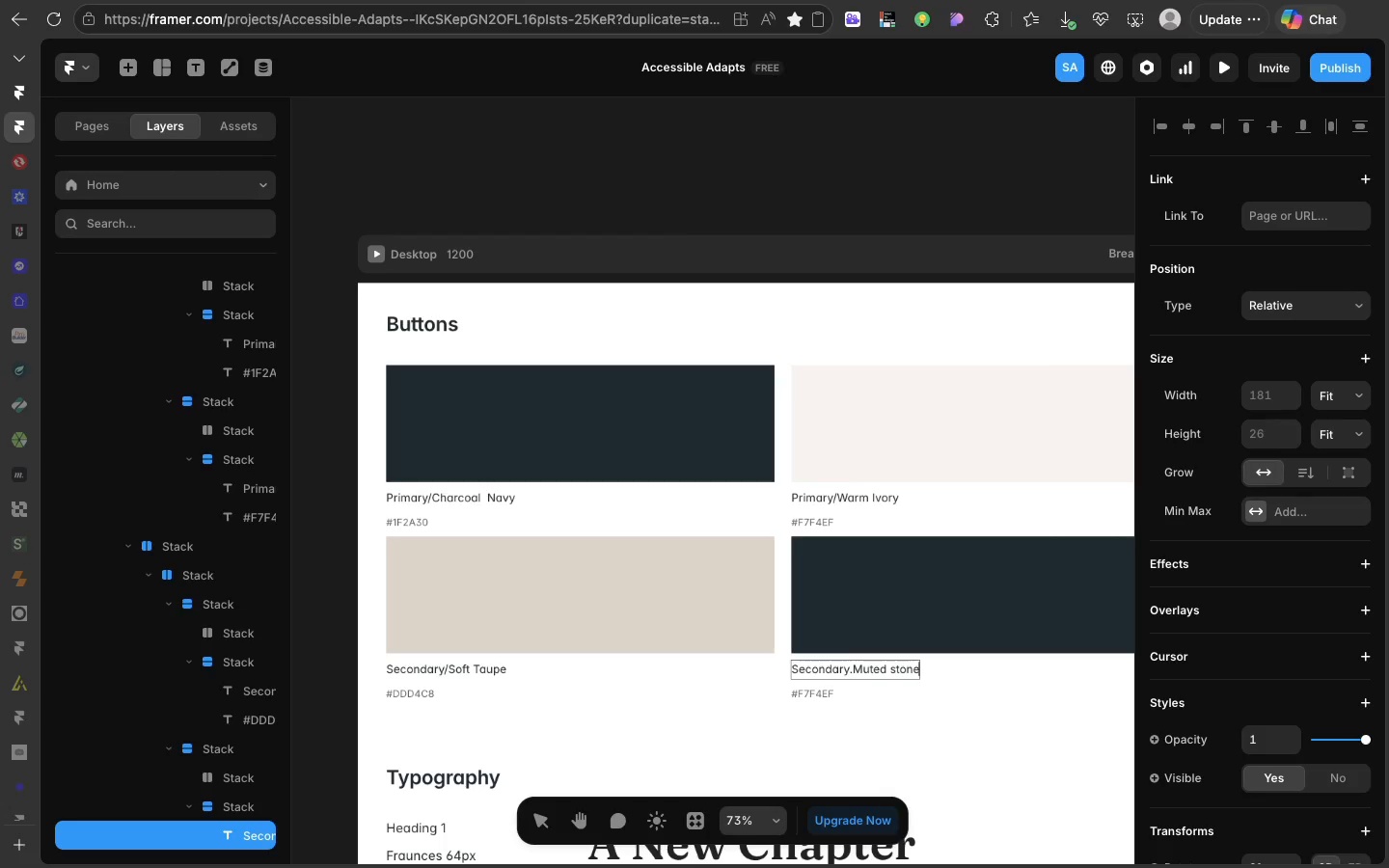 
double_click([808, 692])
 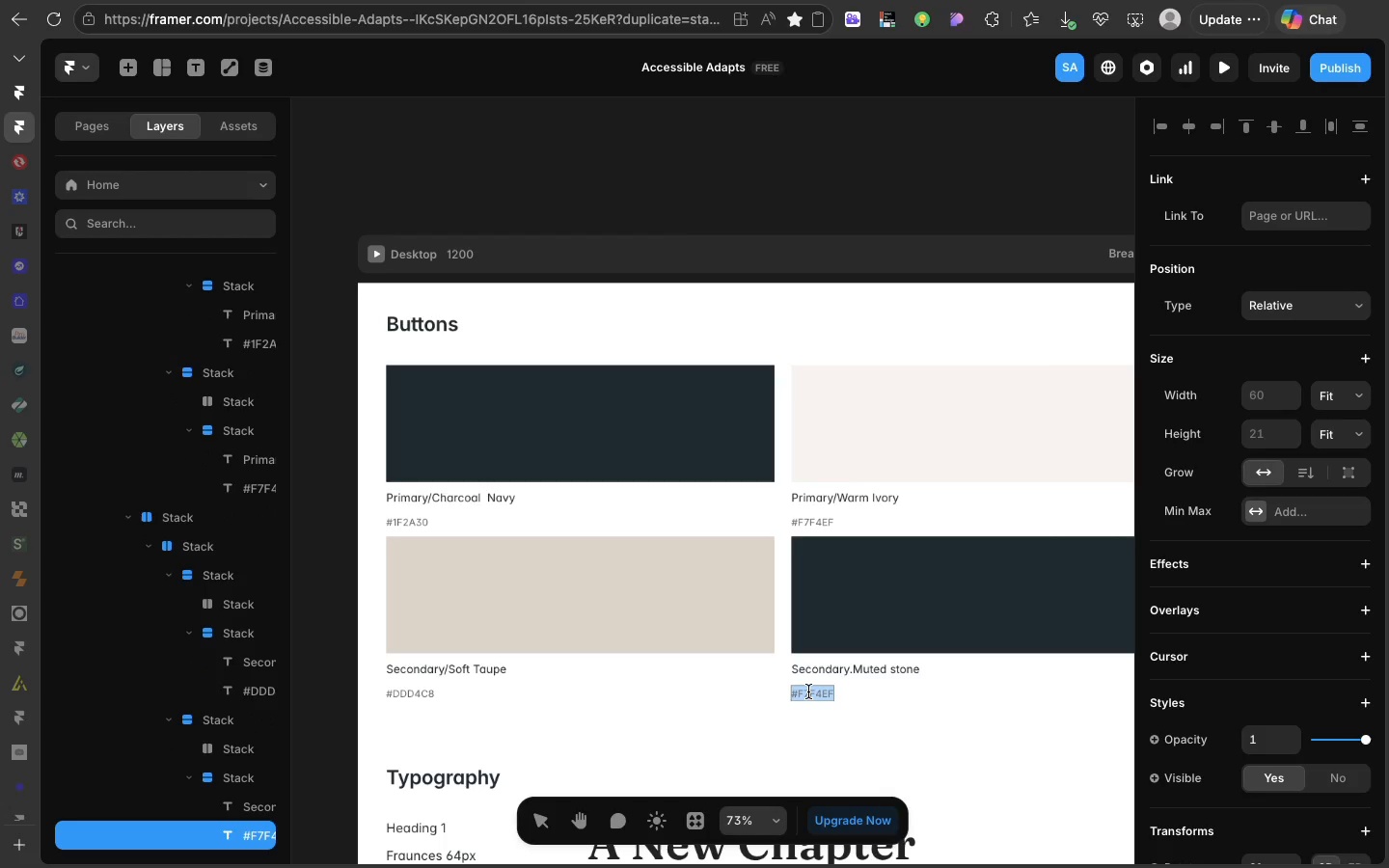 
triple_click([808, 692])
 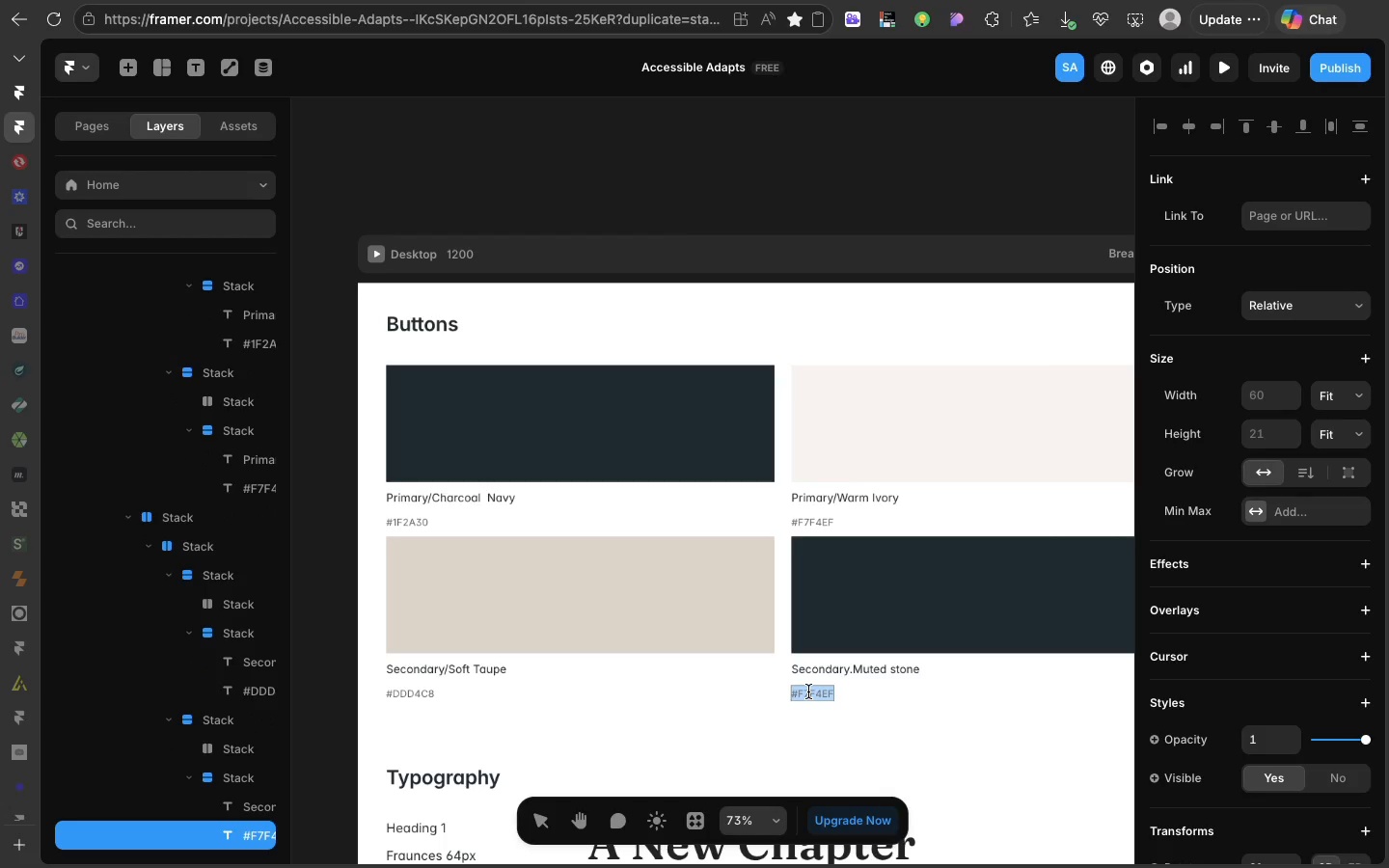 
key(Meta+CommandLeft)
 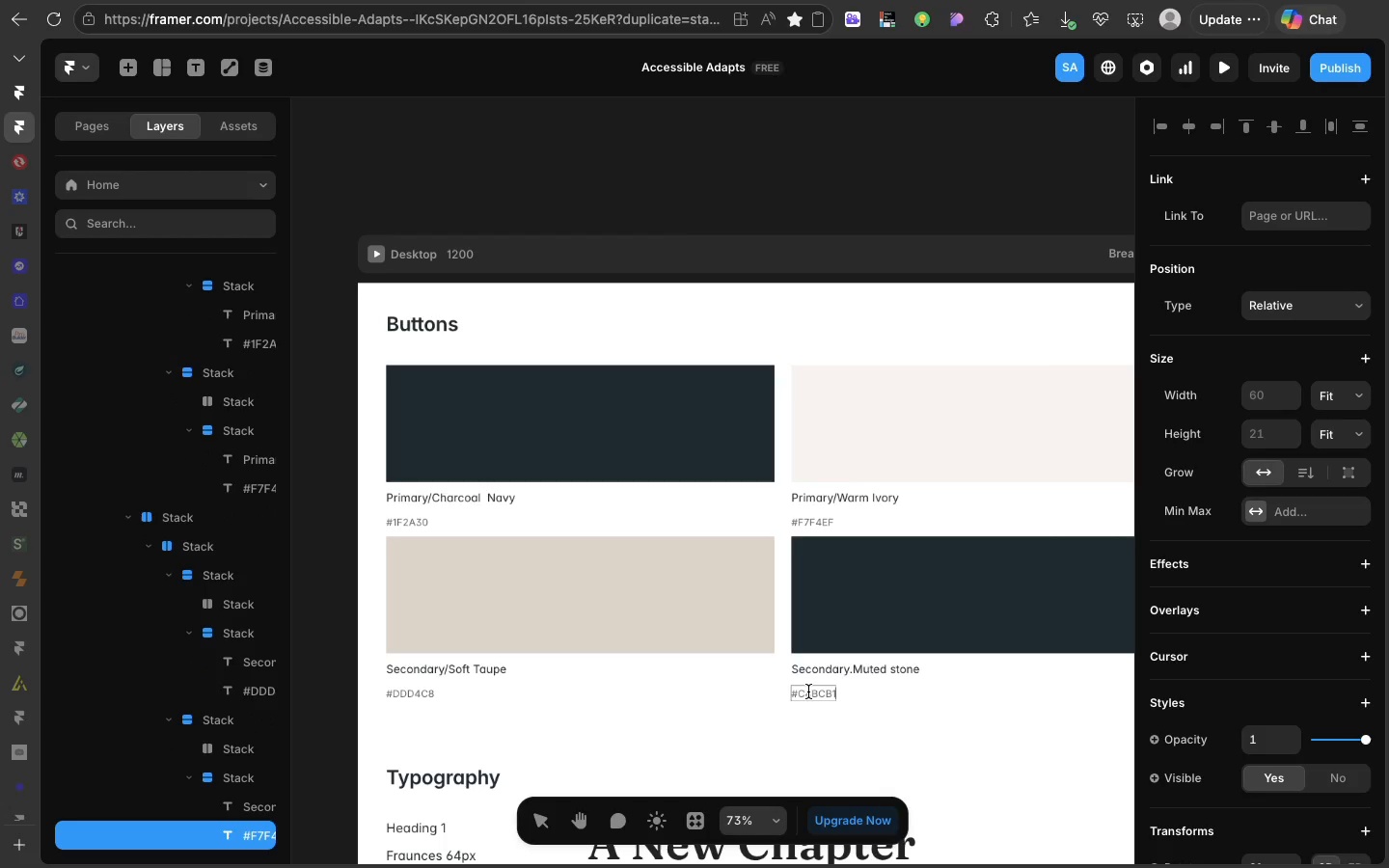 
key(Meta+V)
 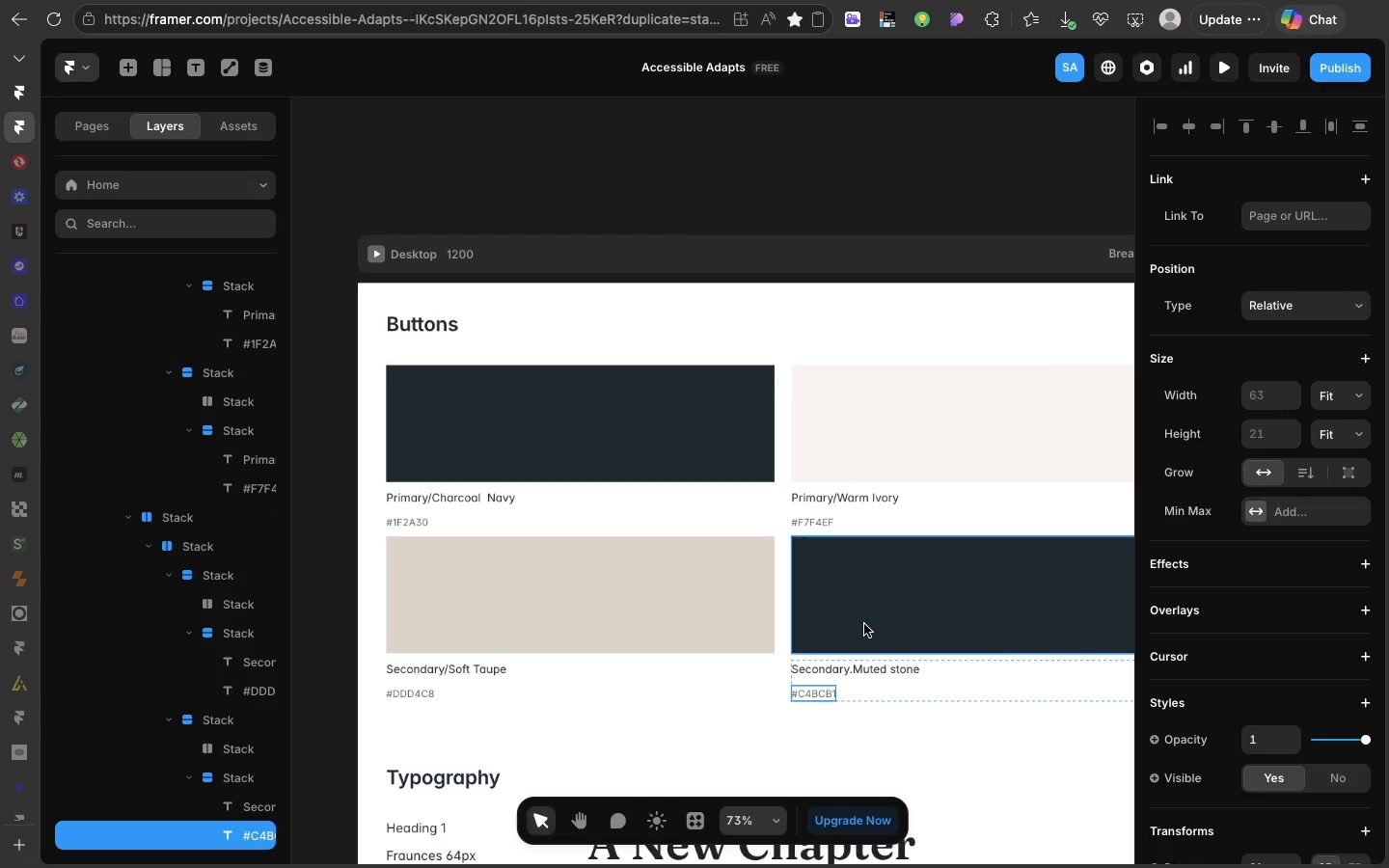 
left_click([864, 624])
 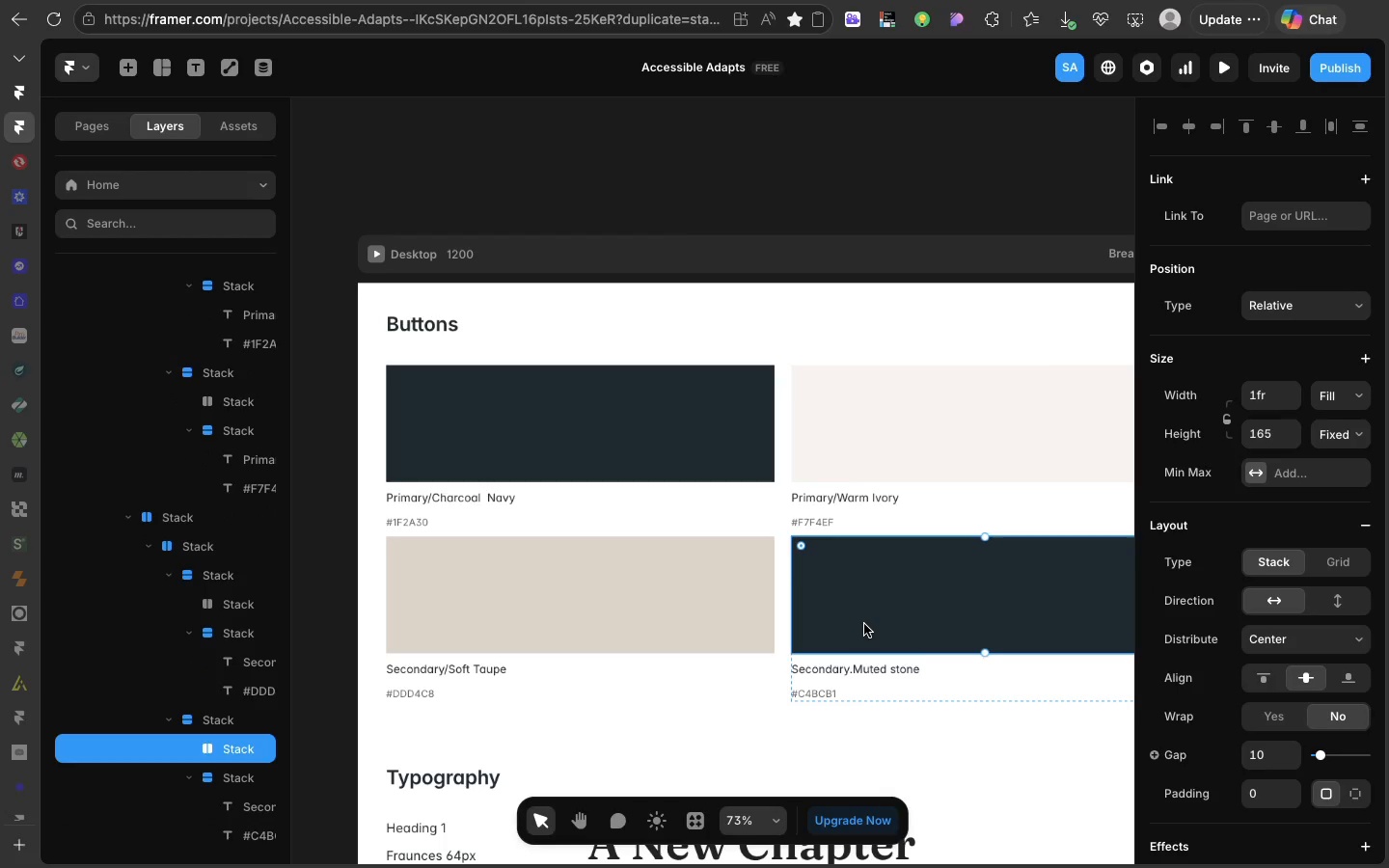 
left_click([864, 624])
 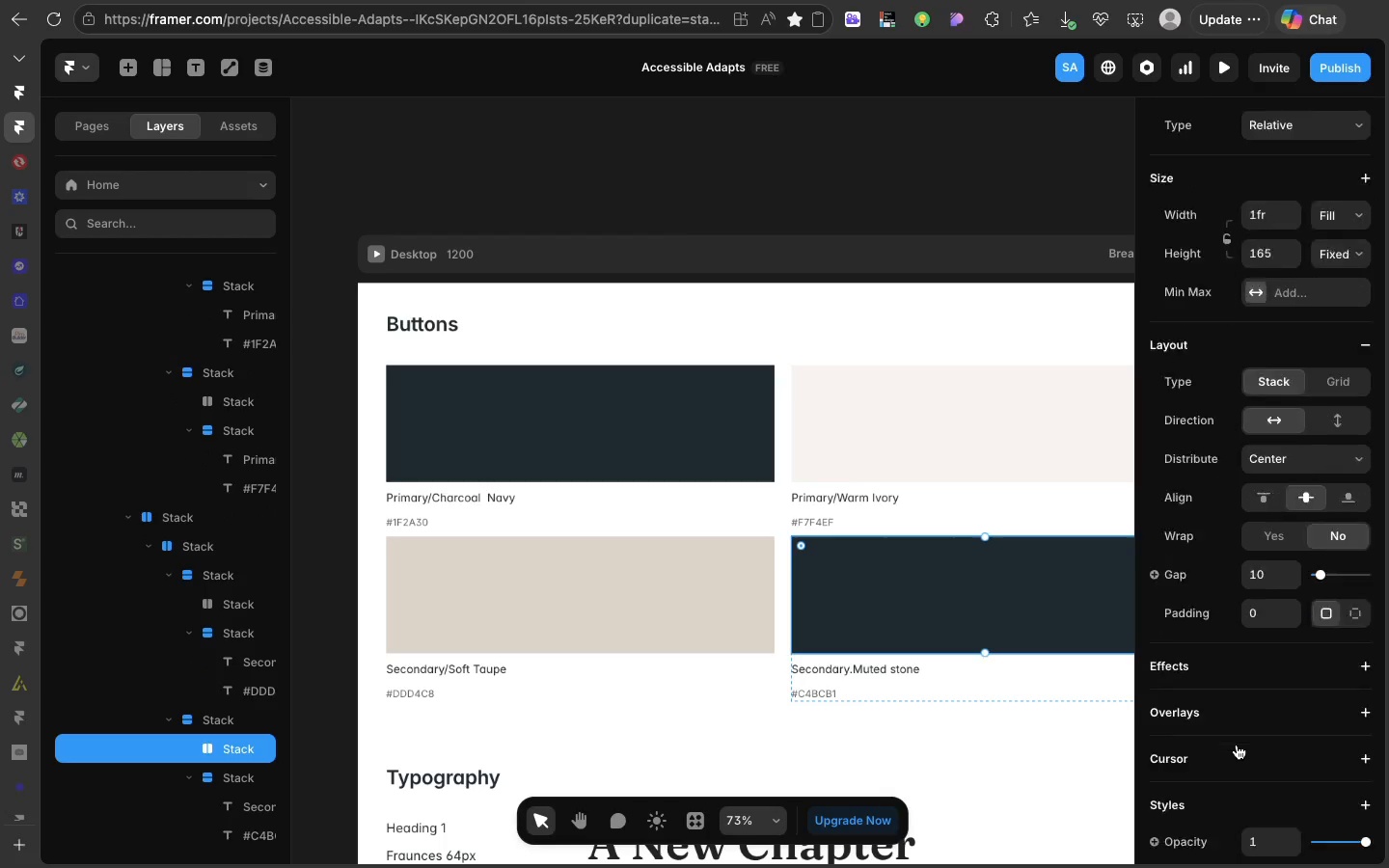 
left_click([1255, 754])
 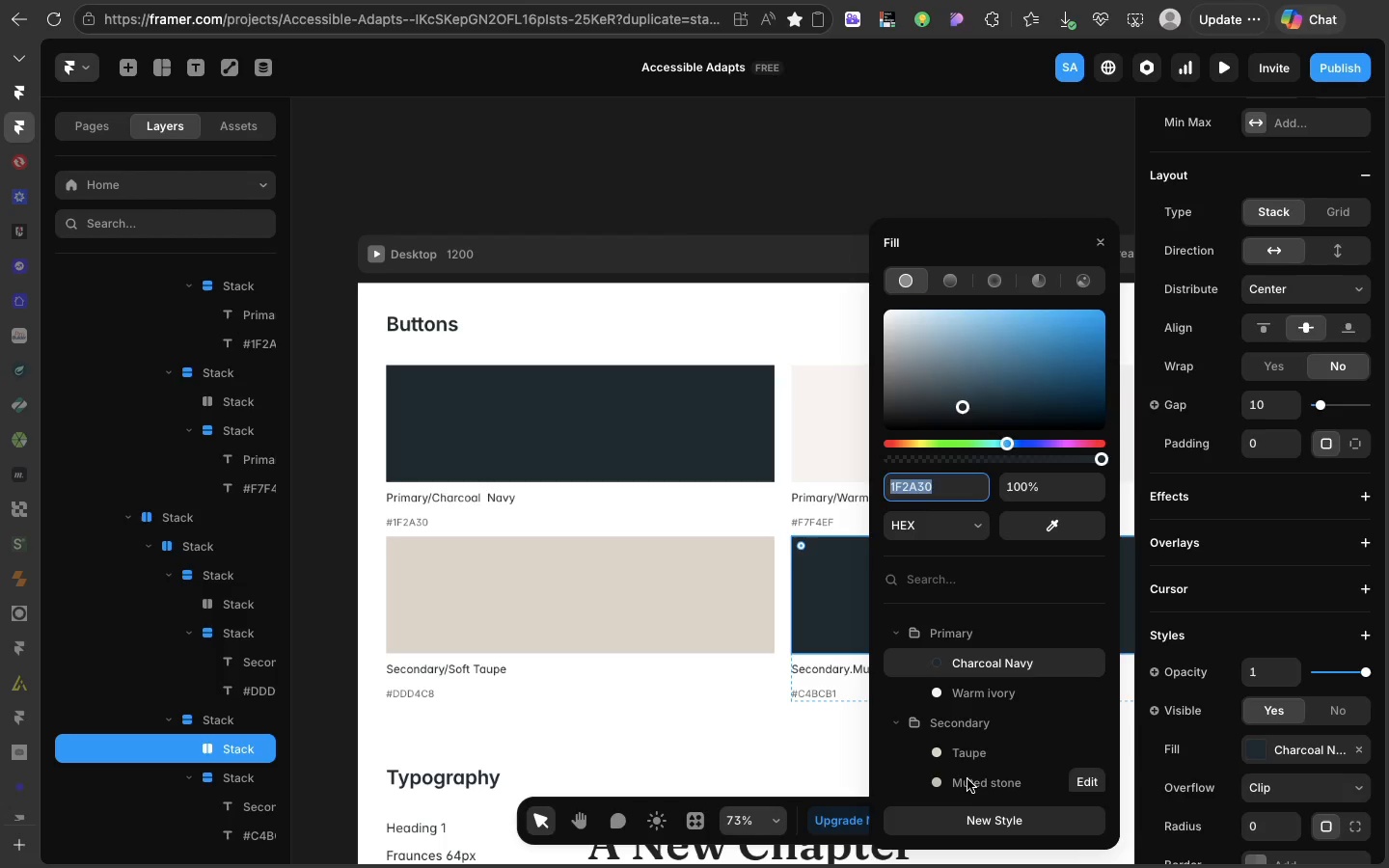 
scroll: coordinate [1240, 765], scroll_direction: down, amount: 27.0
 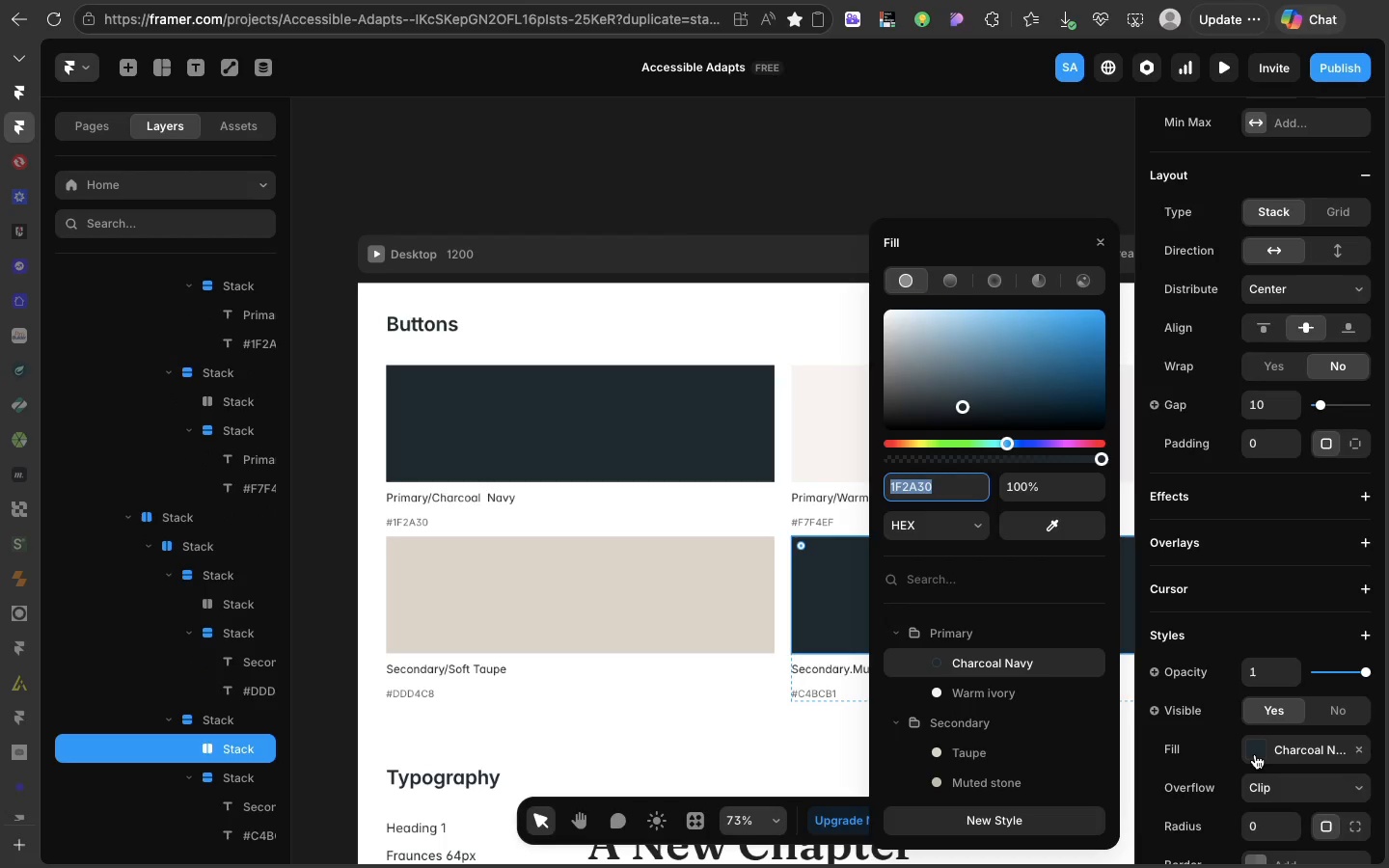 
left_click([967, 779])
 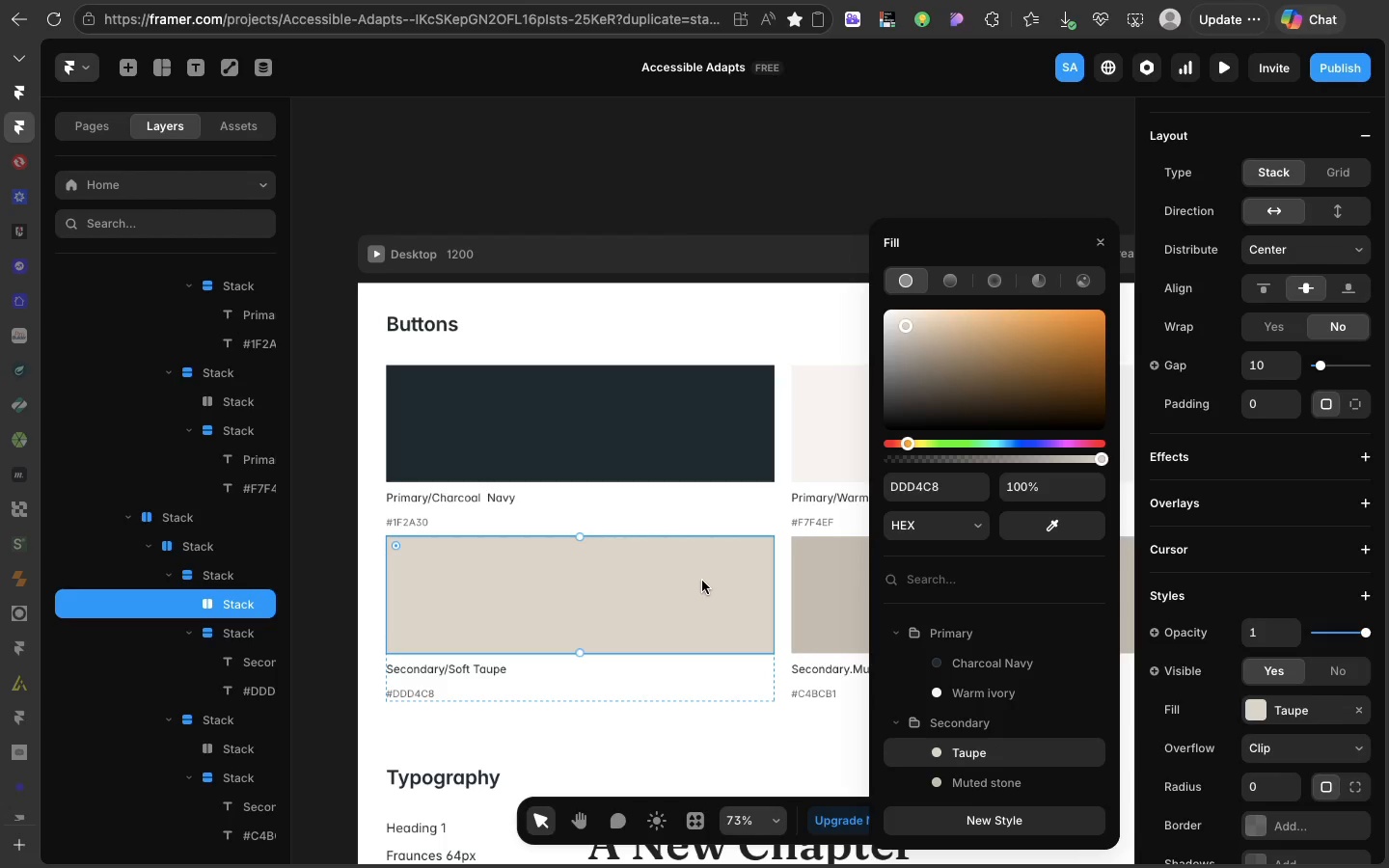 
left_click([702, 581])
 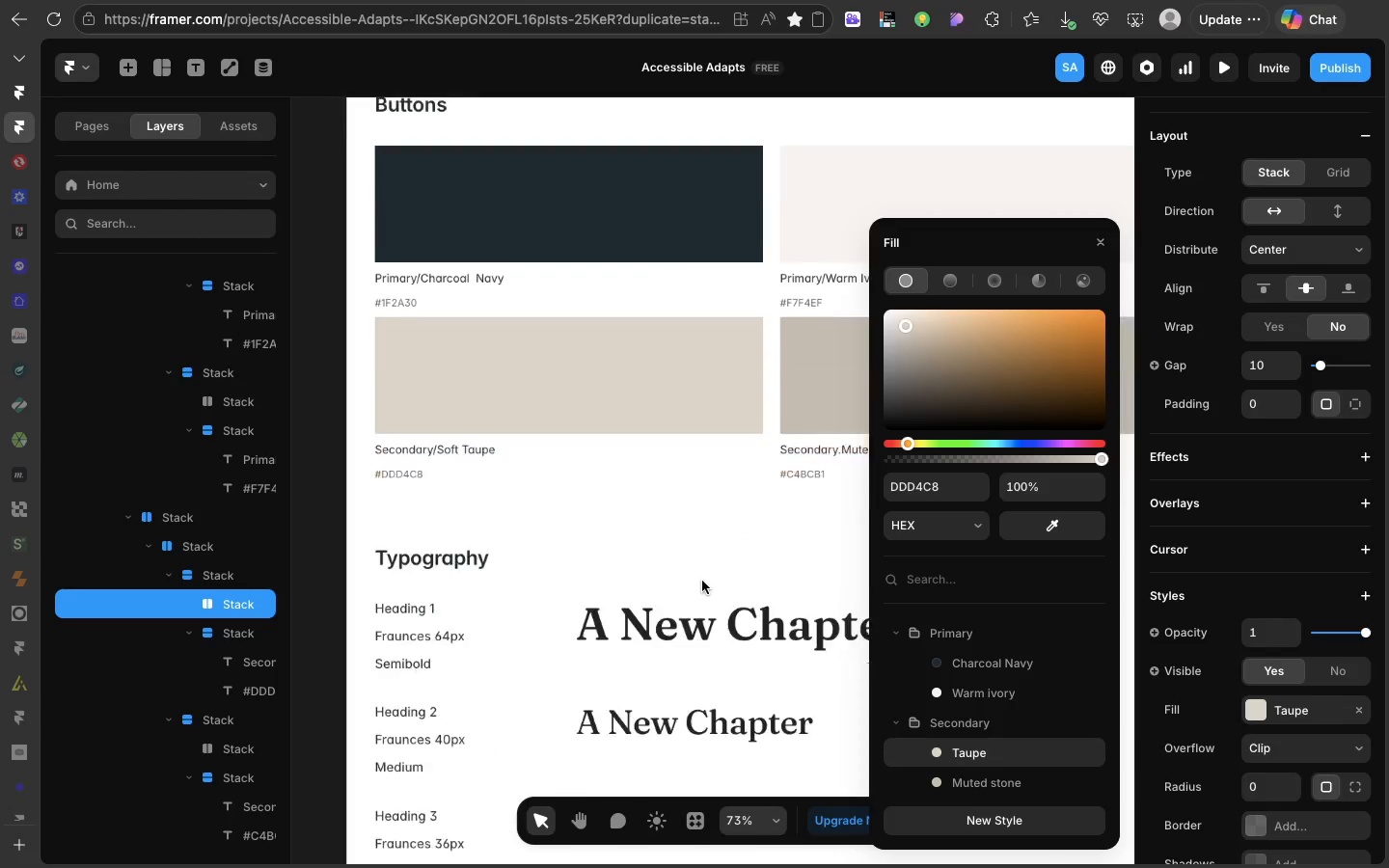 
scroll: coordinate [702, 581], scroll_direction: down, amount: 23.0
 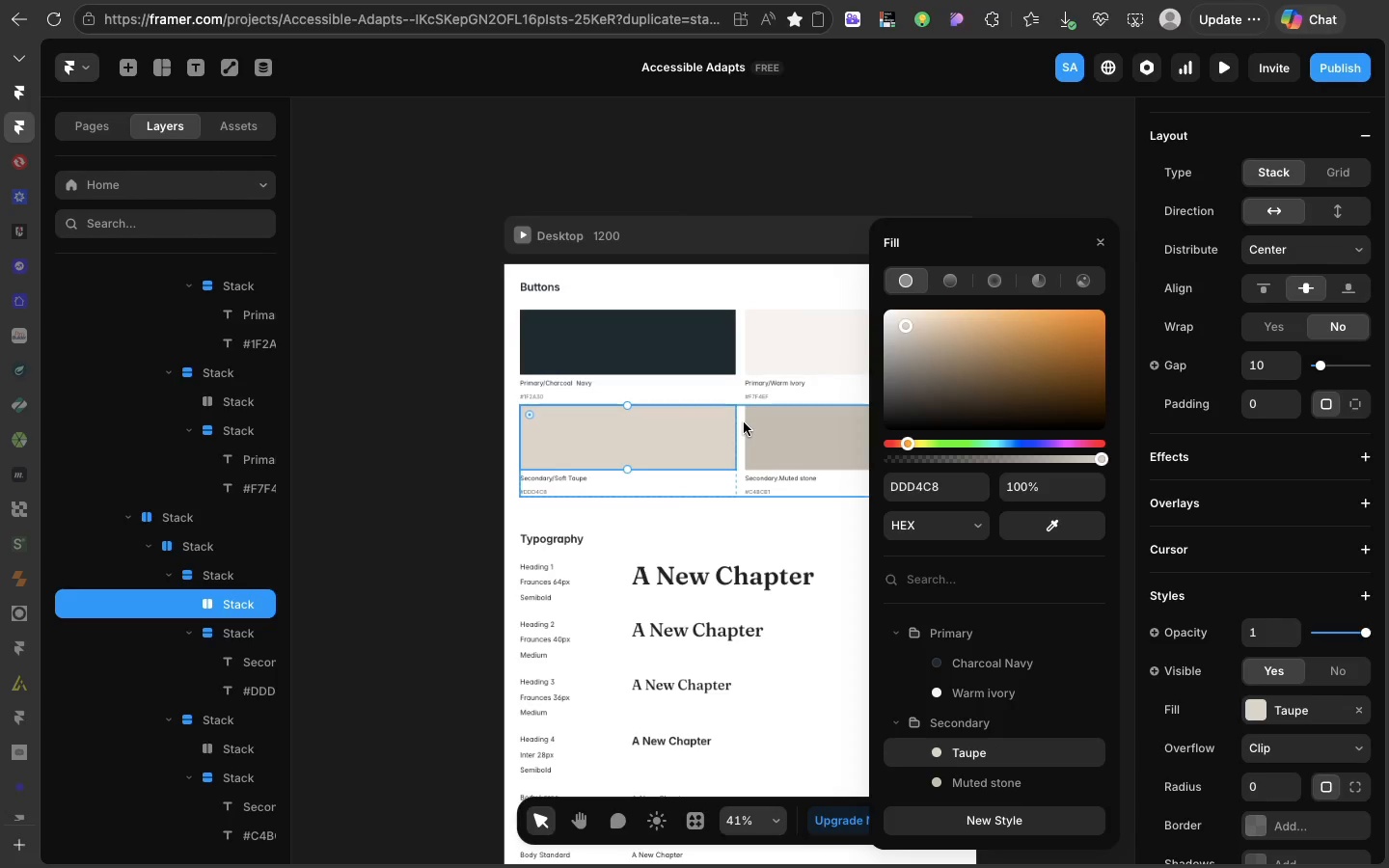 
left_click([744, 422])
 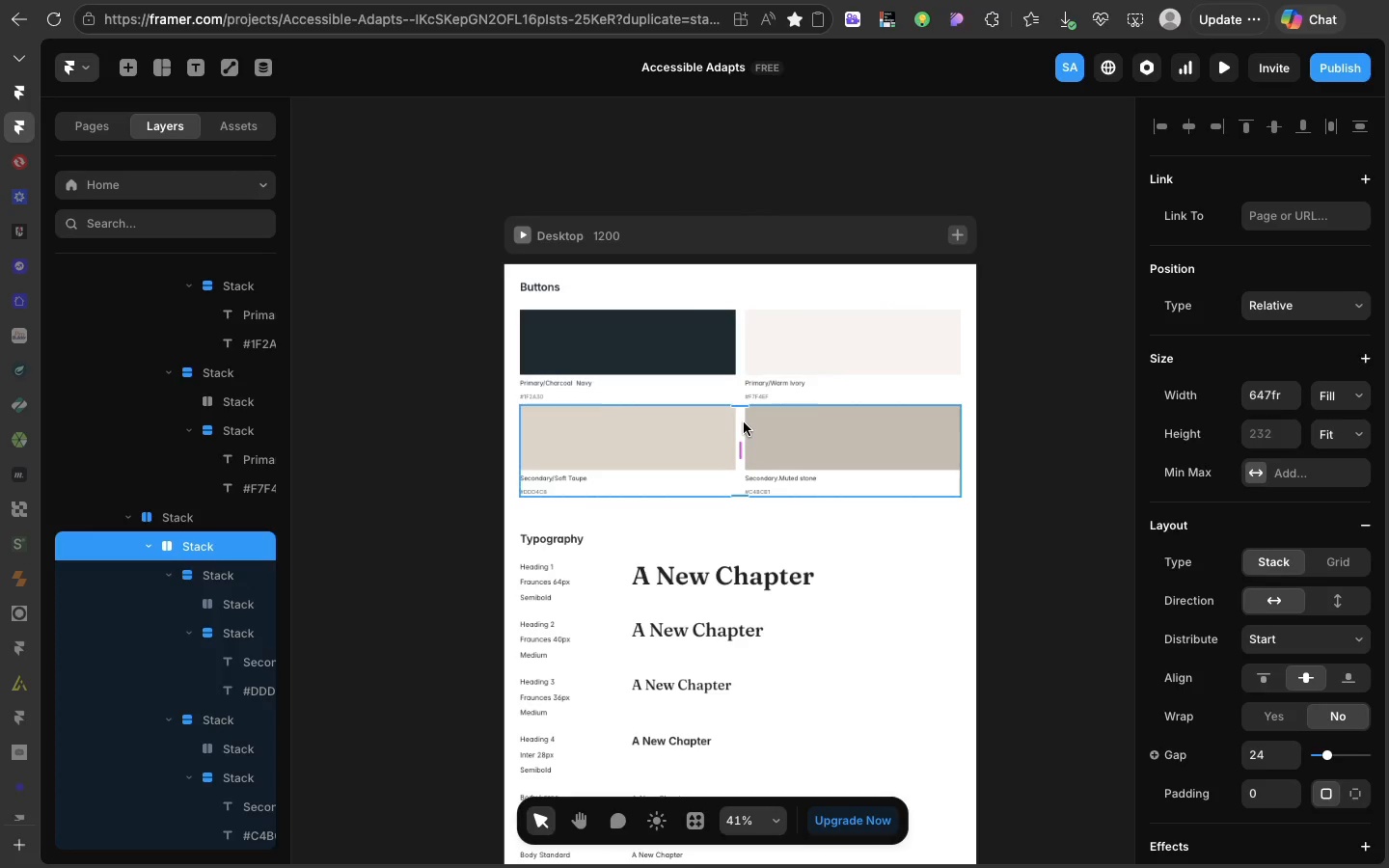 
wait(7.62)
 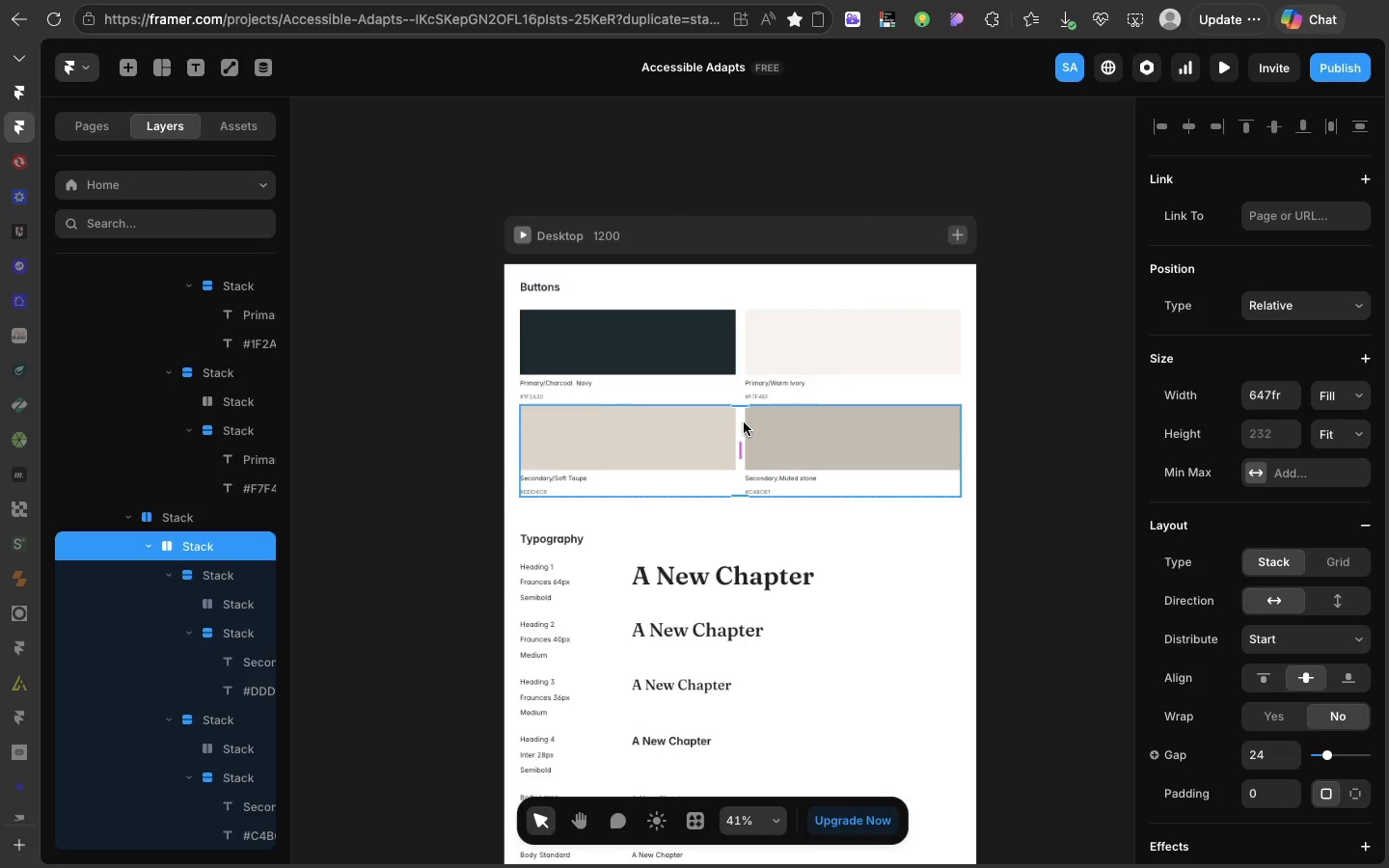 
key(Meta+D)
 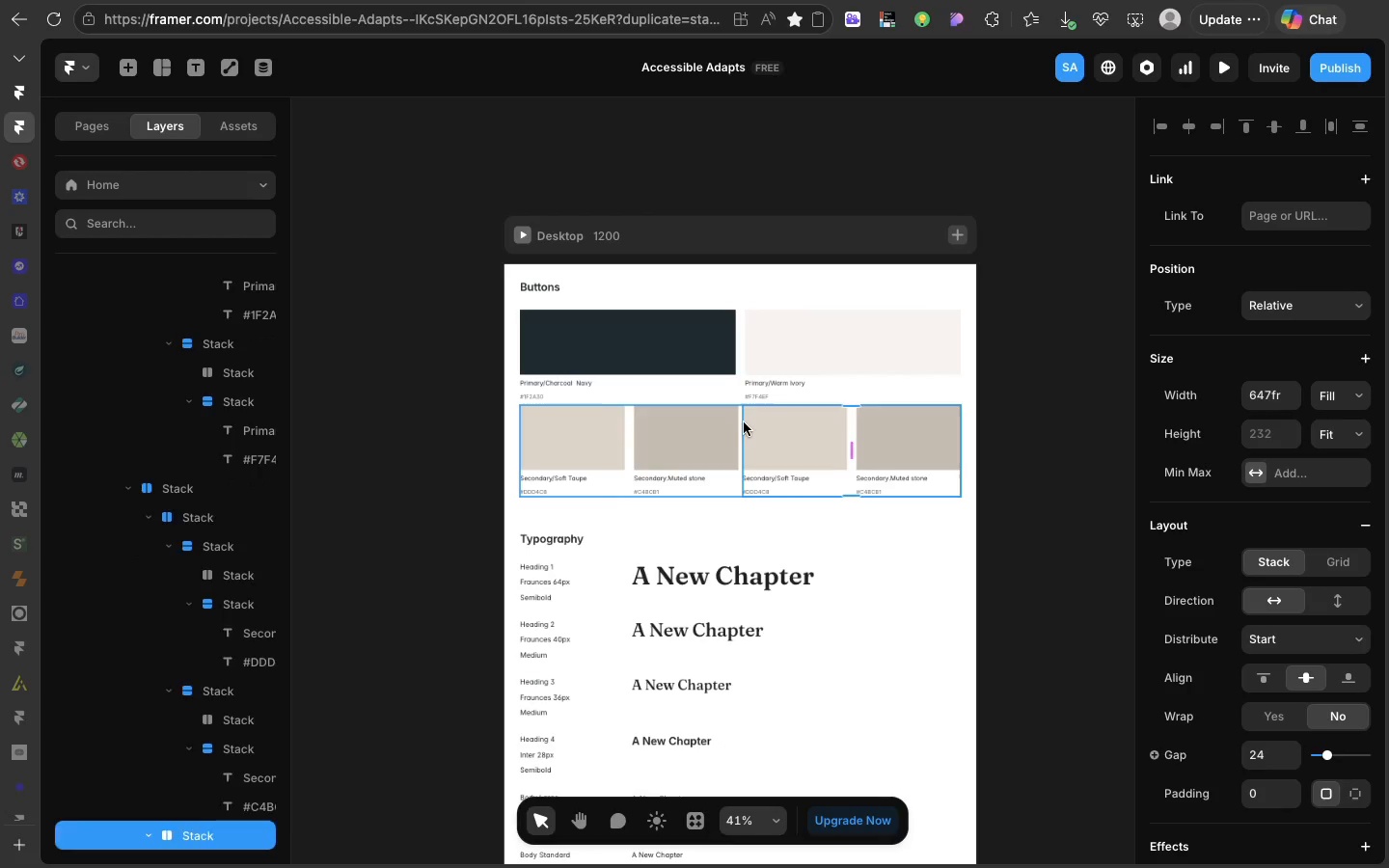 
key(Meta+Z)
 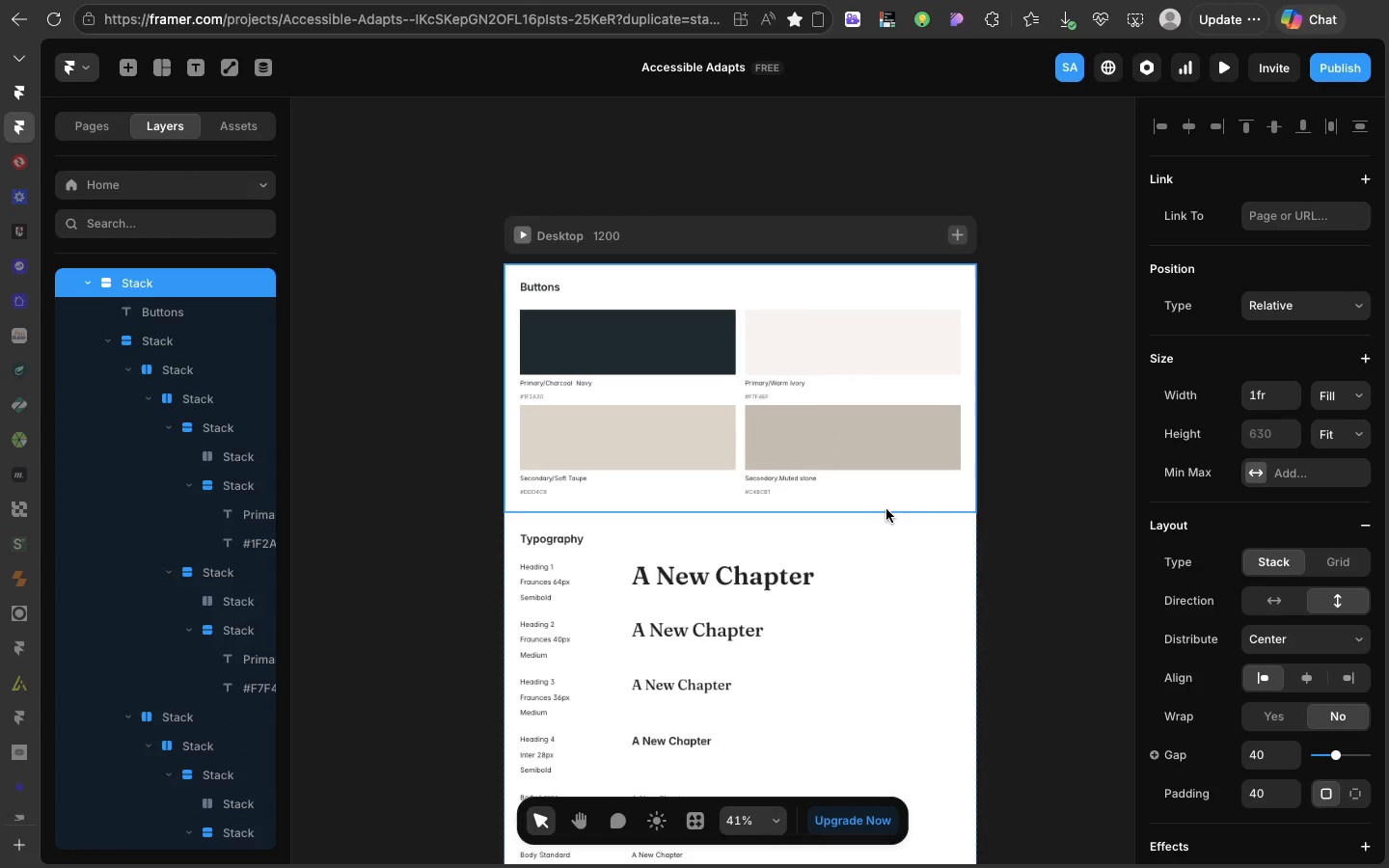 
left_click([886, 509])
 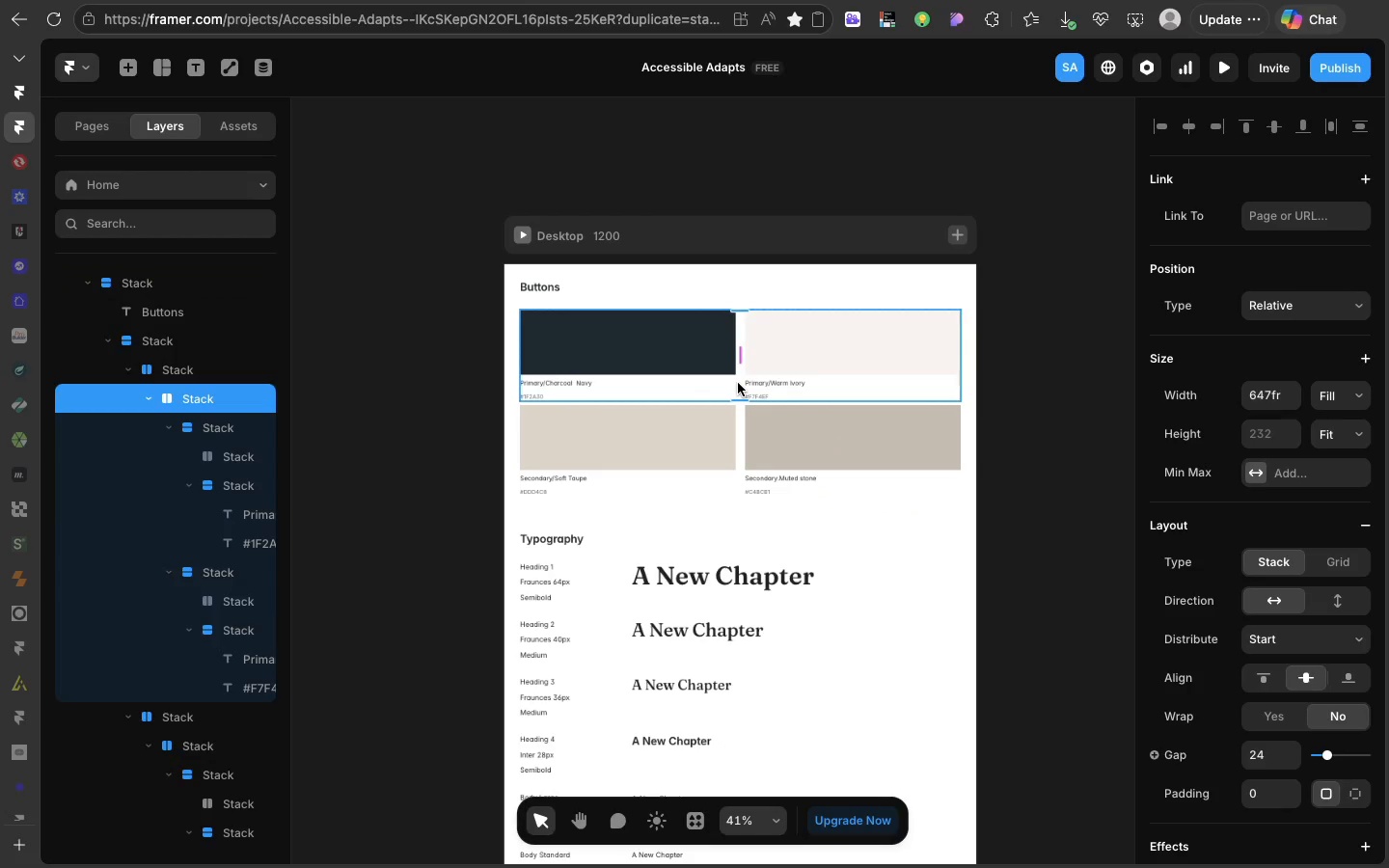 
left_click([738, 383])
 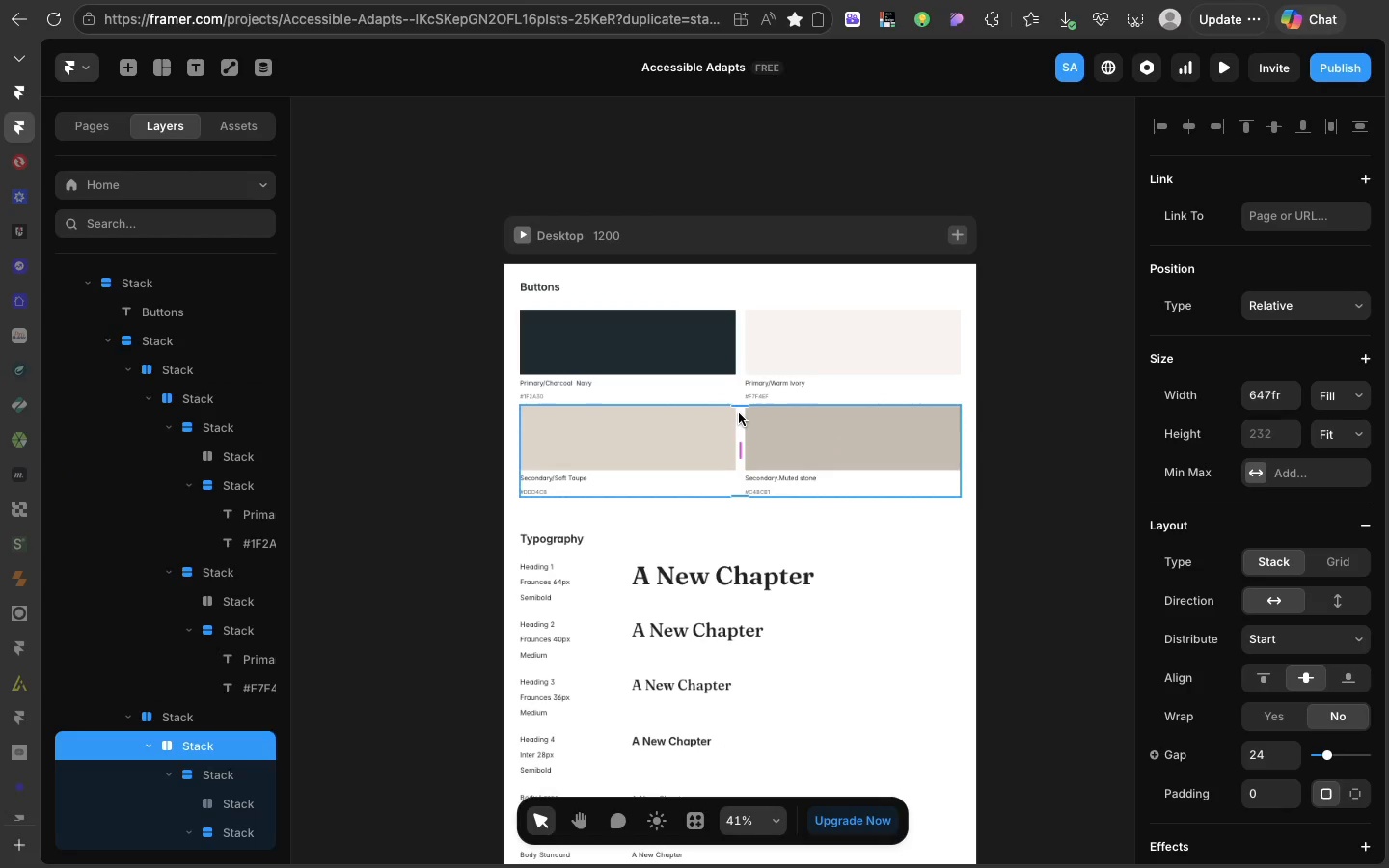 
left_click([739, 413])
 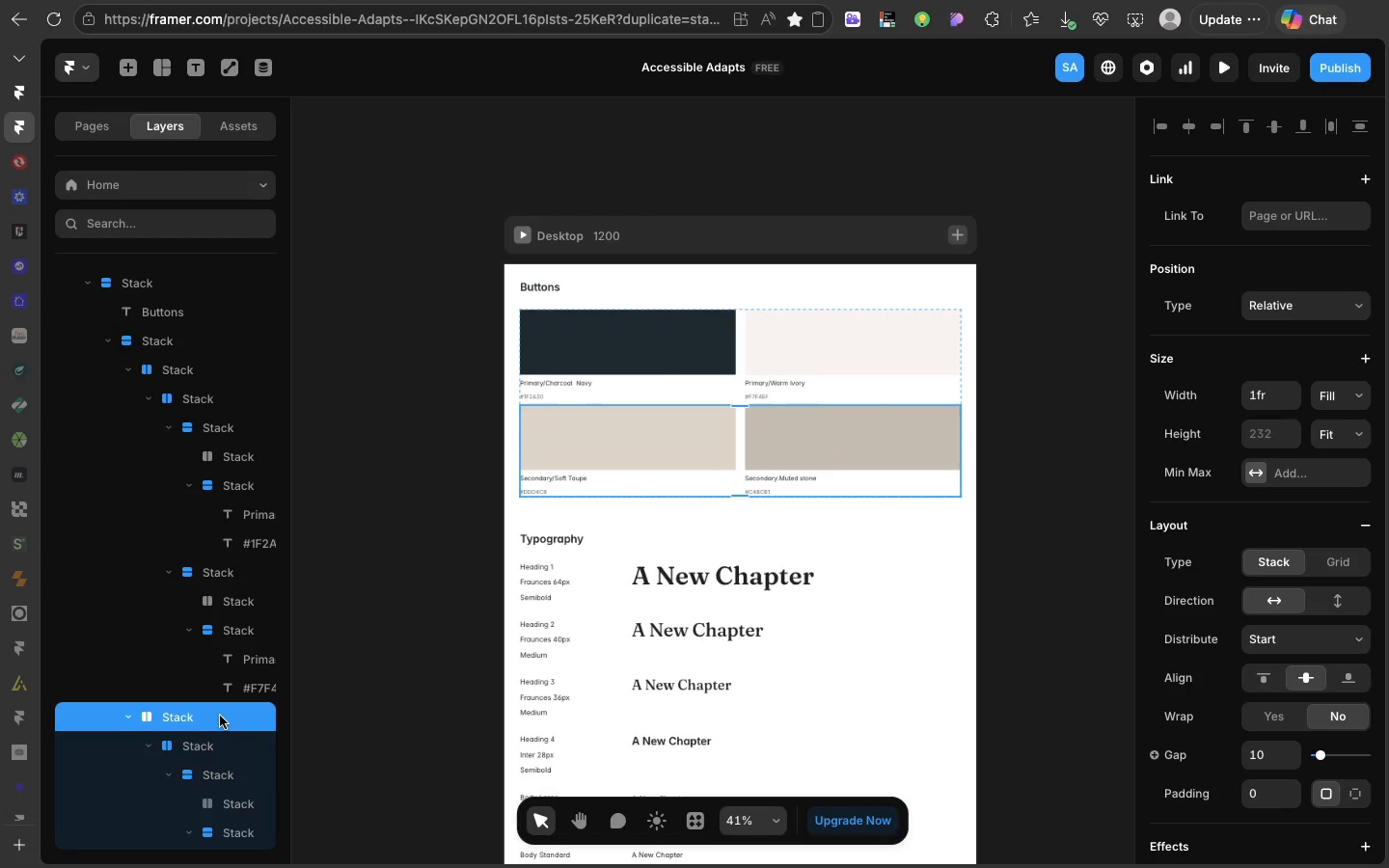 
left_click([220, 716])
 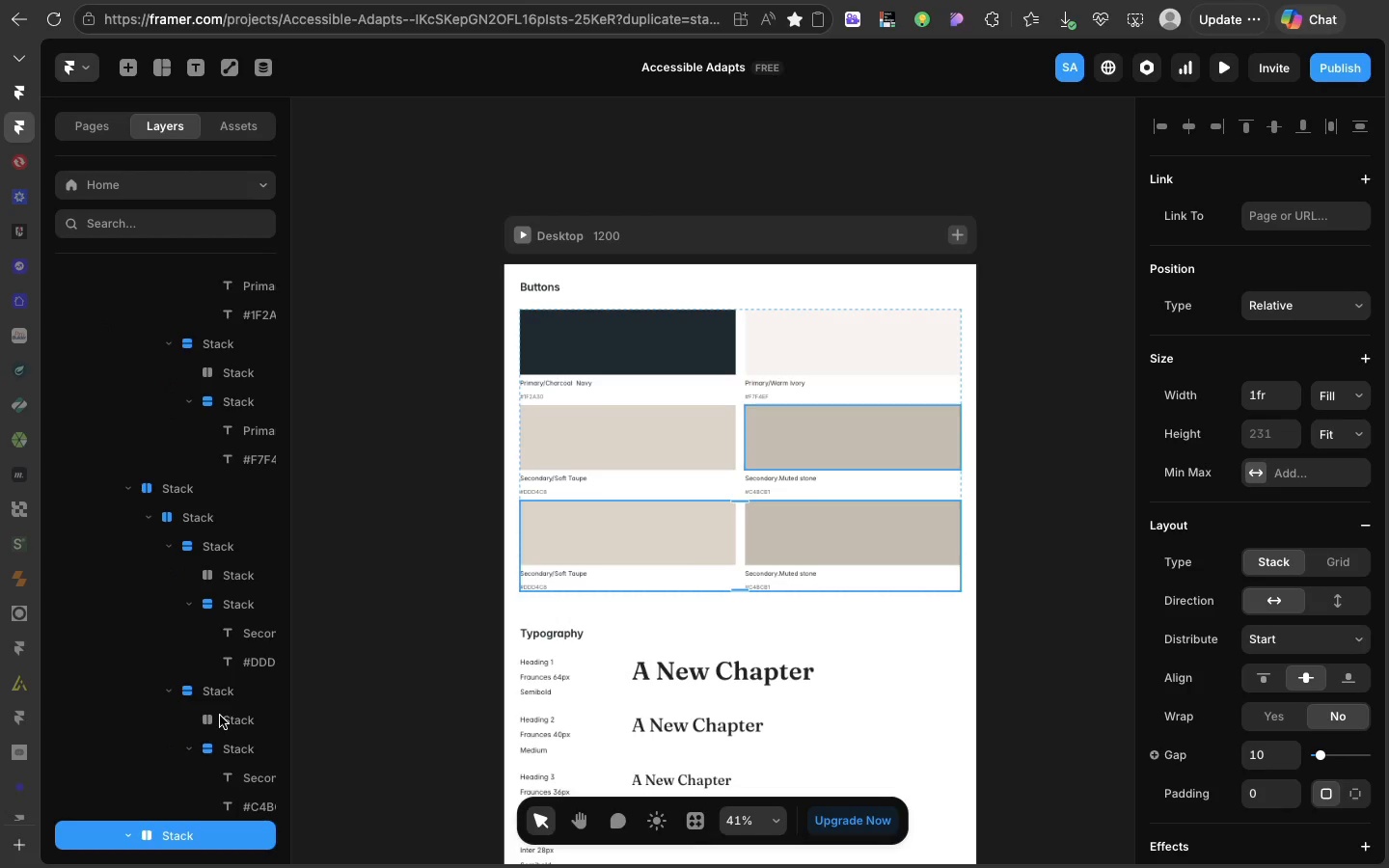 
key(Meta+CommandLeft)
 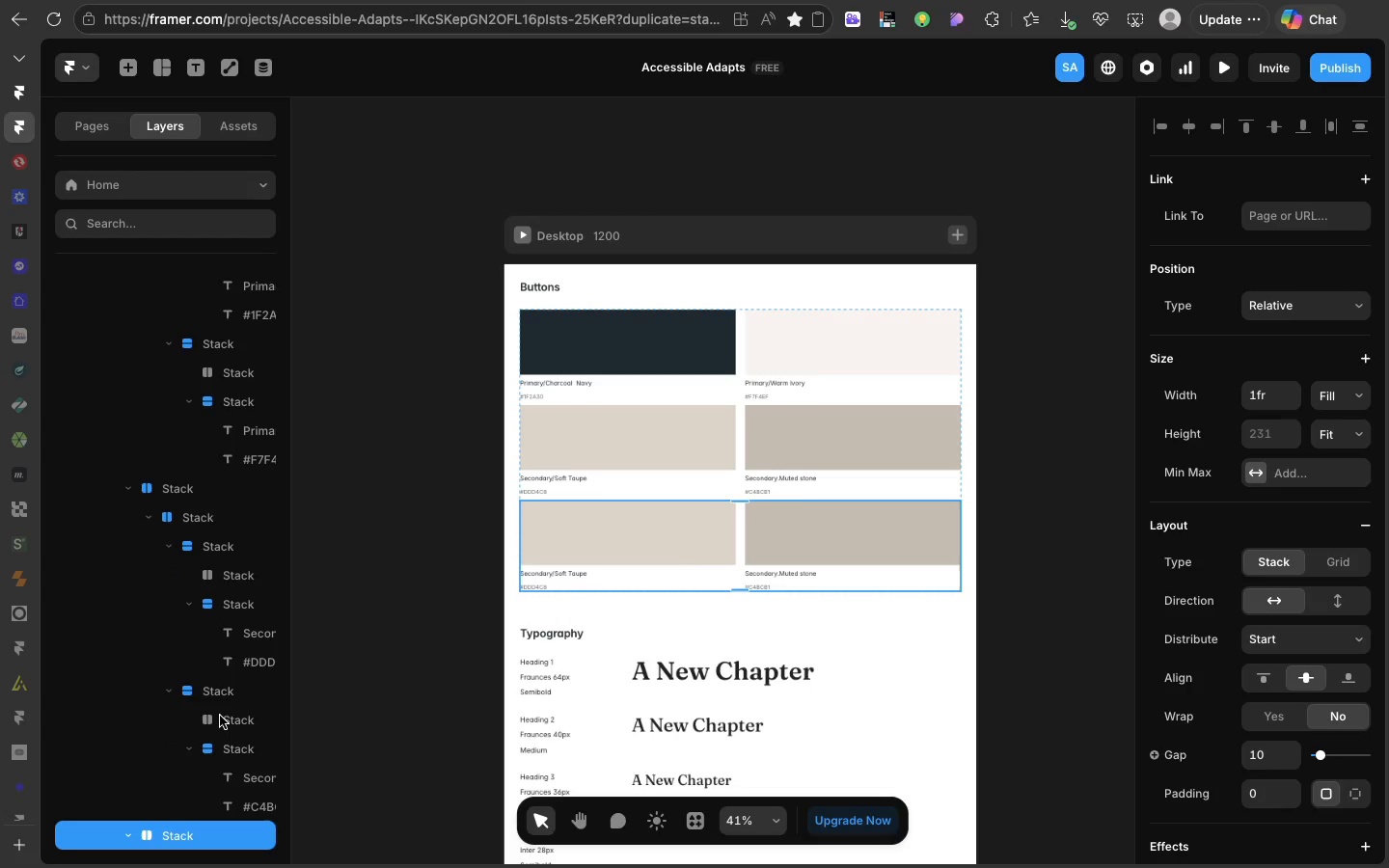 
key(Meta+D)
 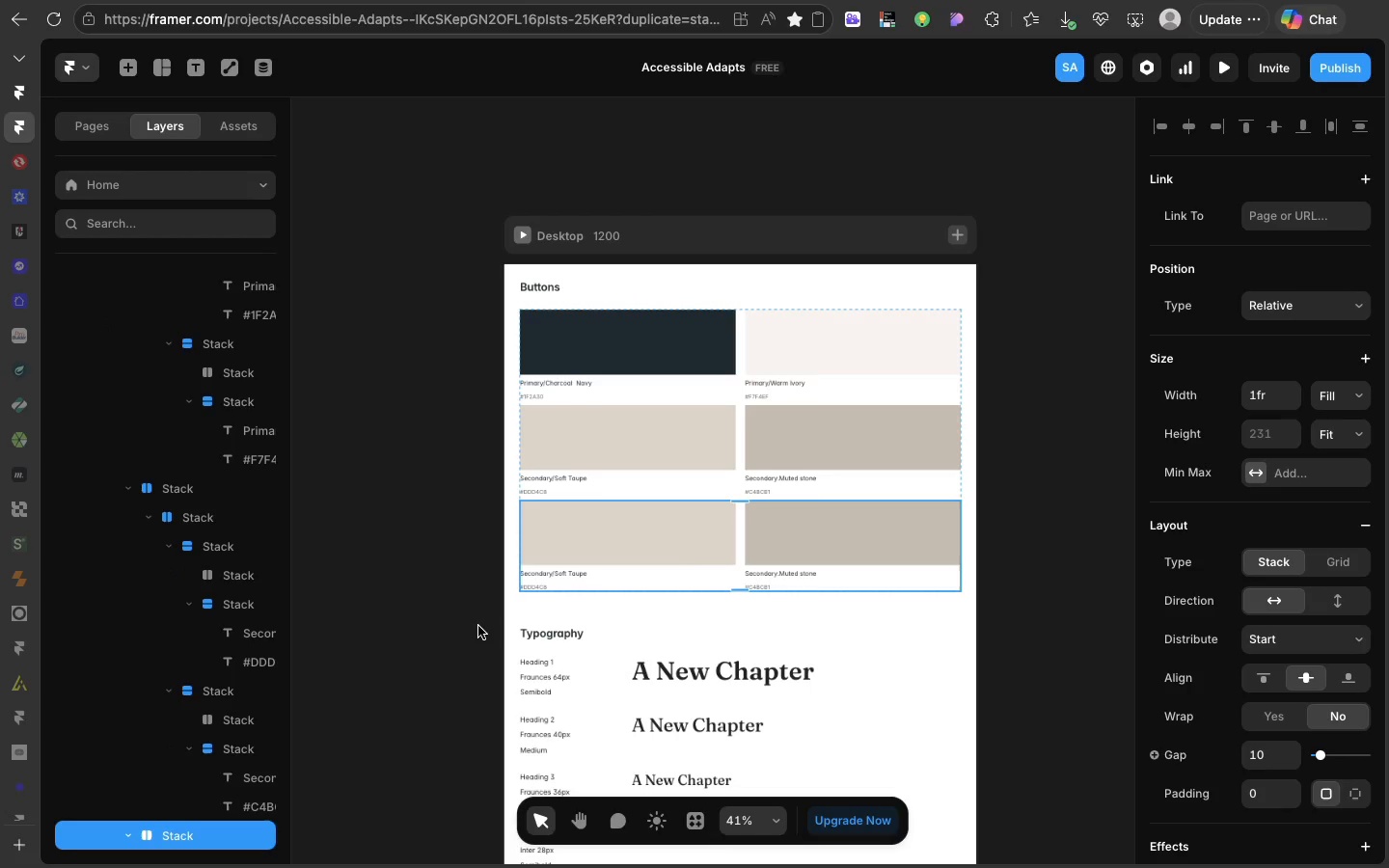 
wait(8.57)
 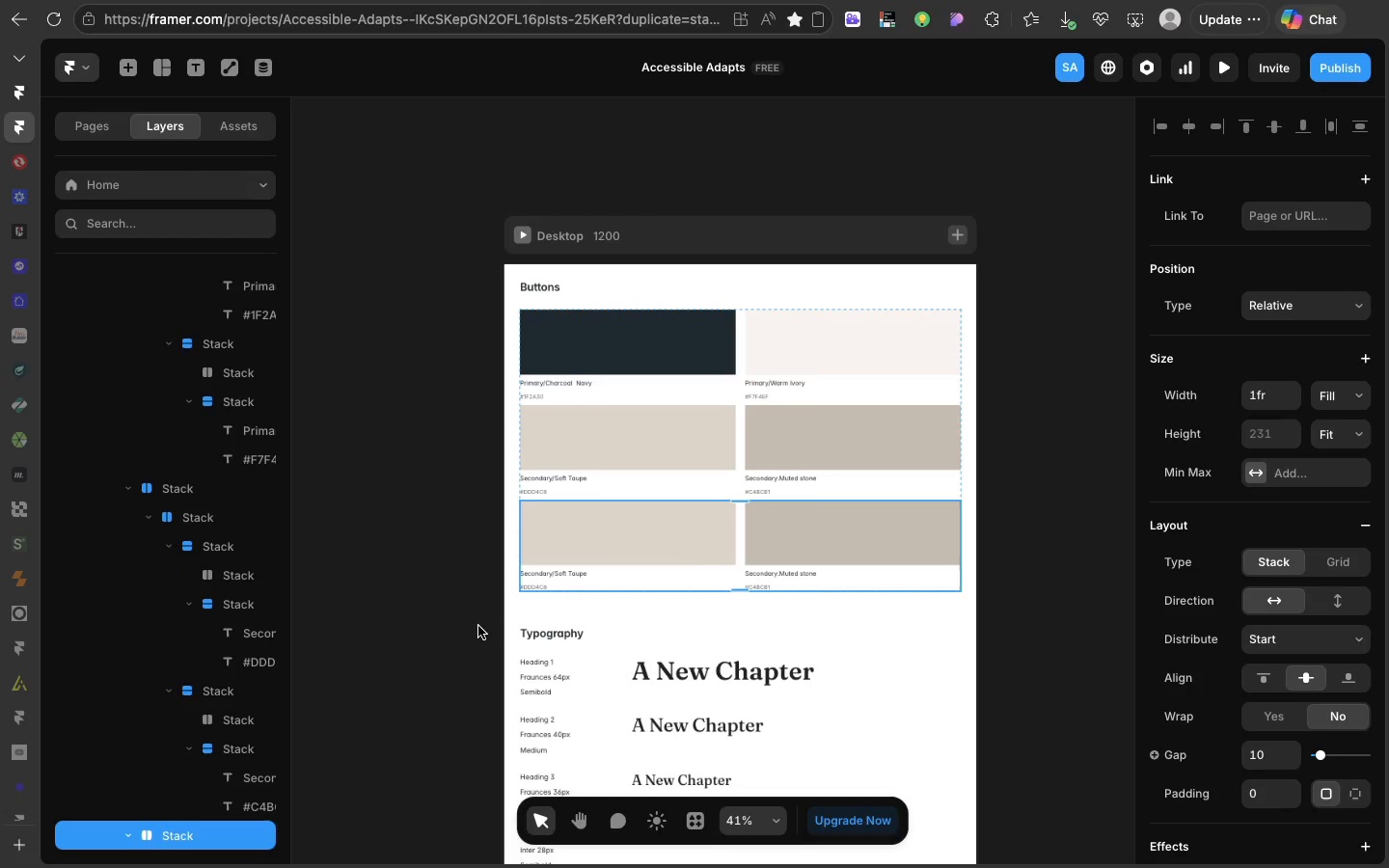 
double_click([611, 502])
 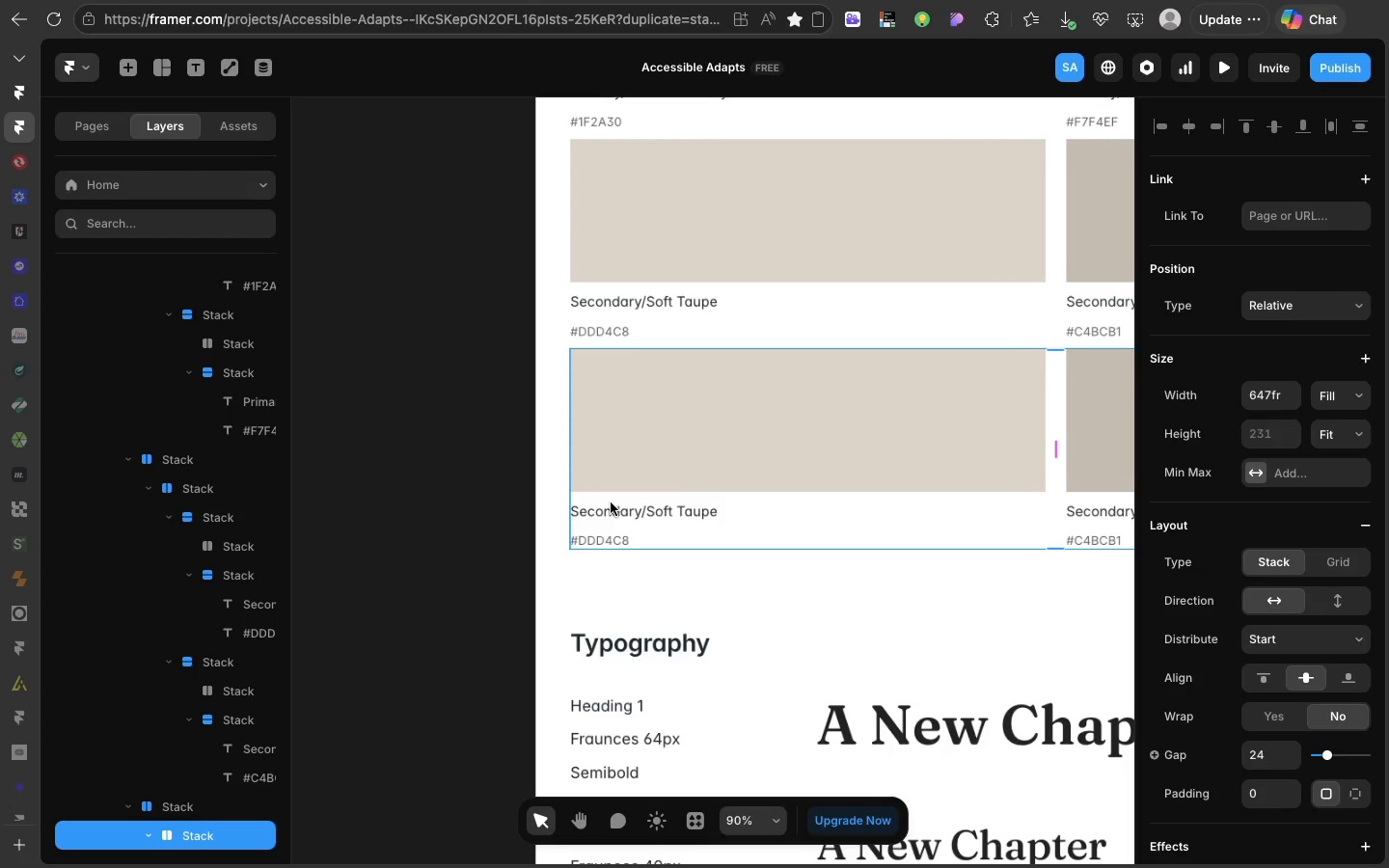 
triple_click([611, 502])
 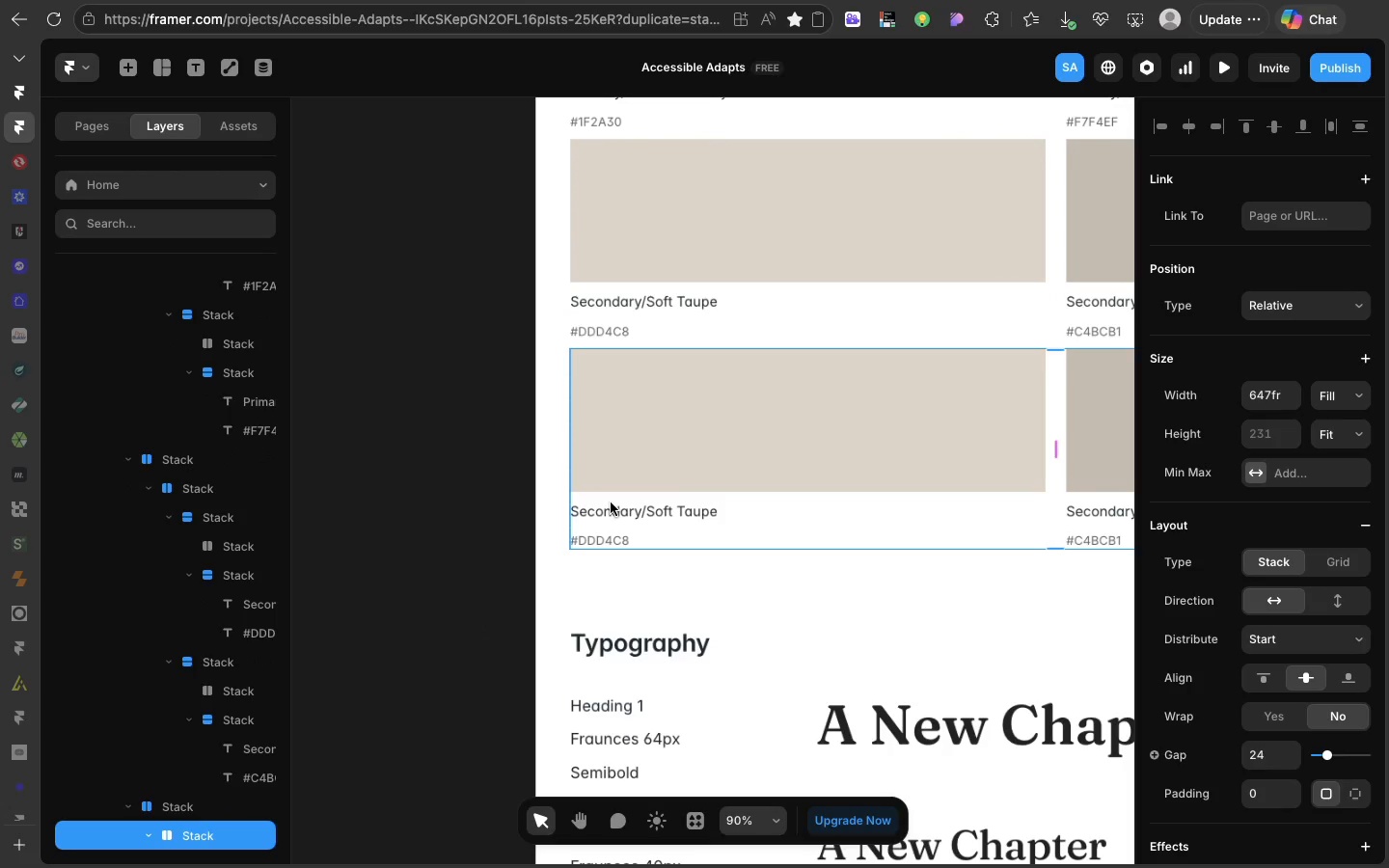 
triple_click([611, 502])
 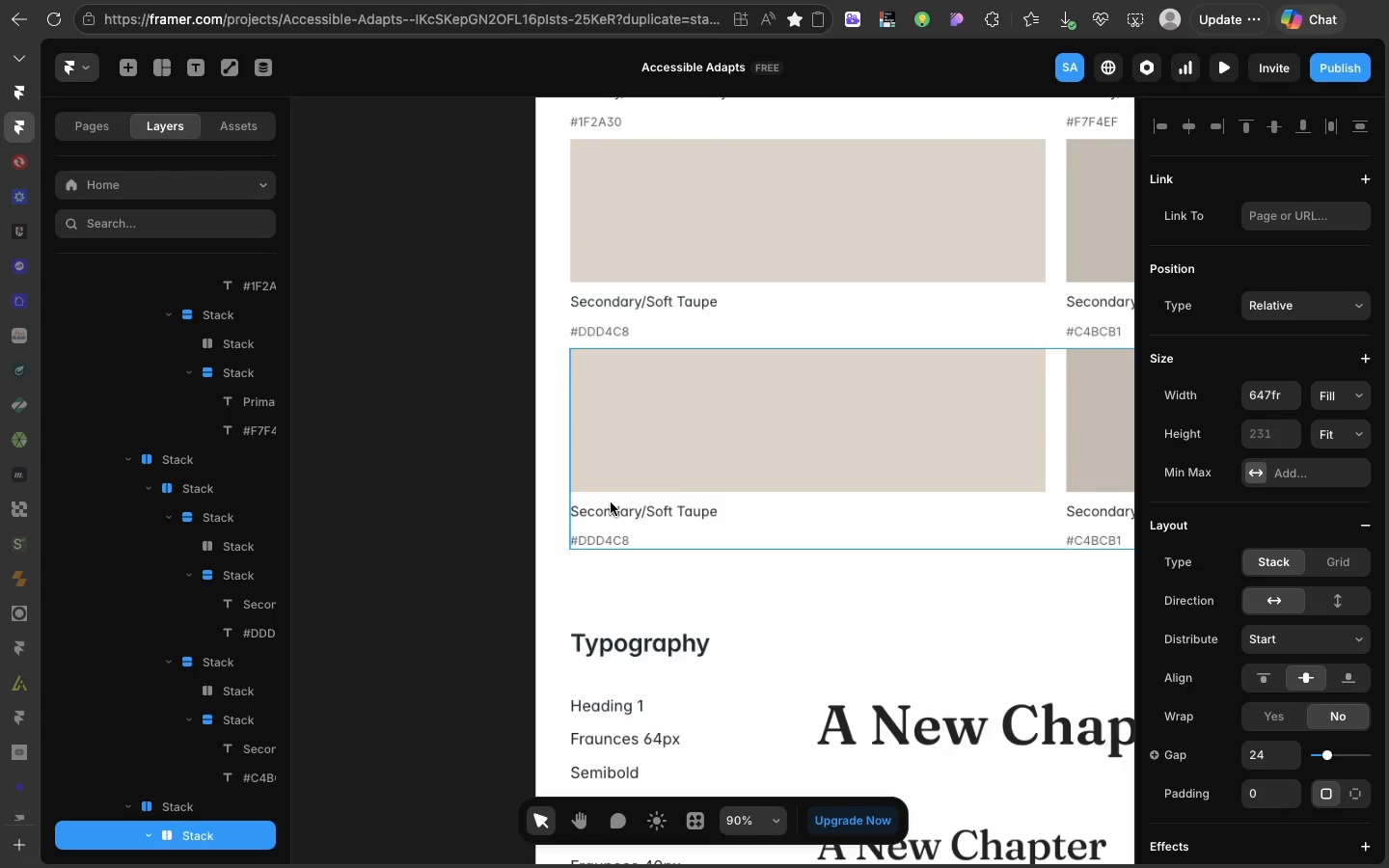 
triple_click([611, 502])
 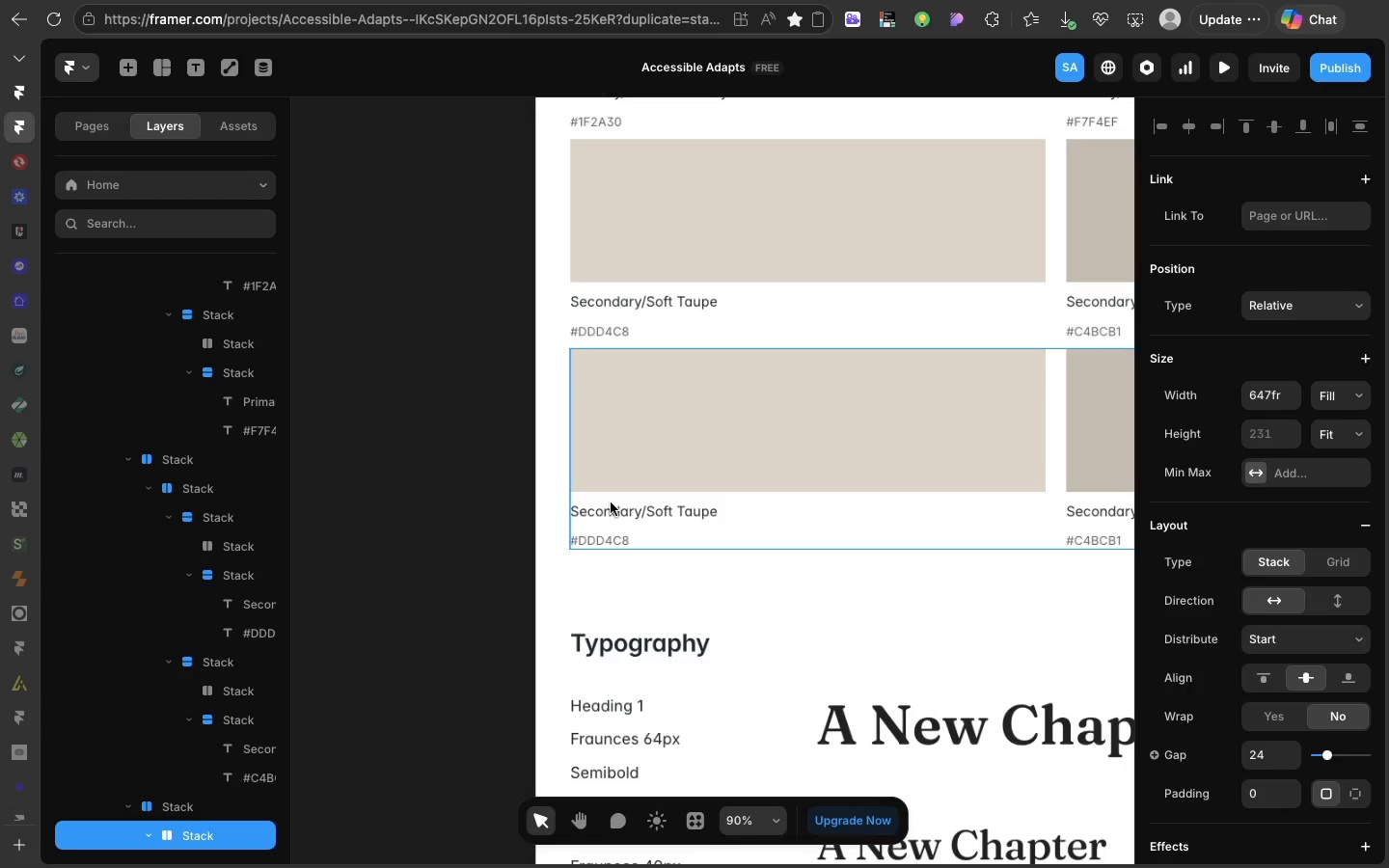 
triple_click([611, 502])
 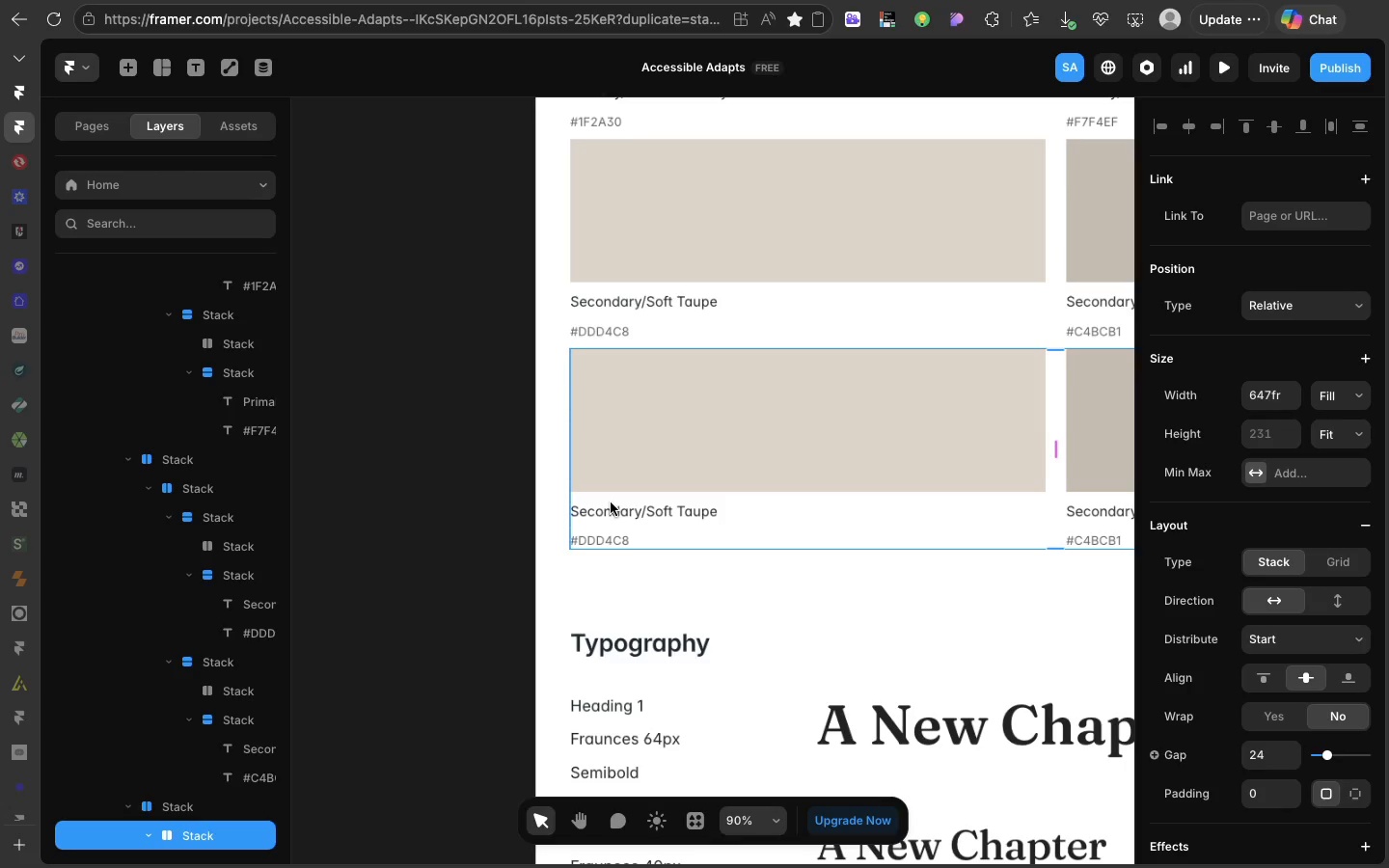 
triple_click([611, 502])
 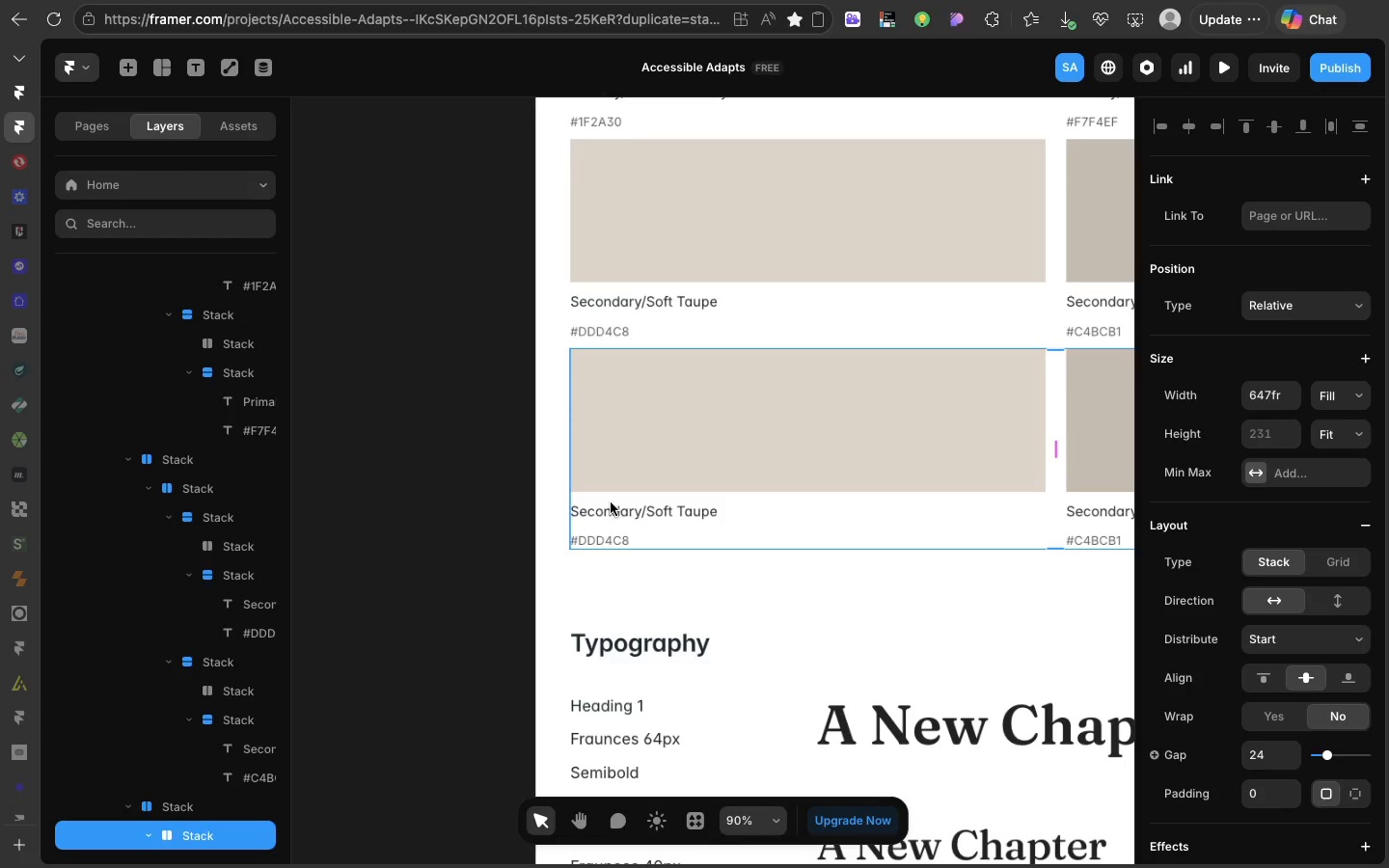 
triple_click([611, 502])
 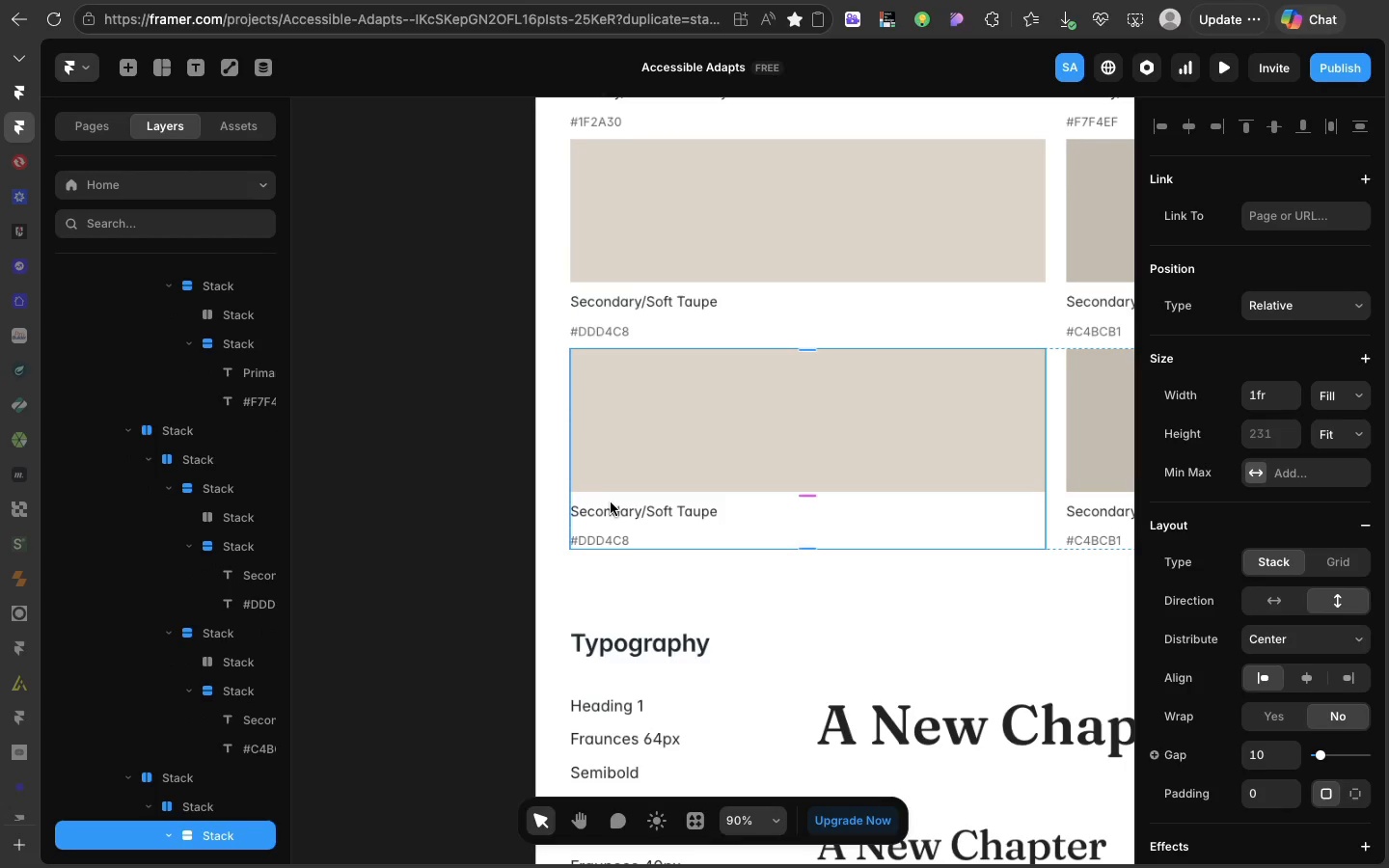 
double_click([611, 502])
 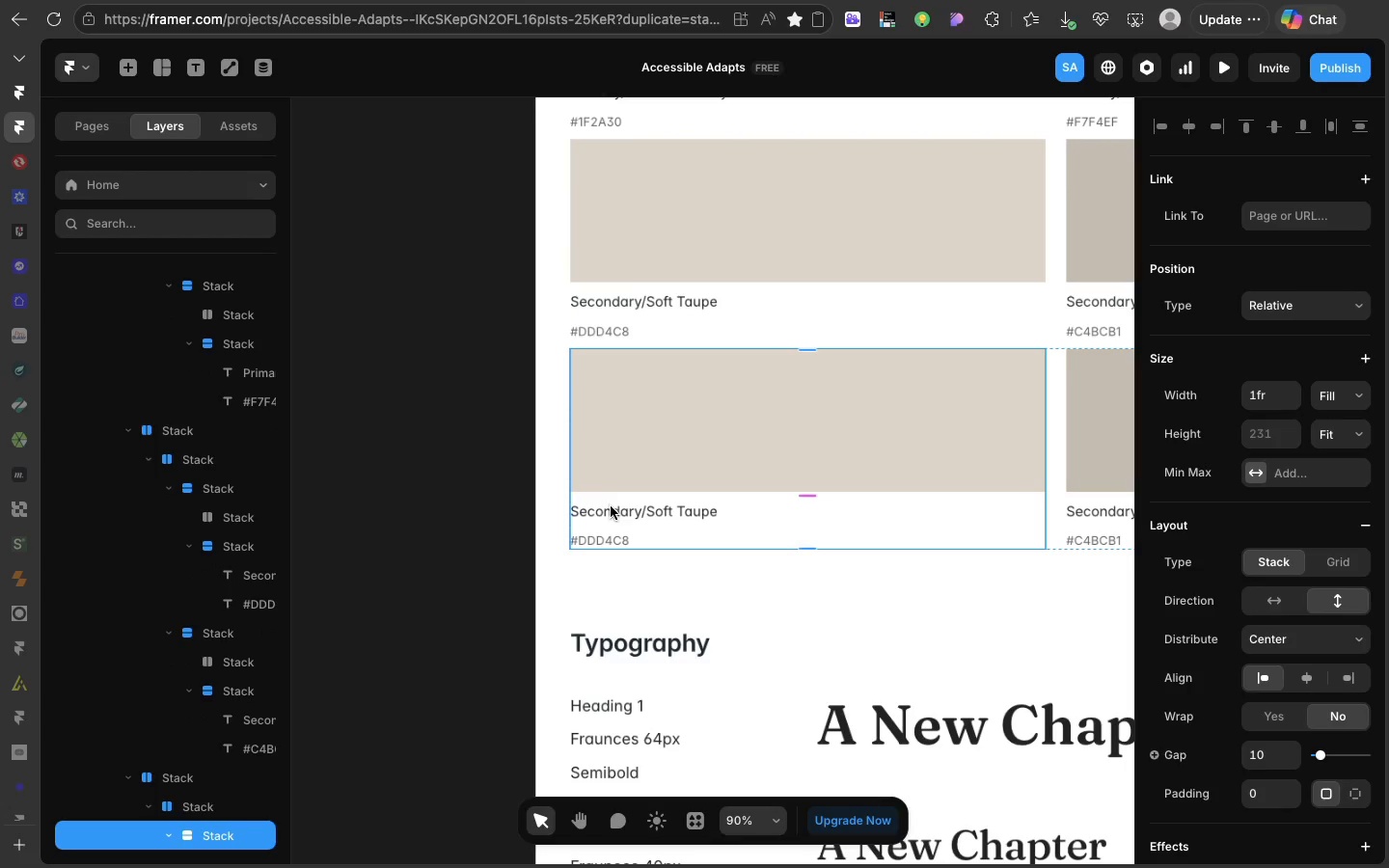 
triple_click([611, 502])
 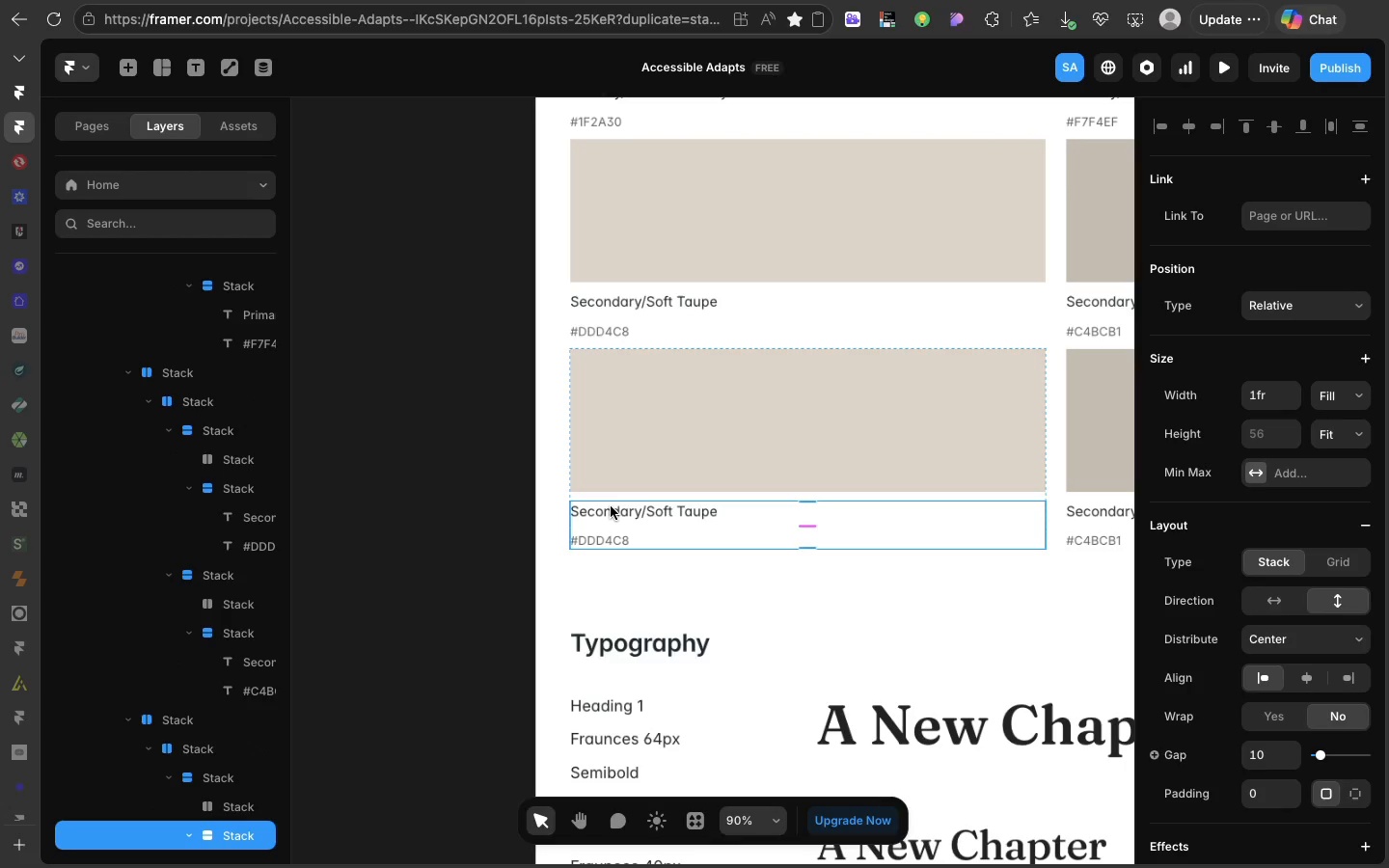 
double_click([611, 506])
 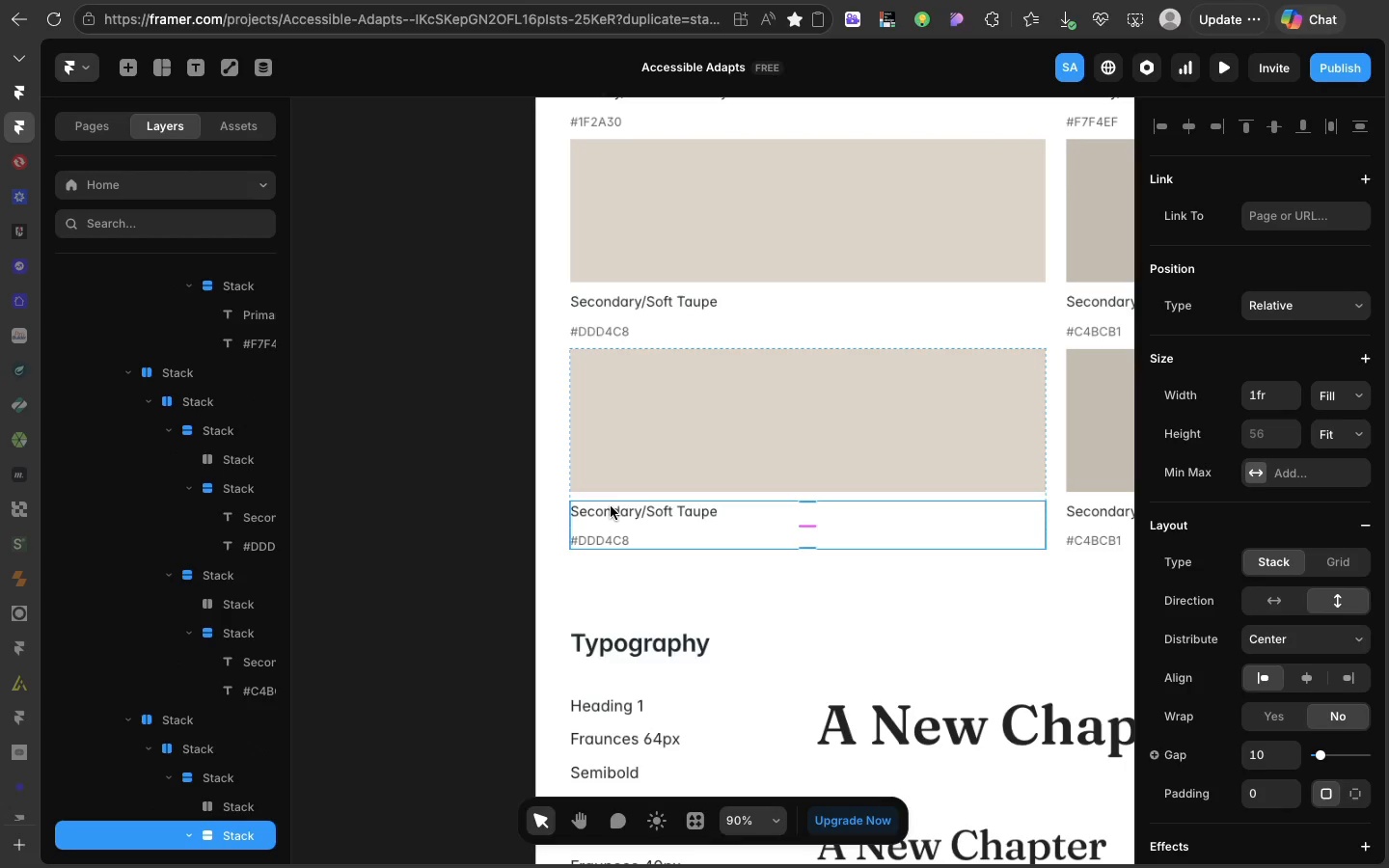 
triple_click([611, 506])
 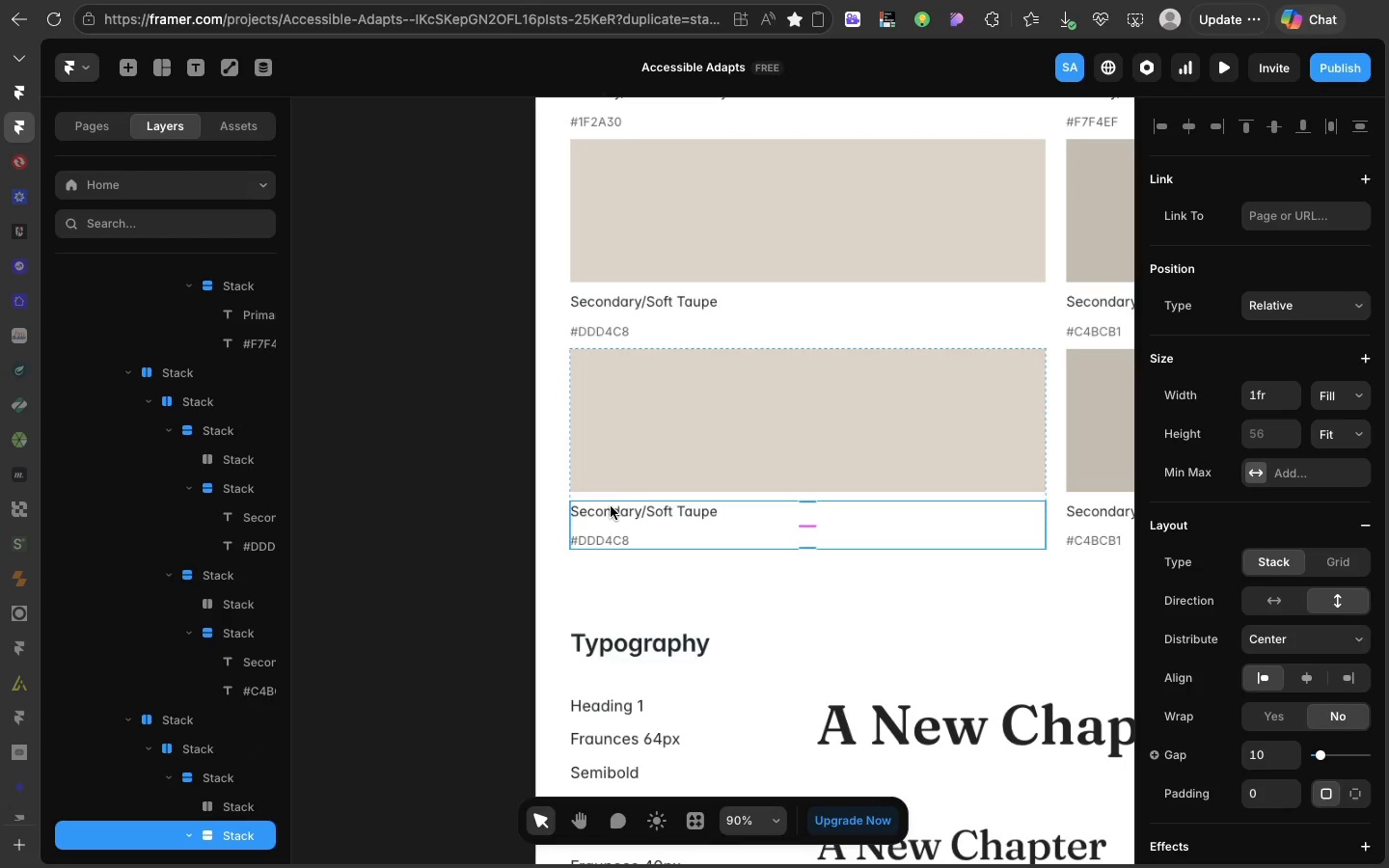 
triple_click([611, 506])
 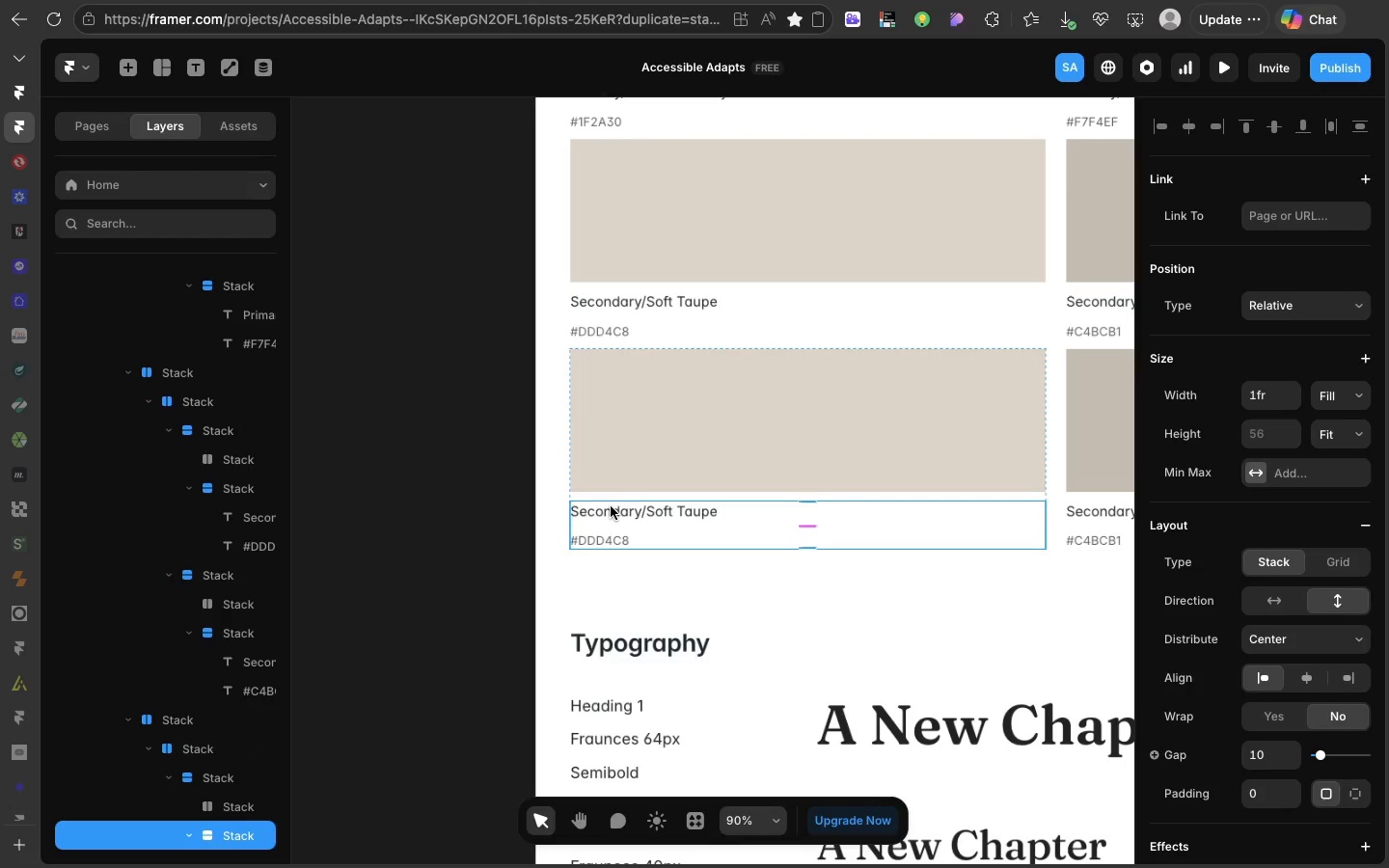 
triple_click([611, 506])
 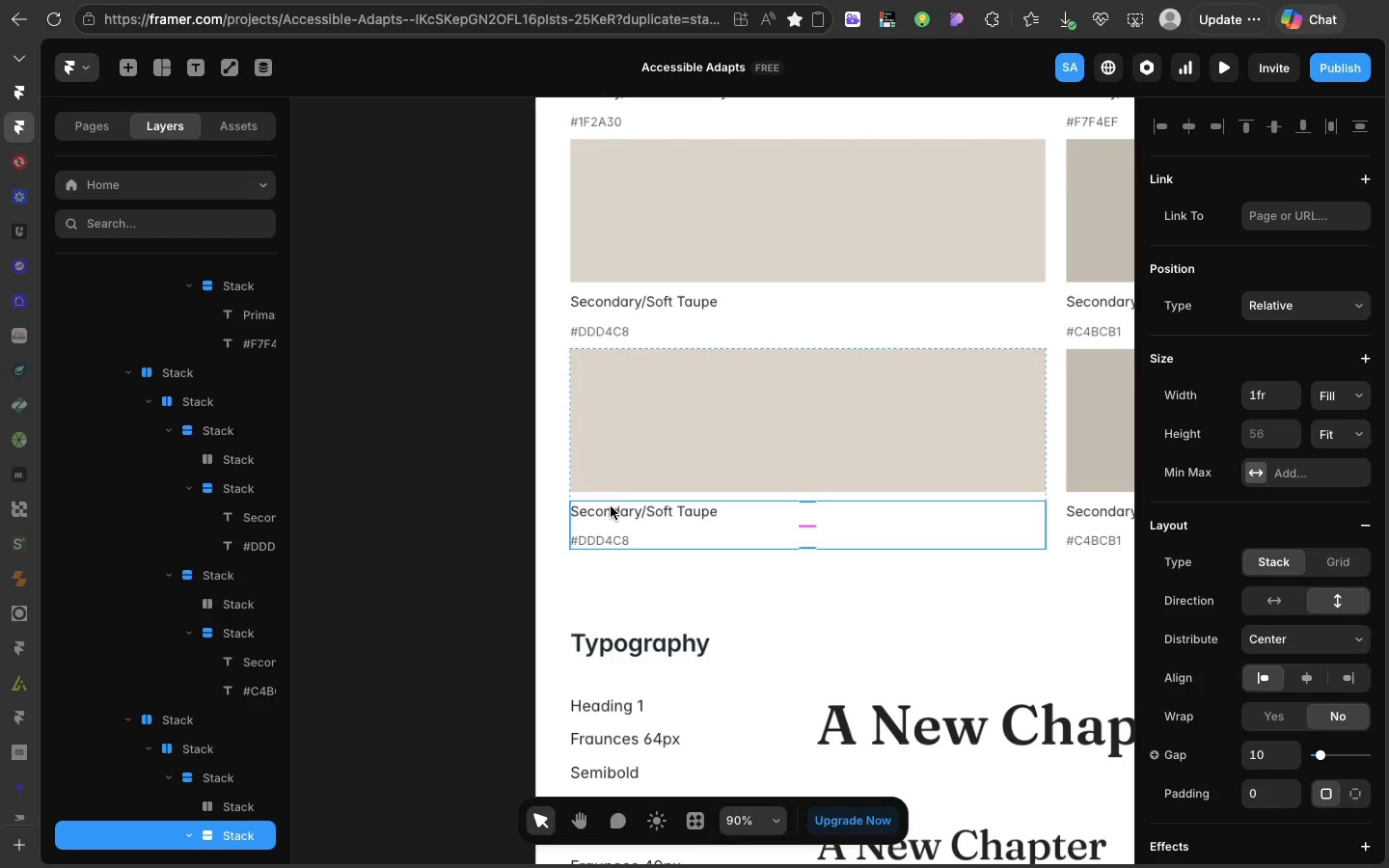 
triple_click([611, 506])
 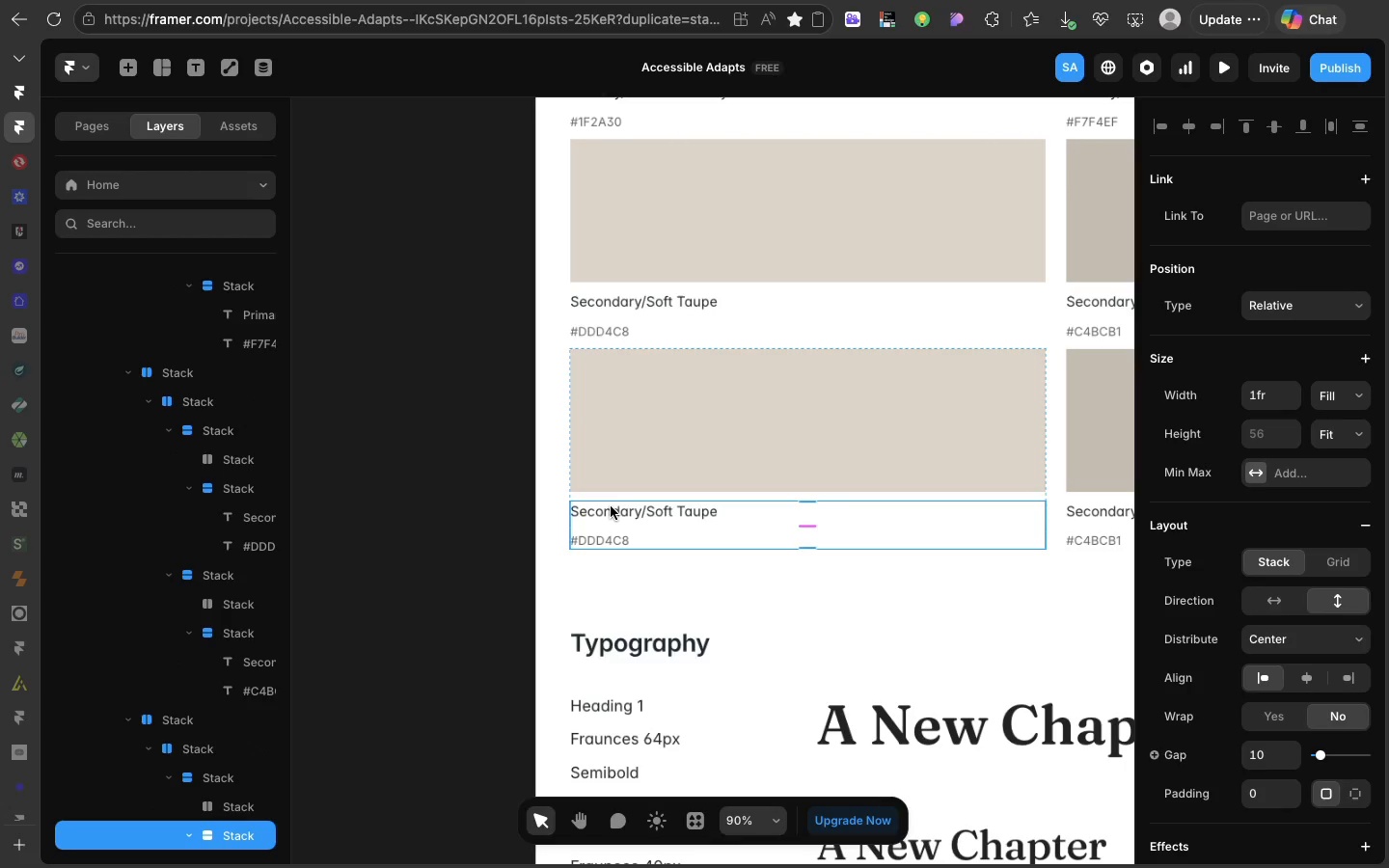 
triple_click([611, 506])
 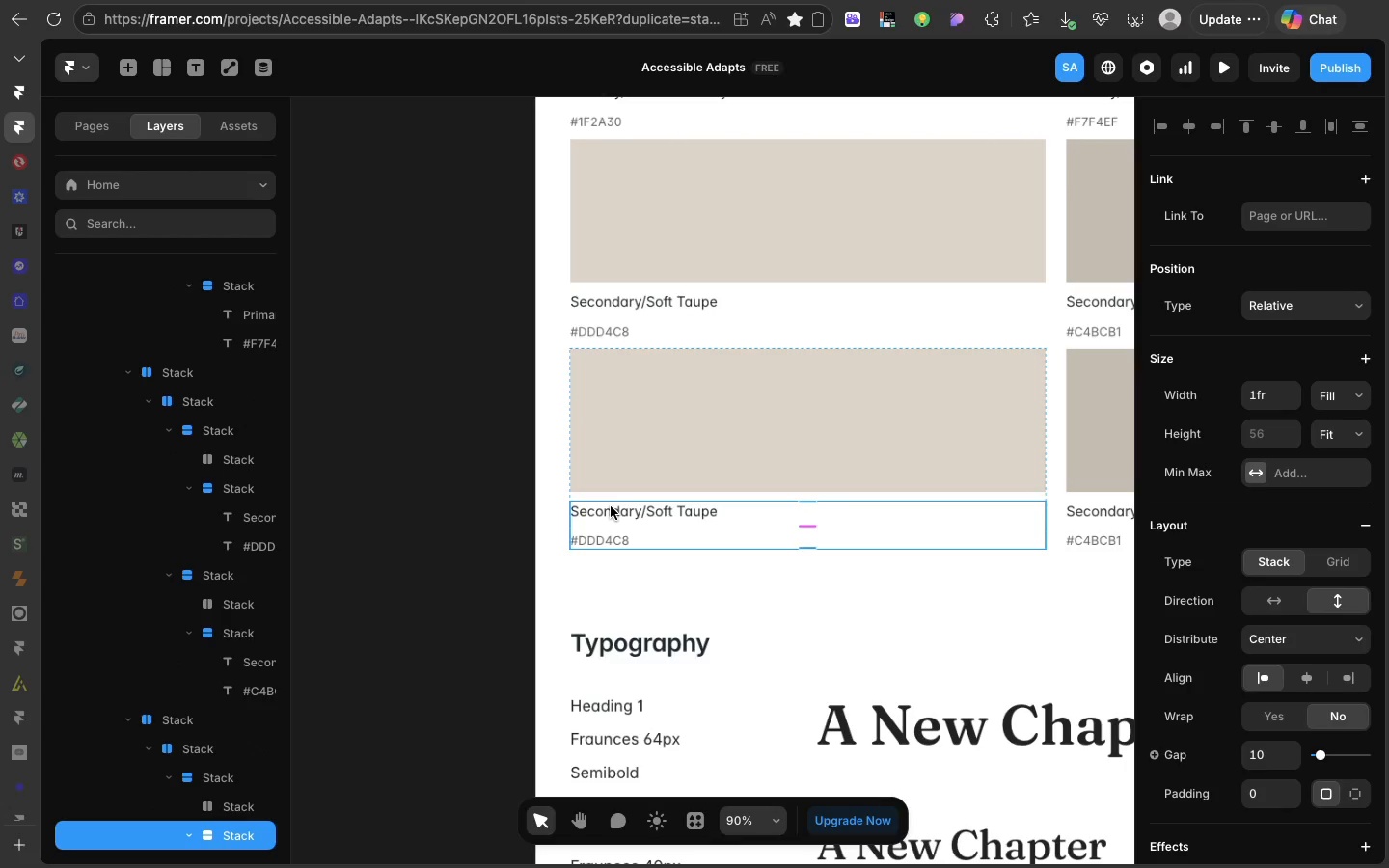 
triple_click([611, 506])
 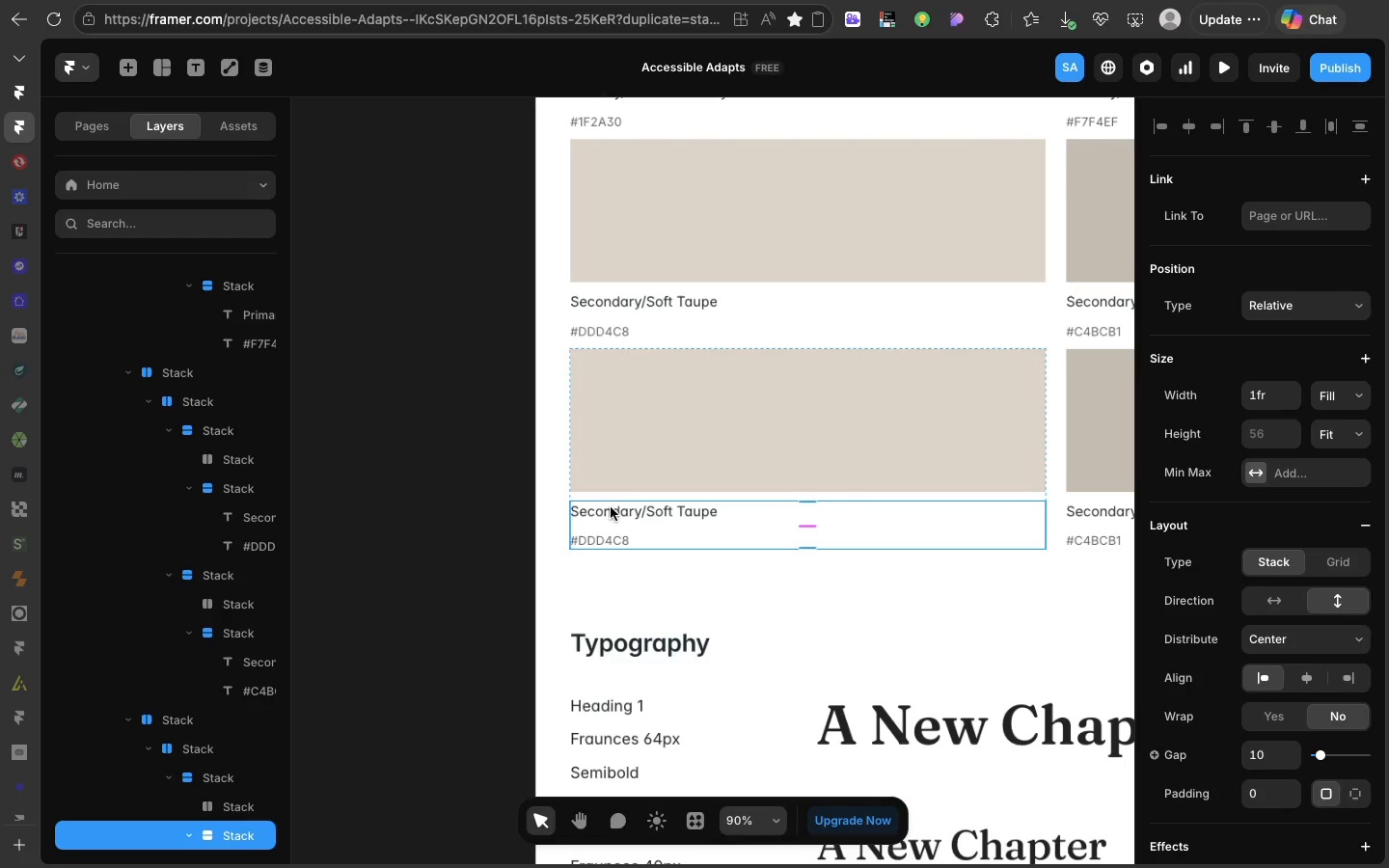 
triple_click([611, 506])
 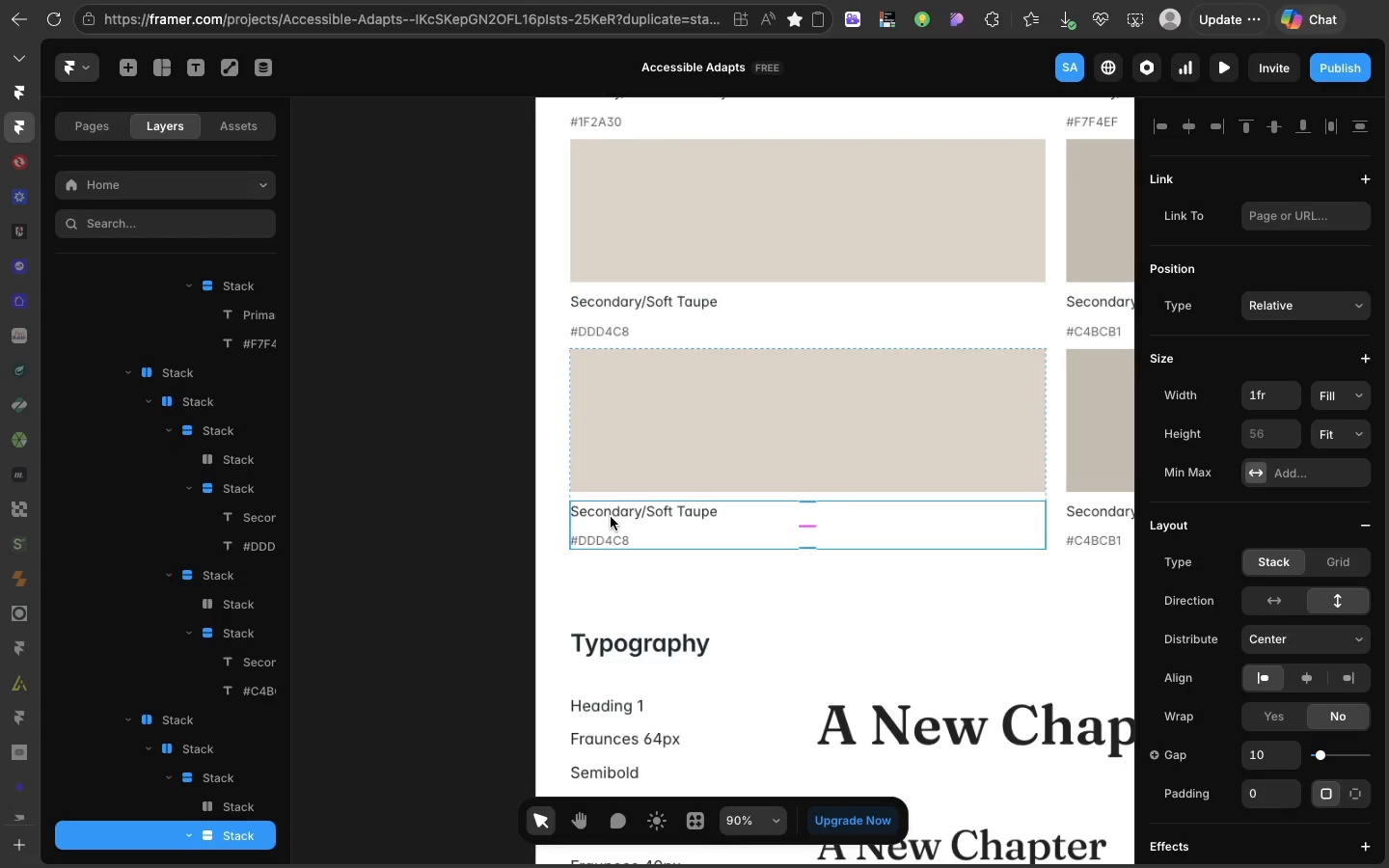 
triple_click([611, 506])
 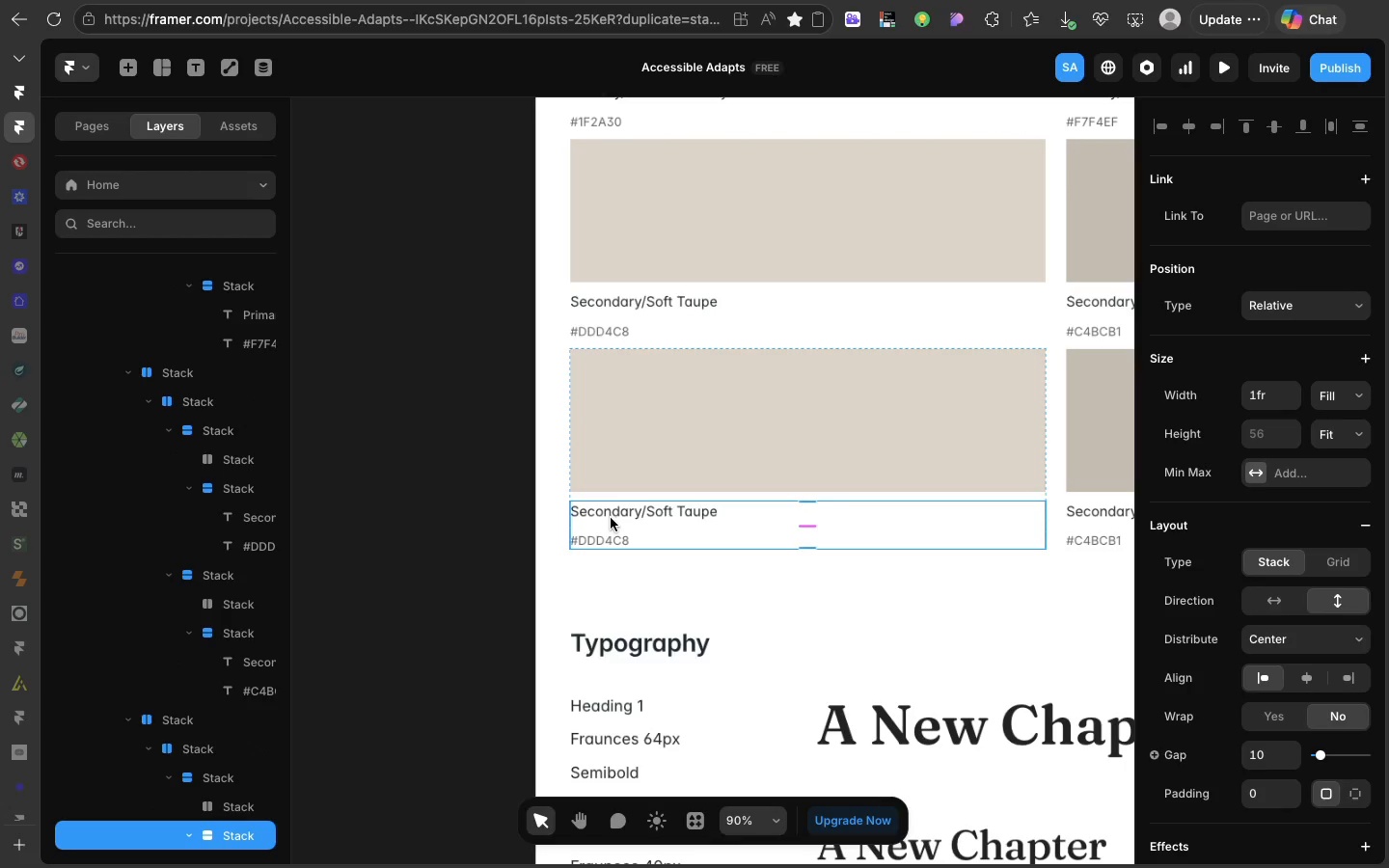 
triple_click([611, 506])
 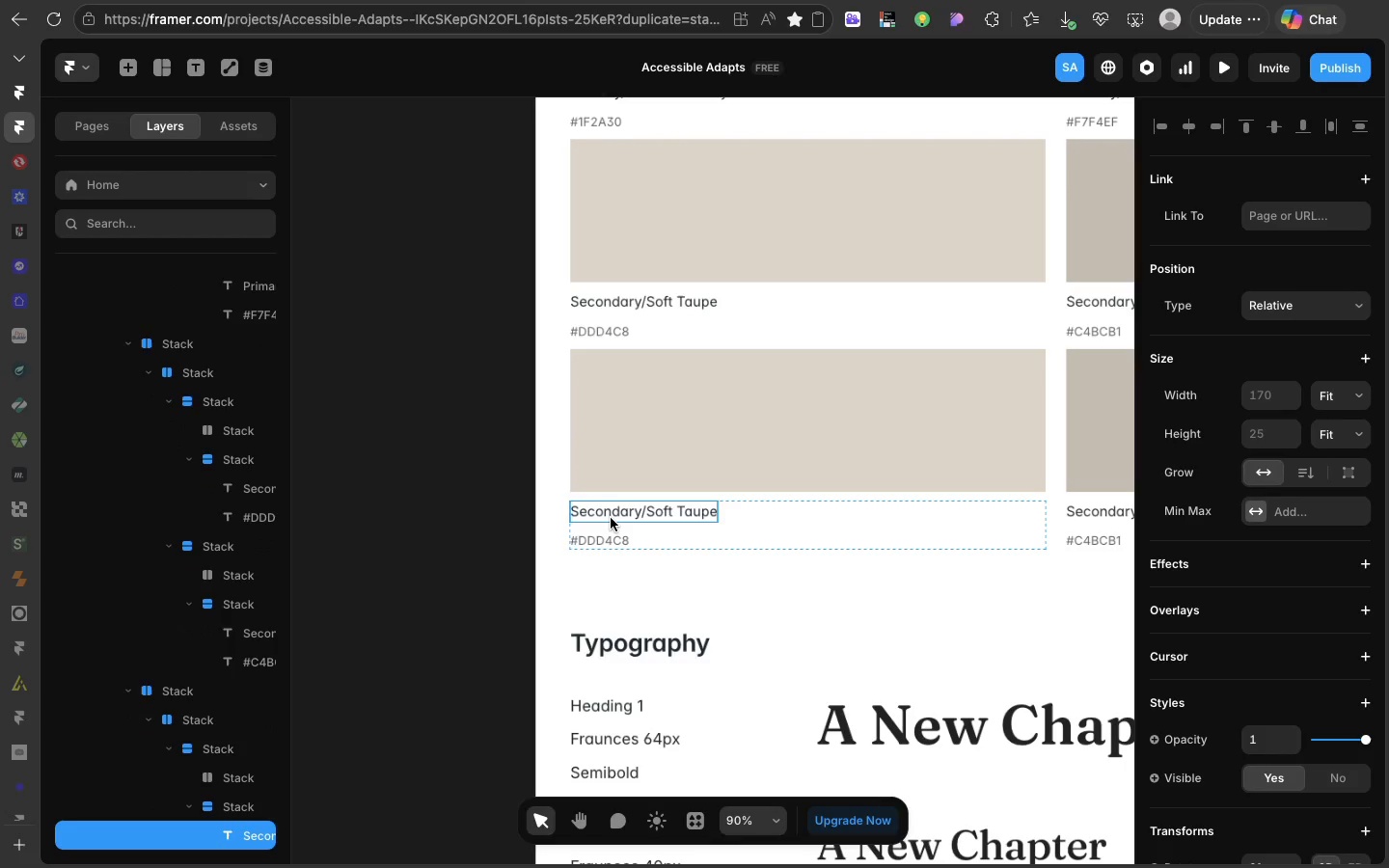 
double_click([611, 518])
 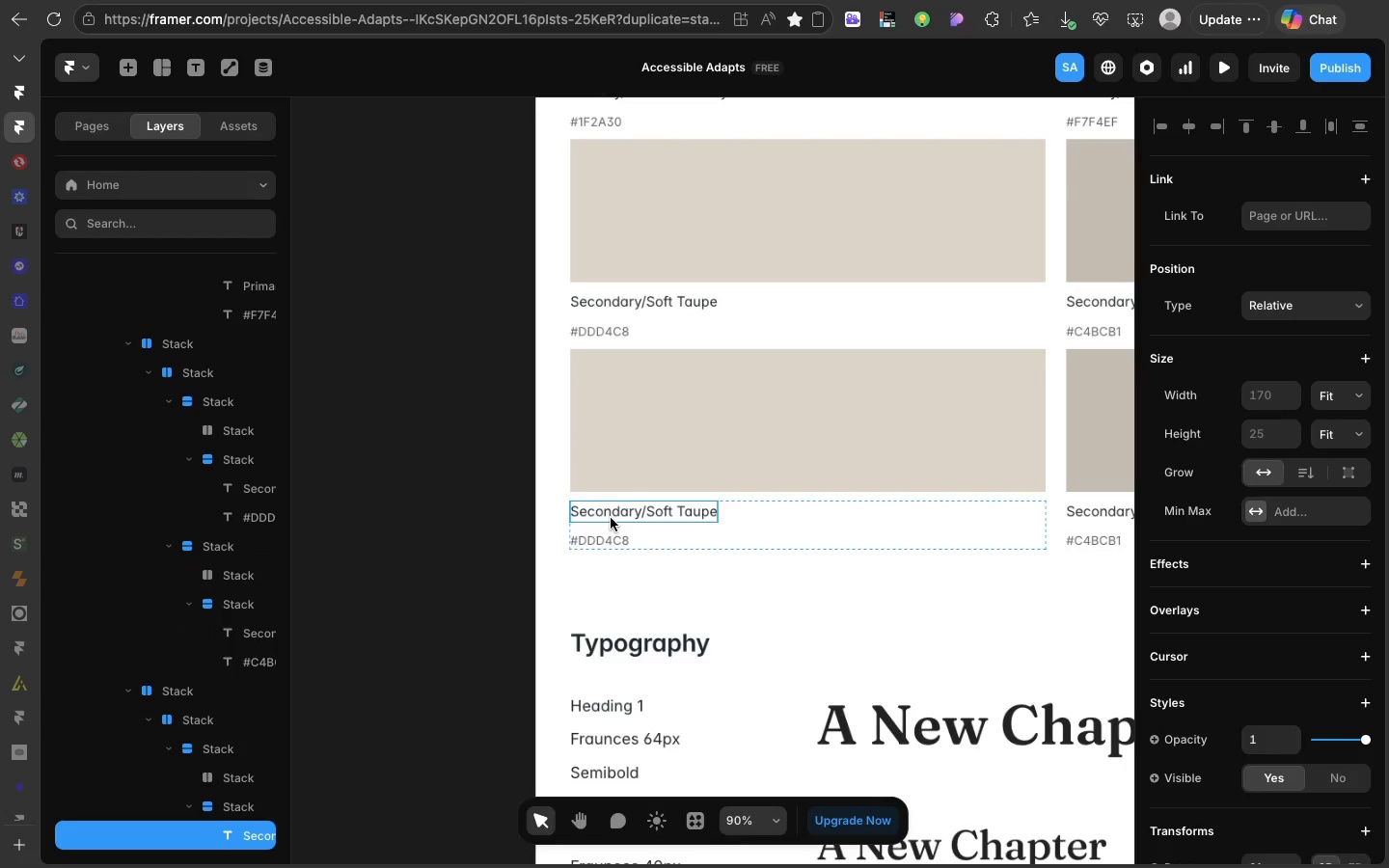 
triple_click([611, 518])
 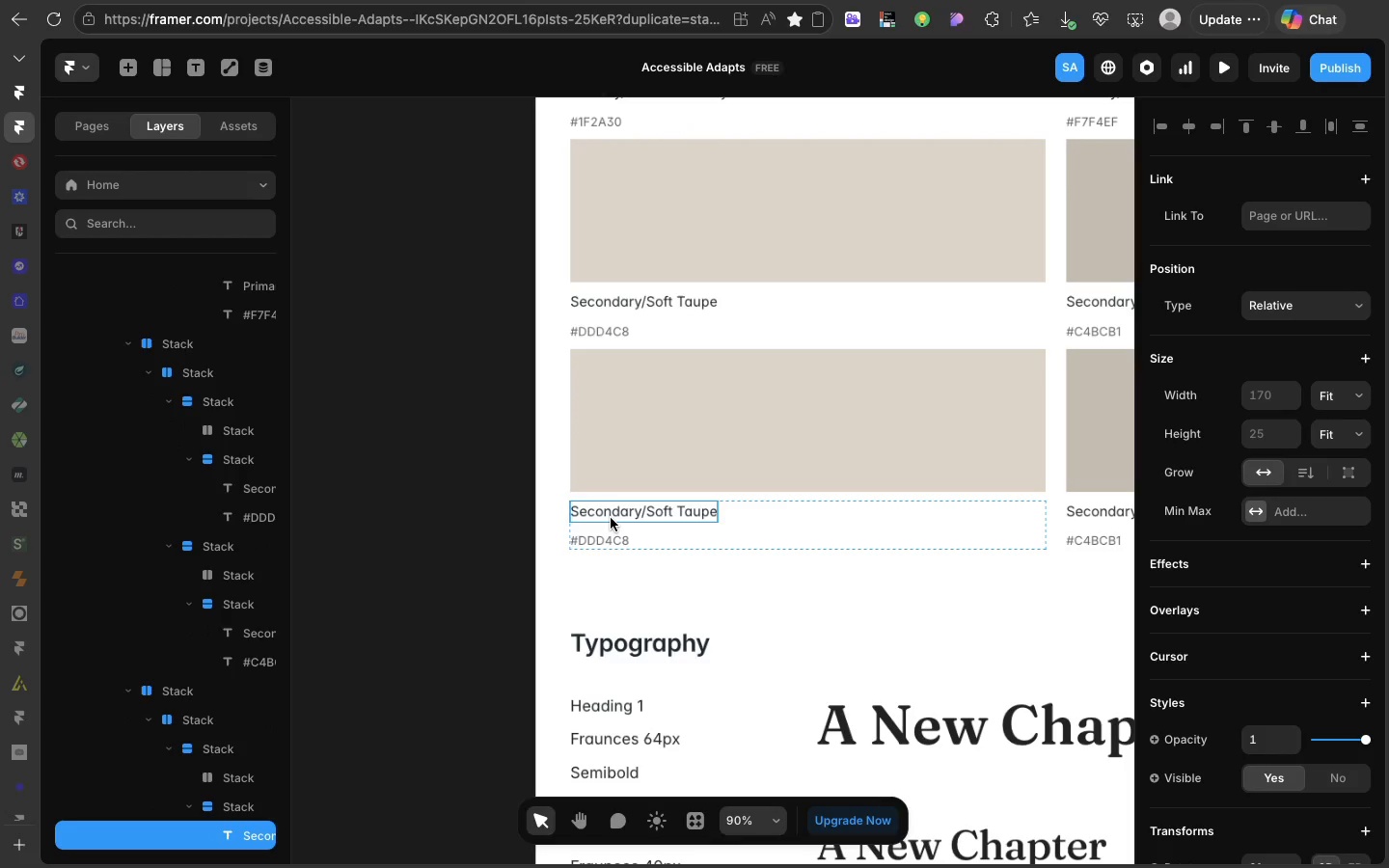 
triple_click([611, 518])
 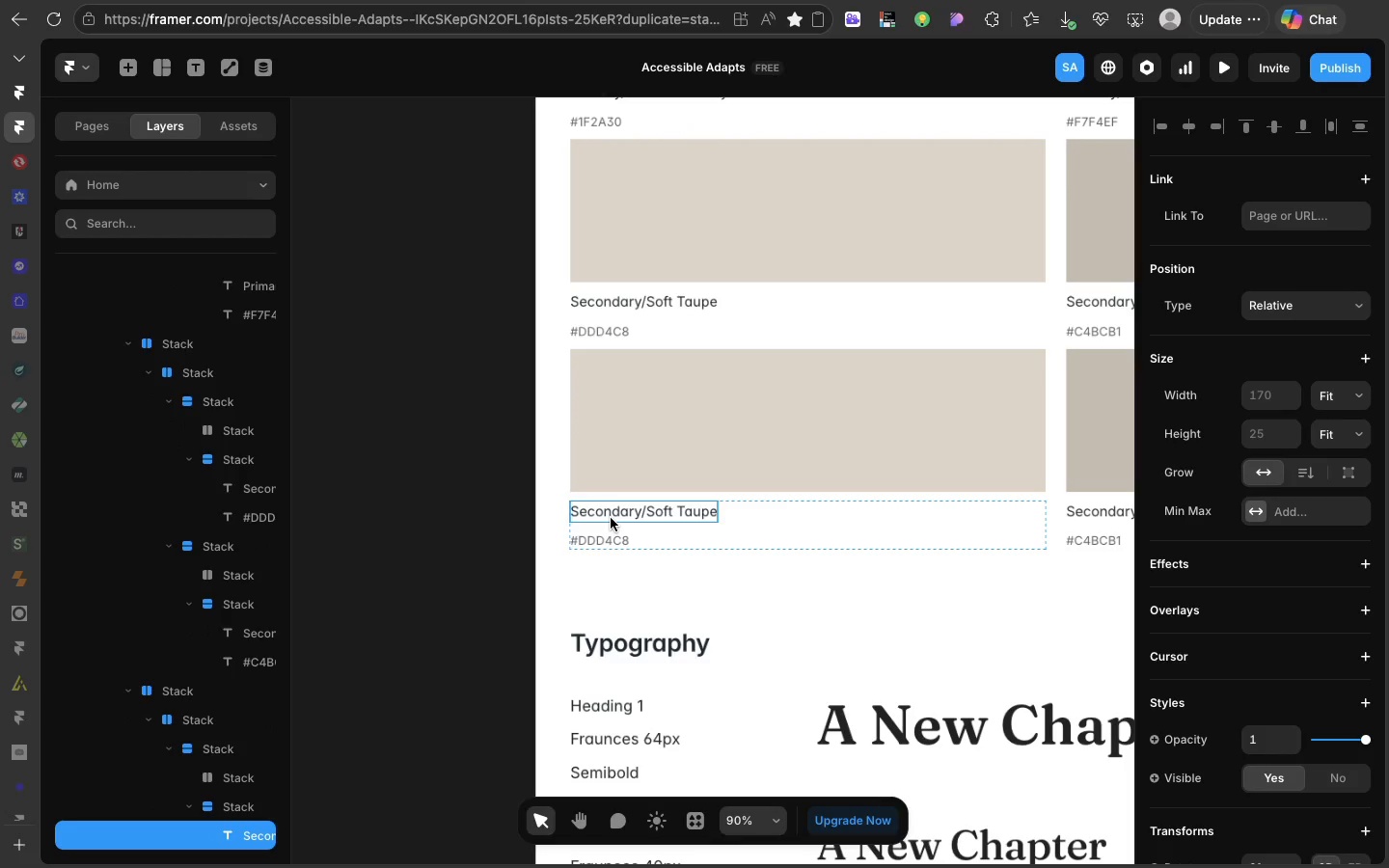 
triple_click([611, 518])
 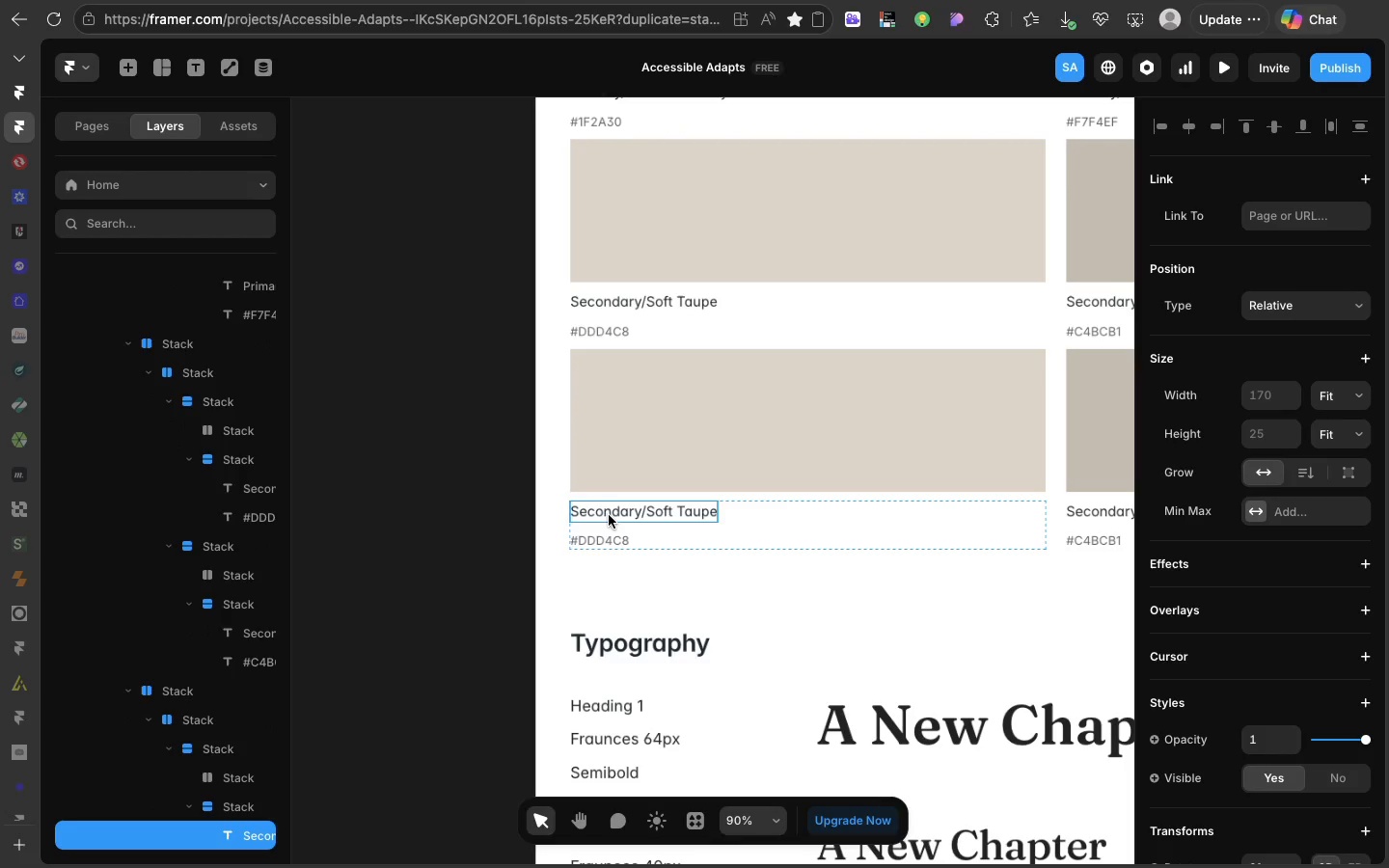 
left_click([611, 518])
 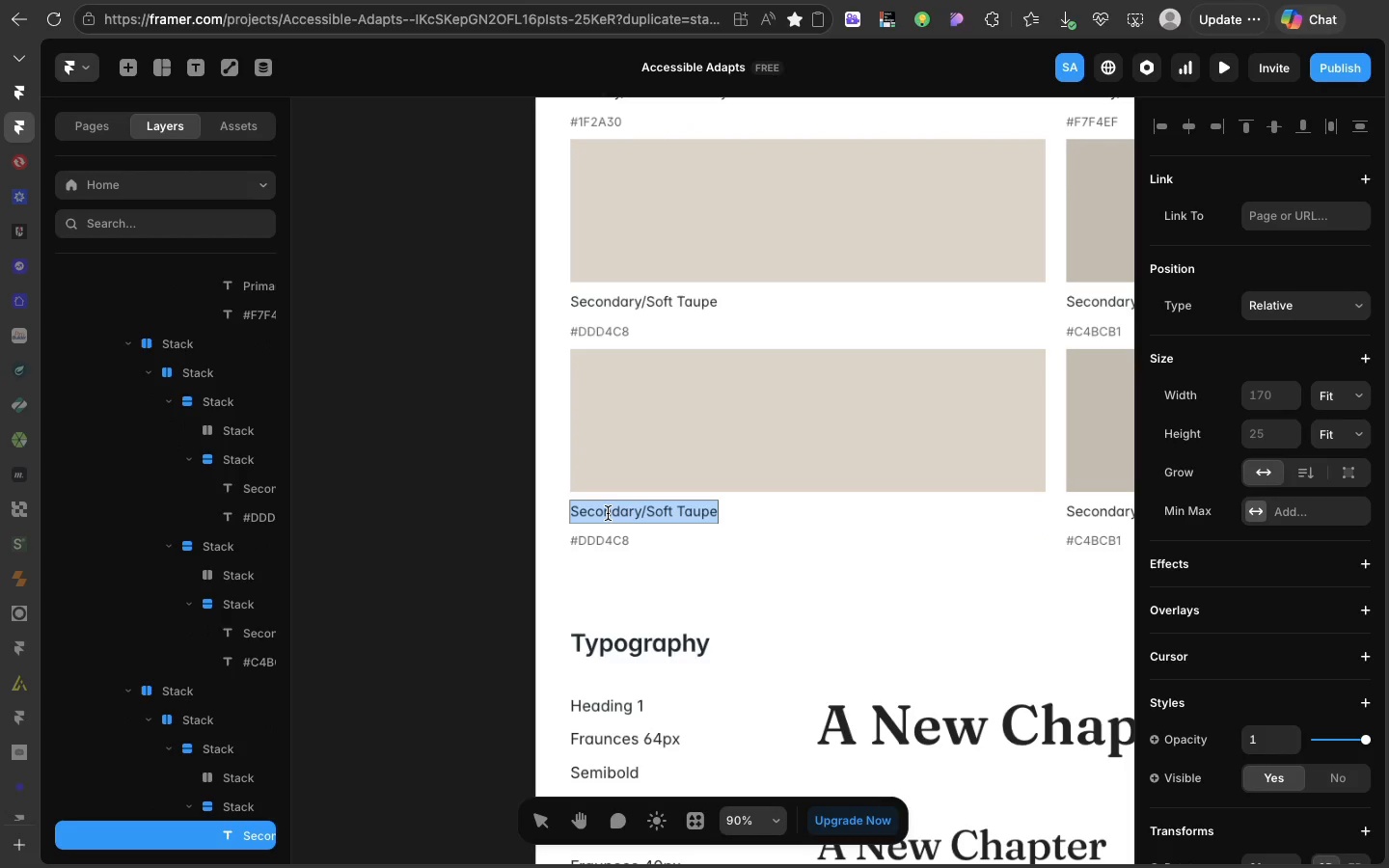 
double_click([608, 513])
 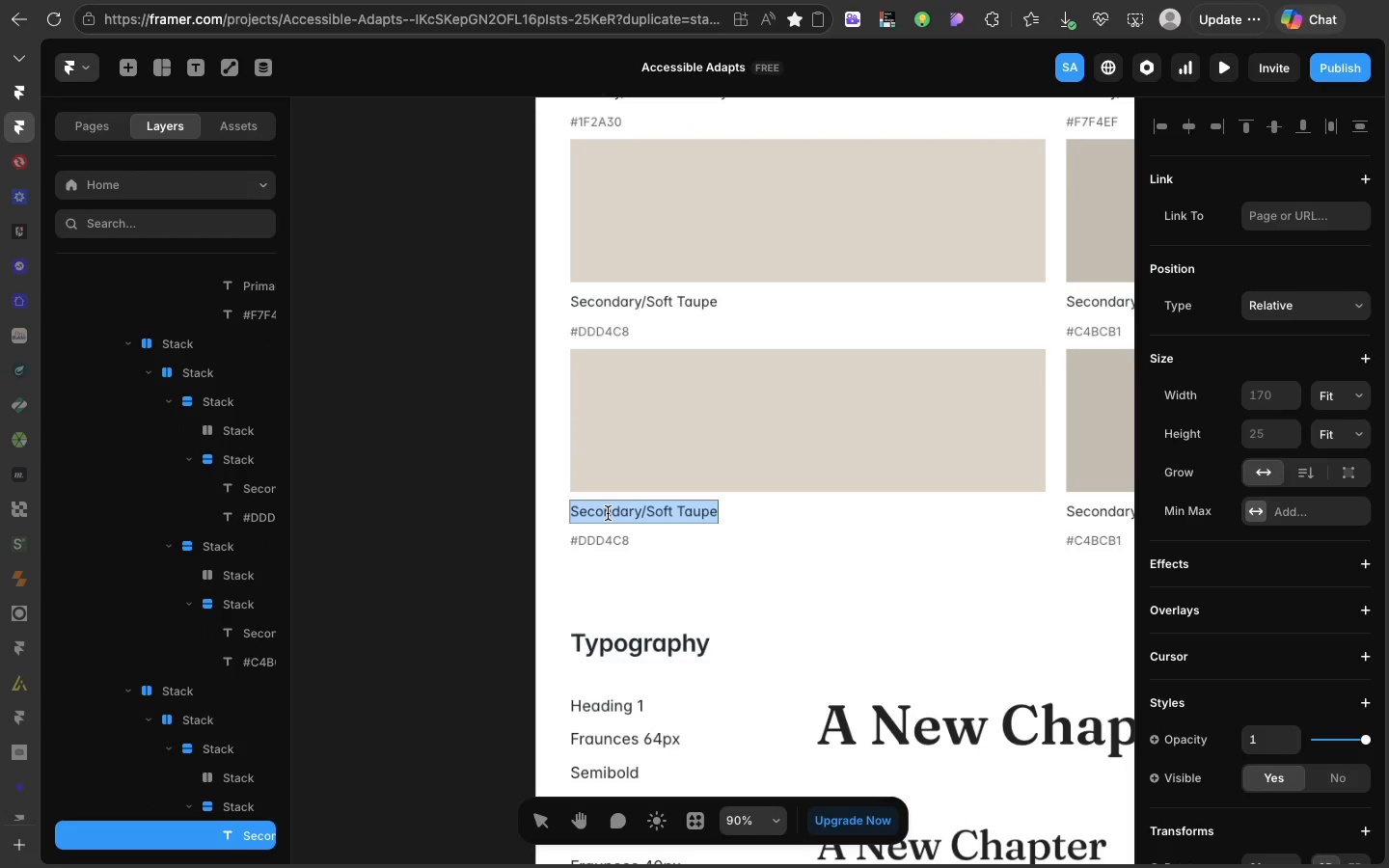 
triple_click([608, 513])
 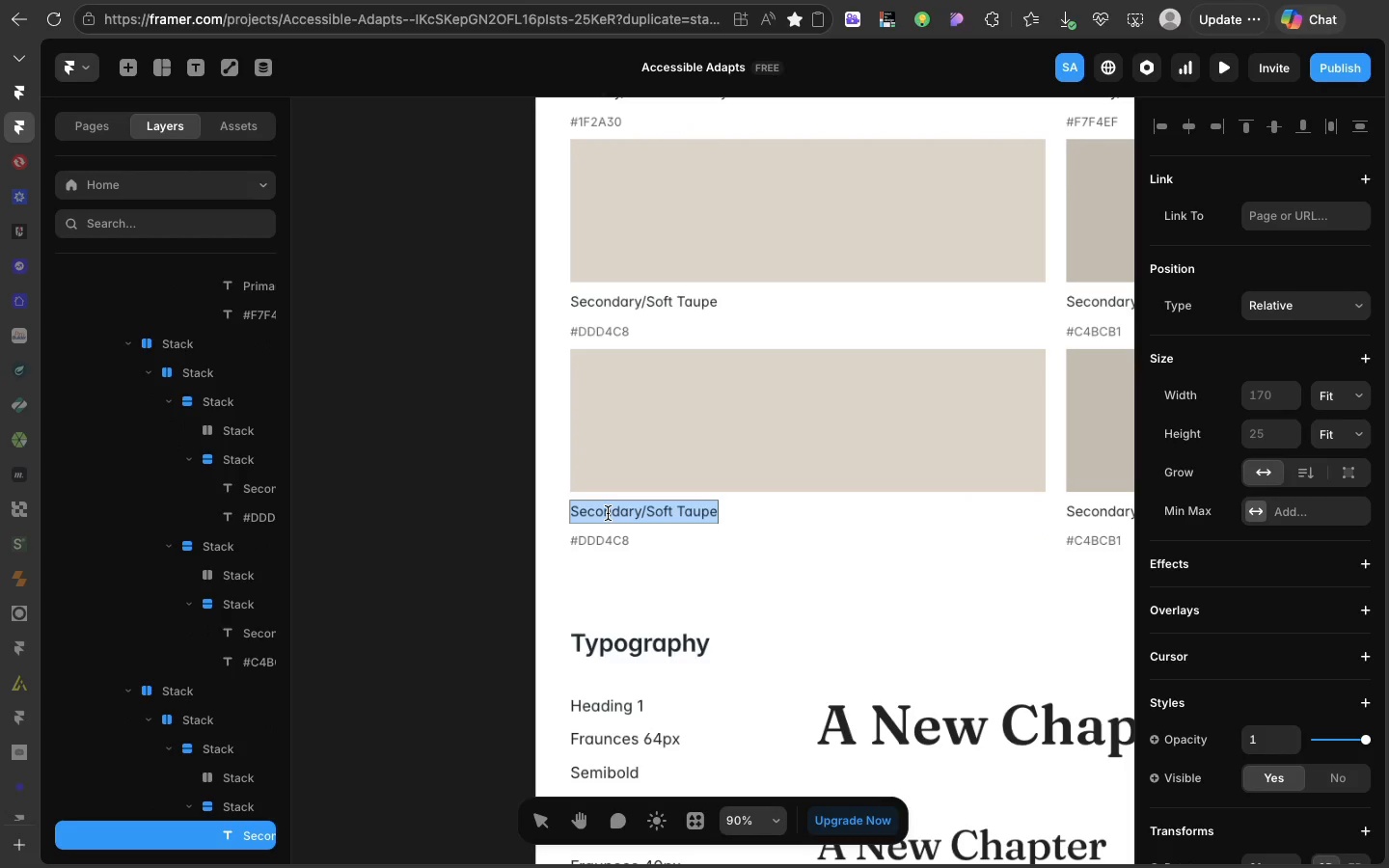 
triple_click([608, 513])
 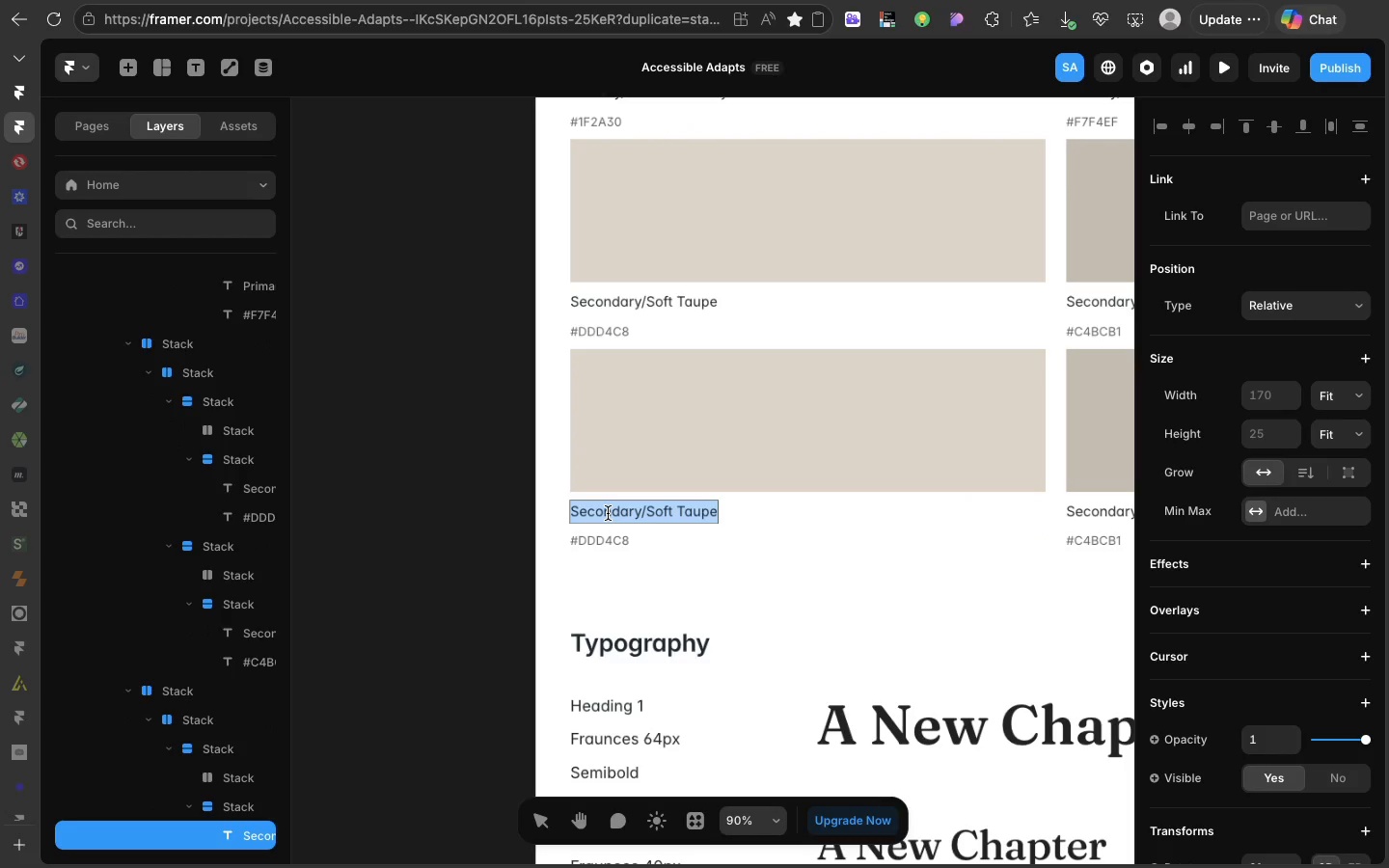 
type(Accent/Dagr)
key(Backspace)
key(Backspace)
key(Backspace)
key(Backspace)
type(Sage)
 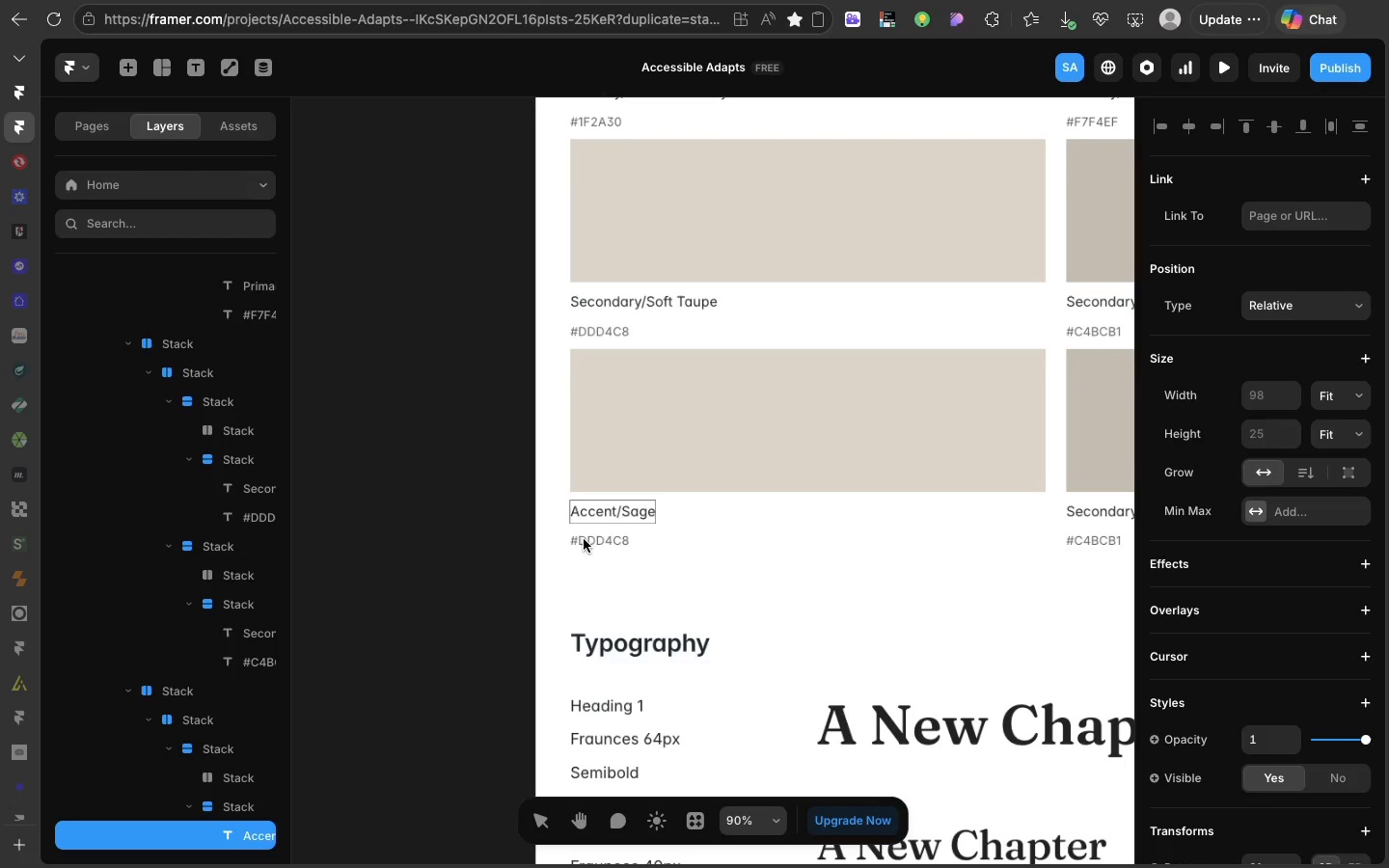 
double_click([584, 539])
 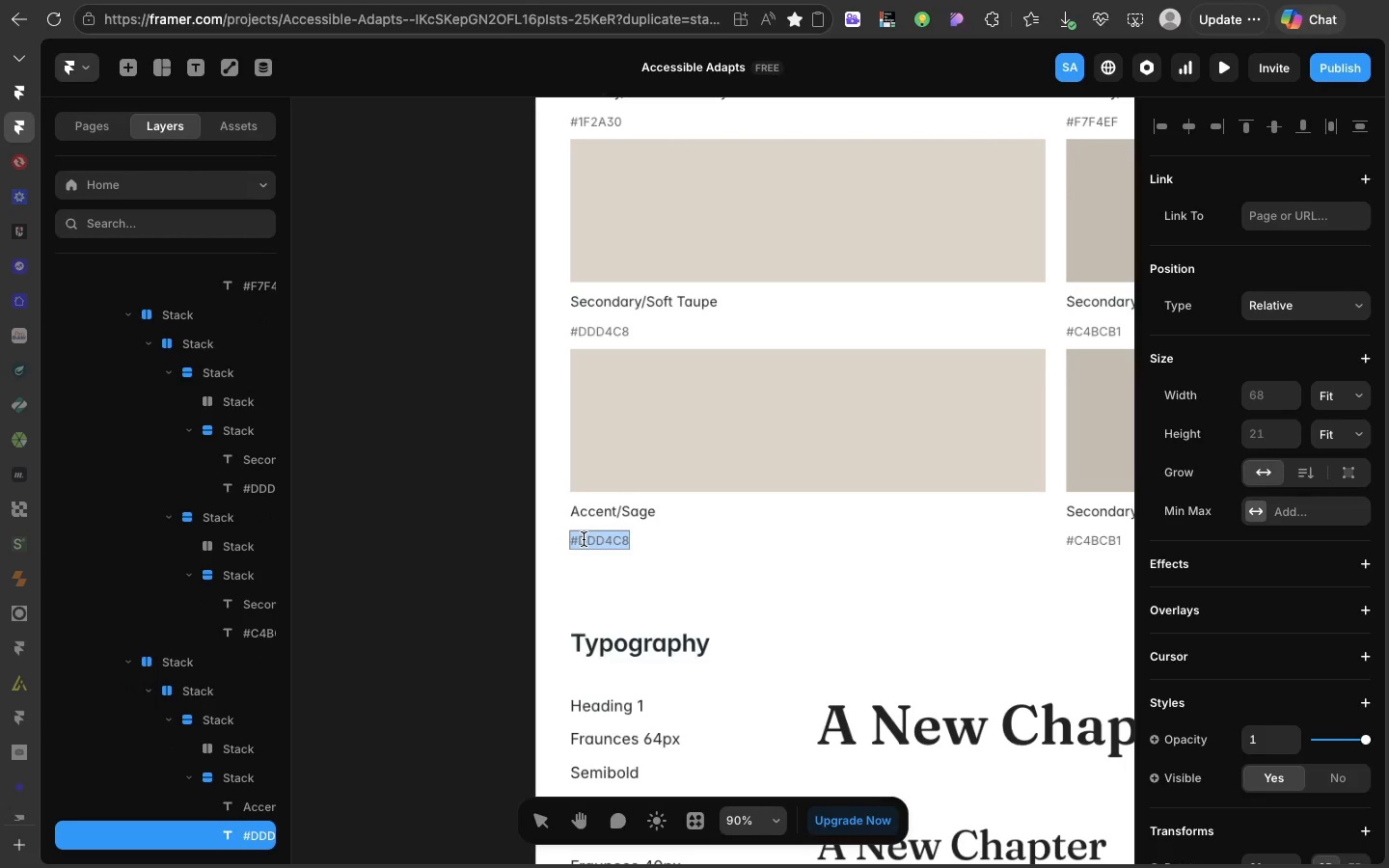 
triple_click([584, 539])
 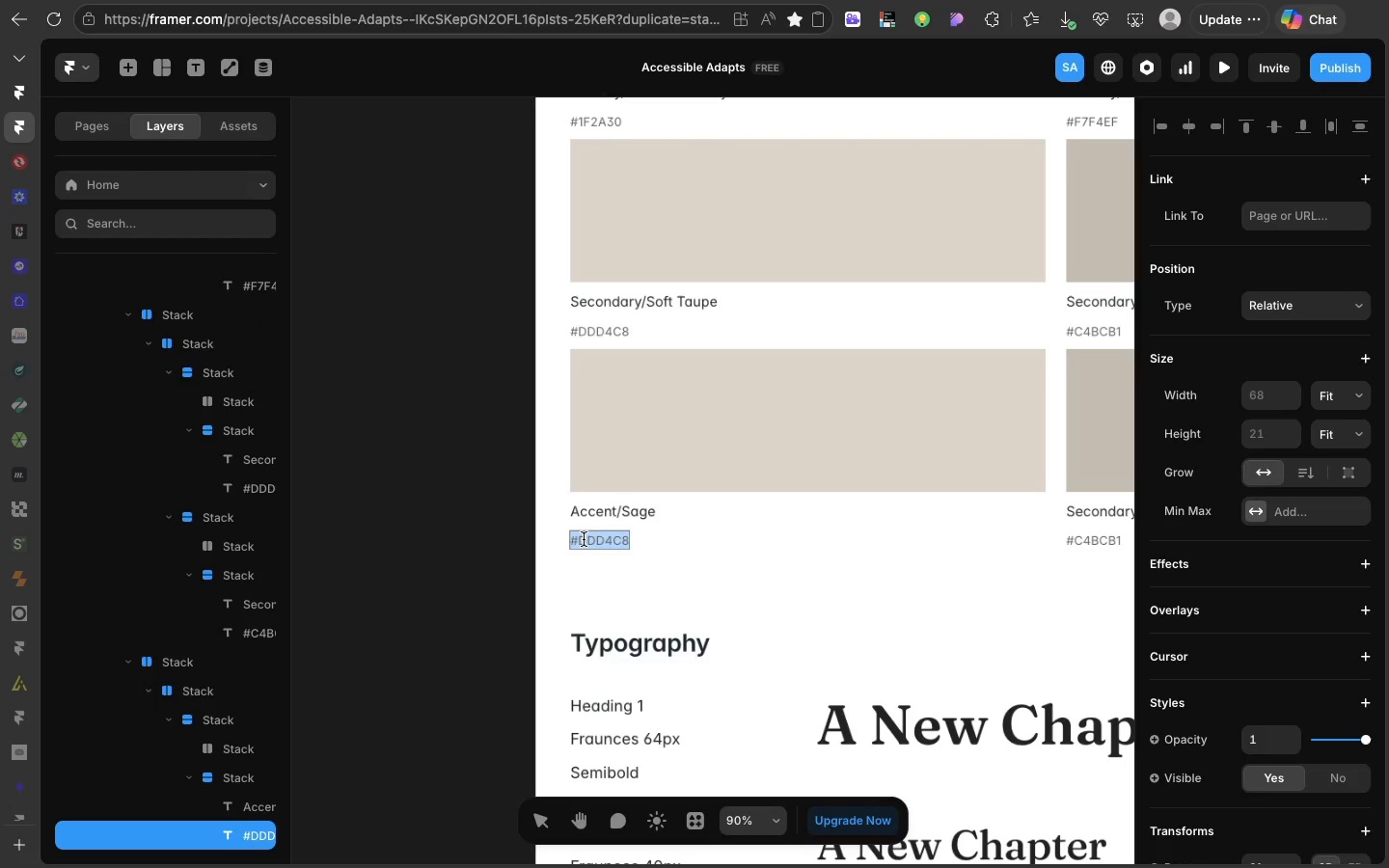 
key(Meta+V)
 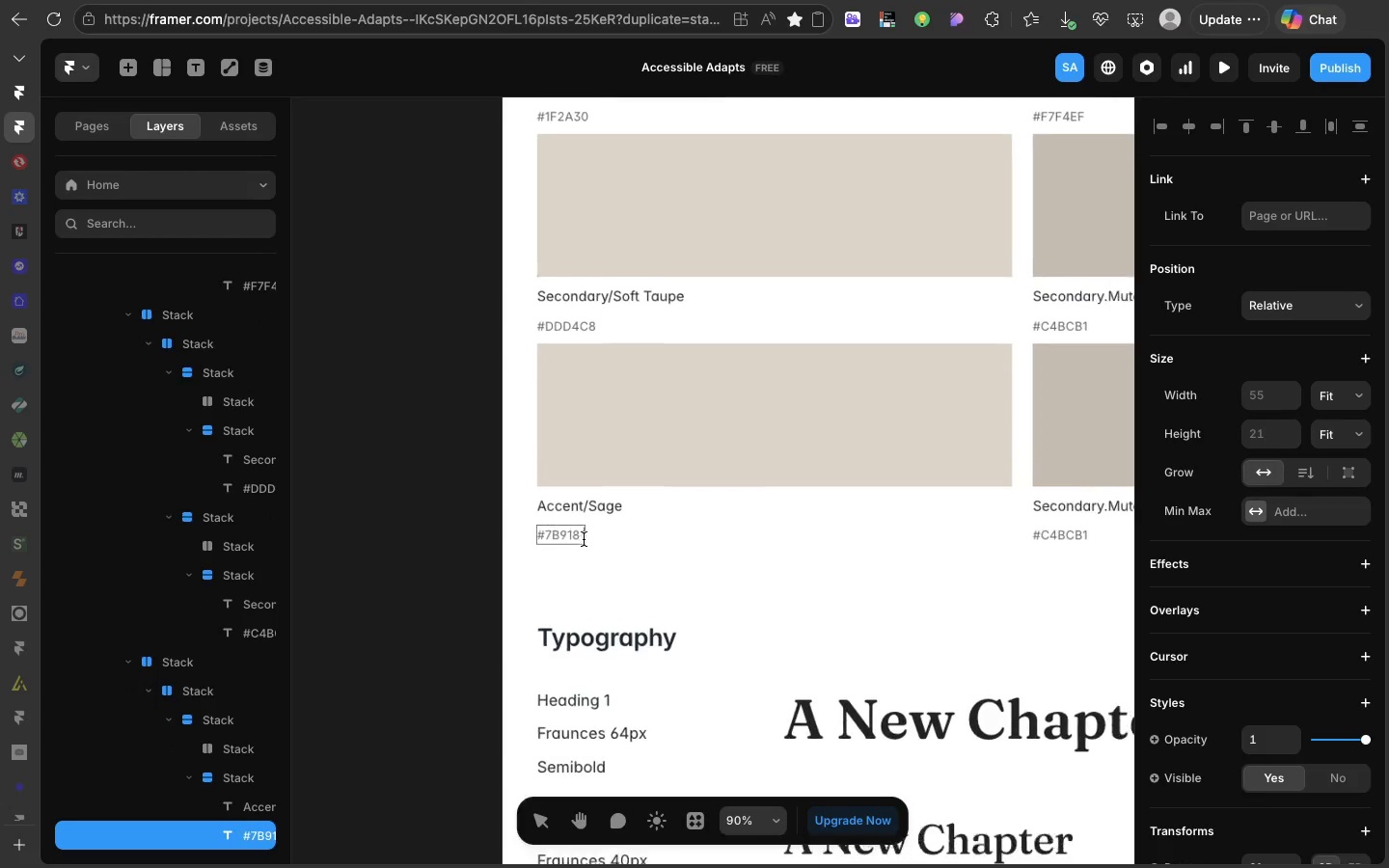 
left_click([646, 420])
 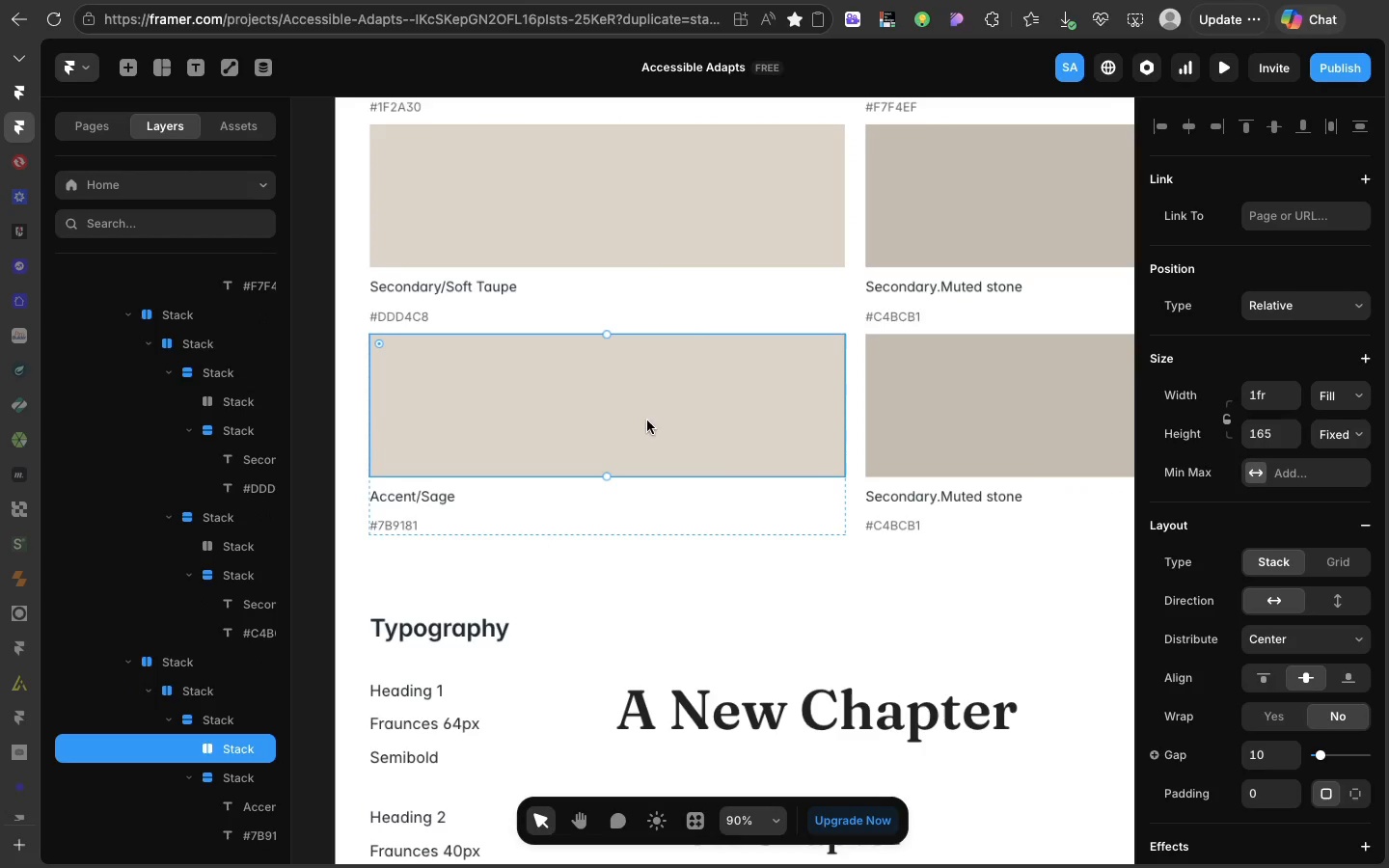 
left_click([646, 420])
 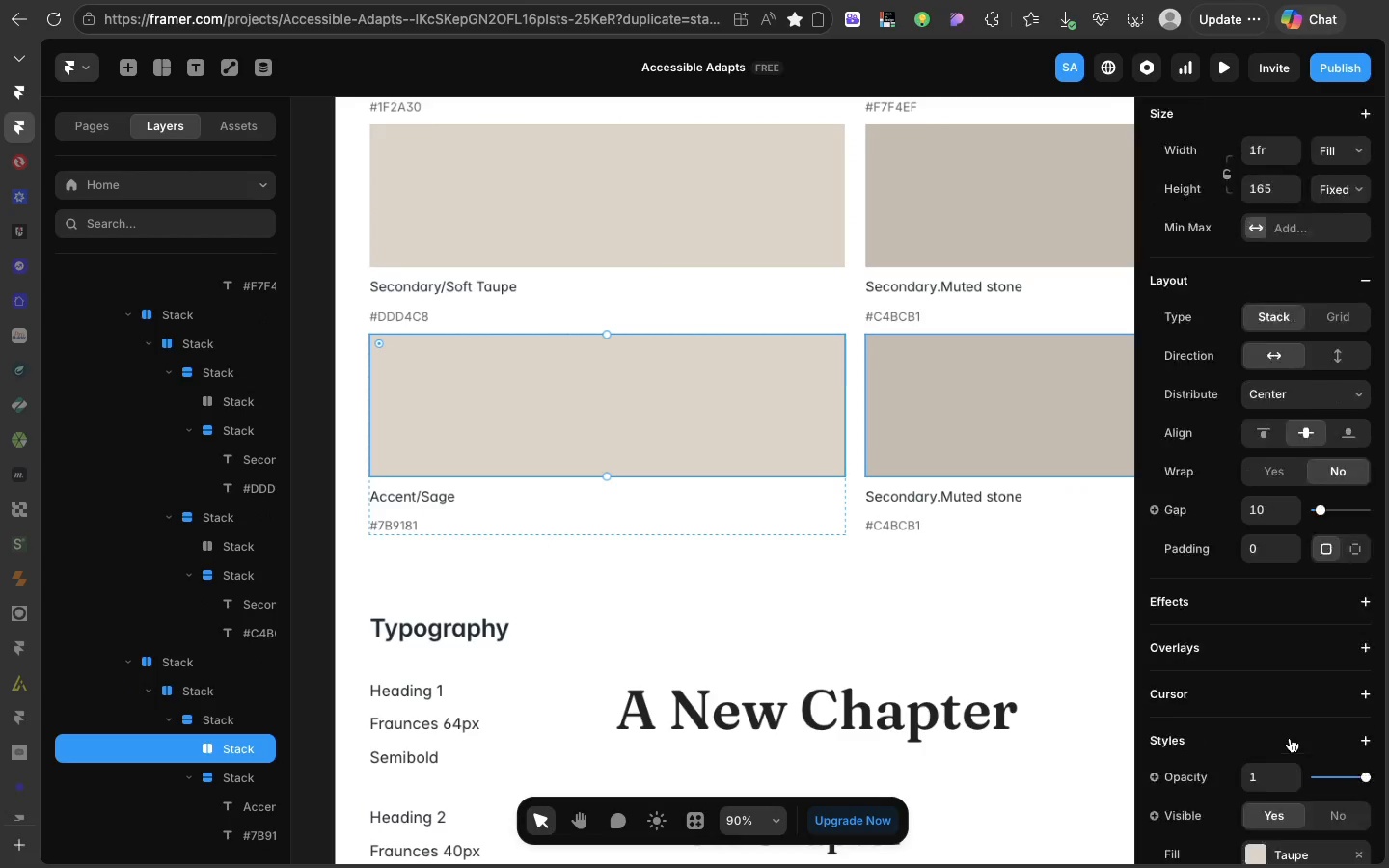 
scroll: coordinate [584, 539], scroll_direction: down, amount: 20.0
 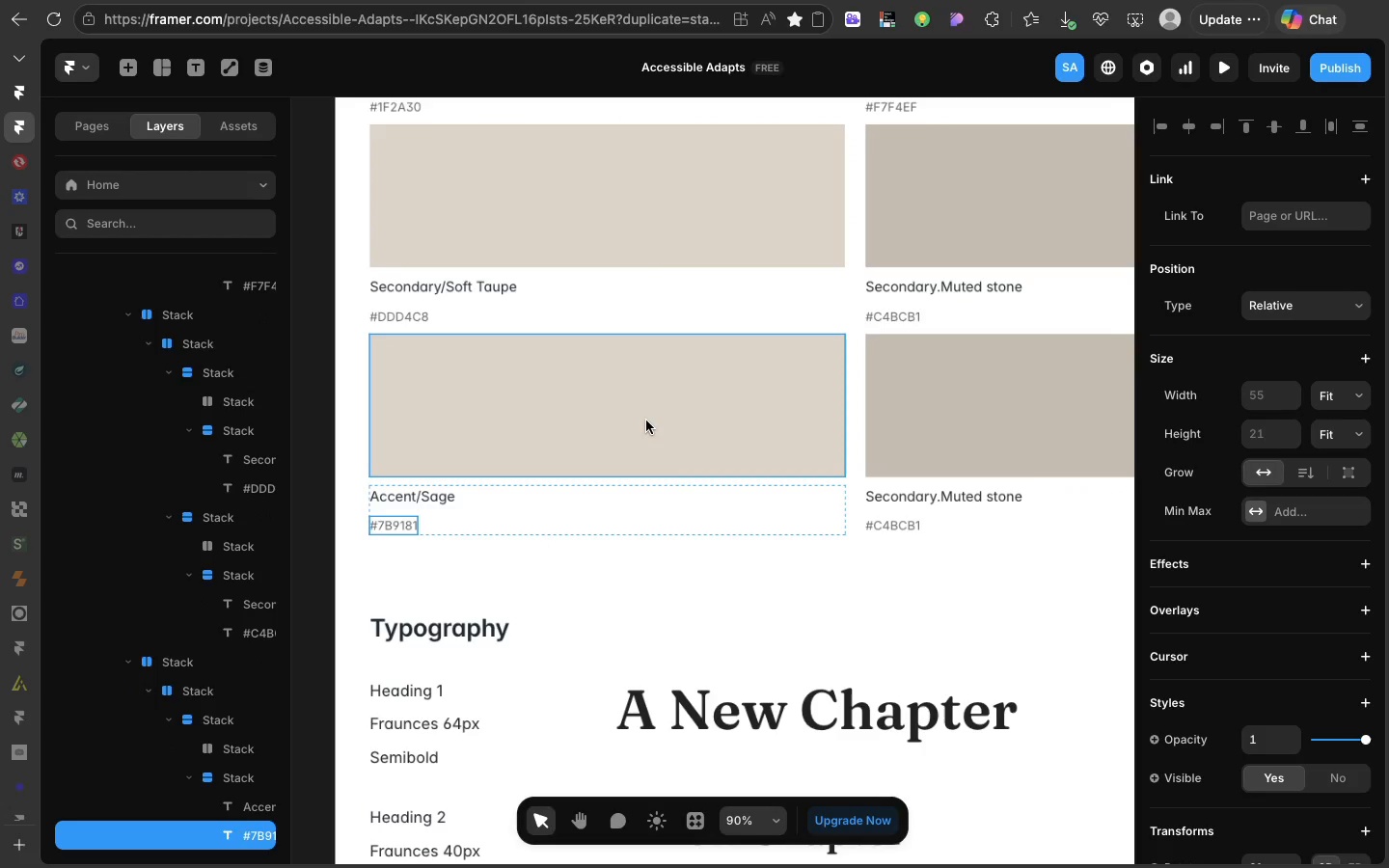 
left_click([1256, 719])
 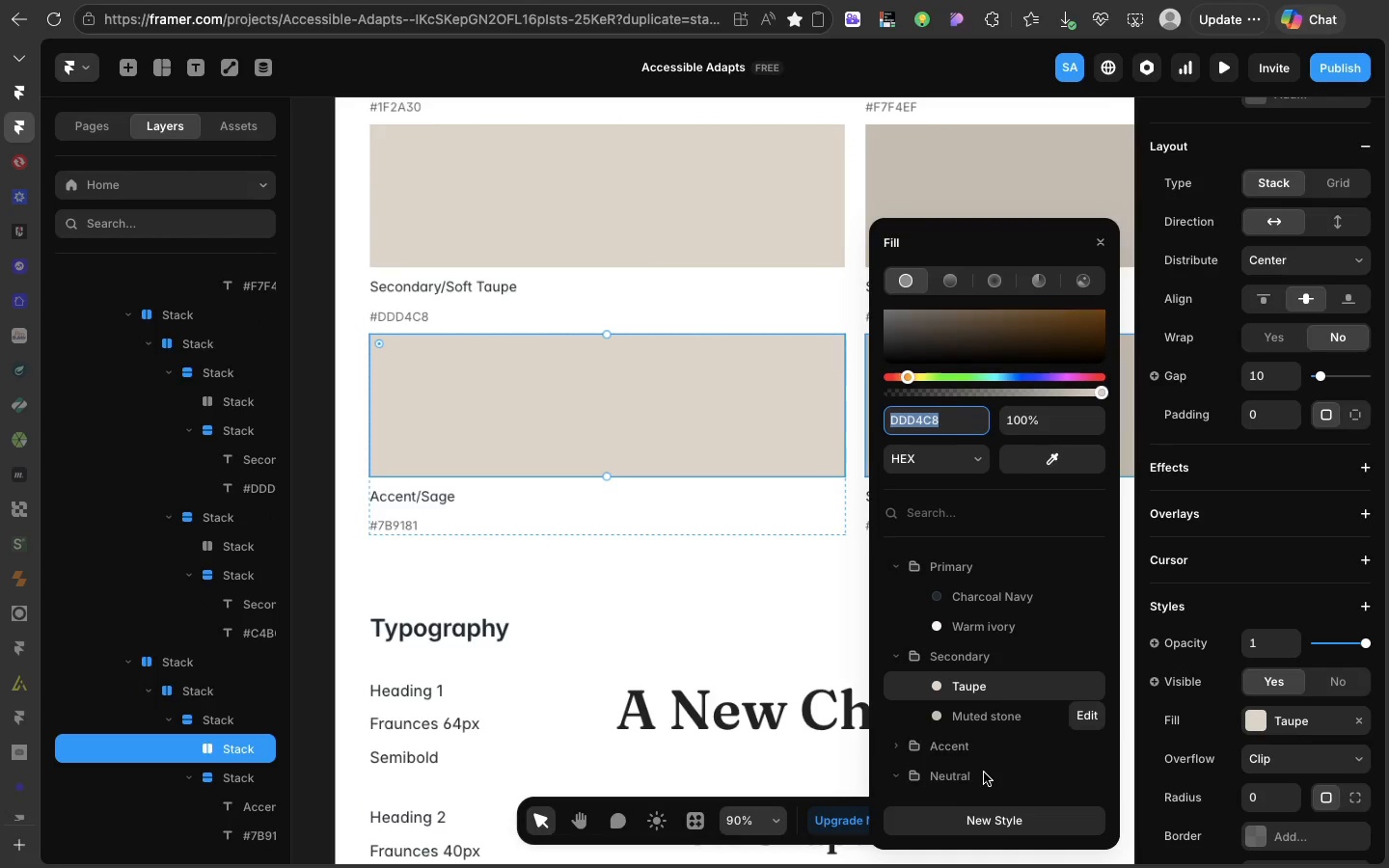 
scroll: coordinate [984, 773], scroll_direction: down, amount: 40.0
 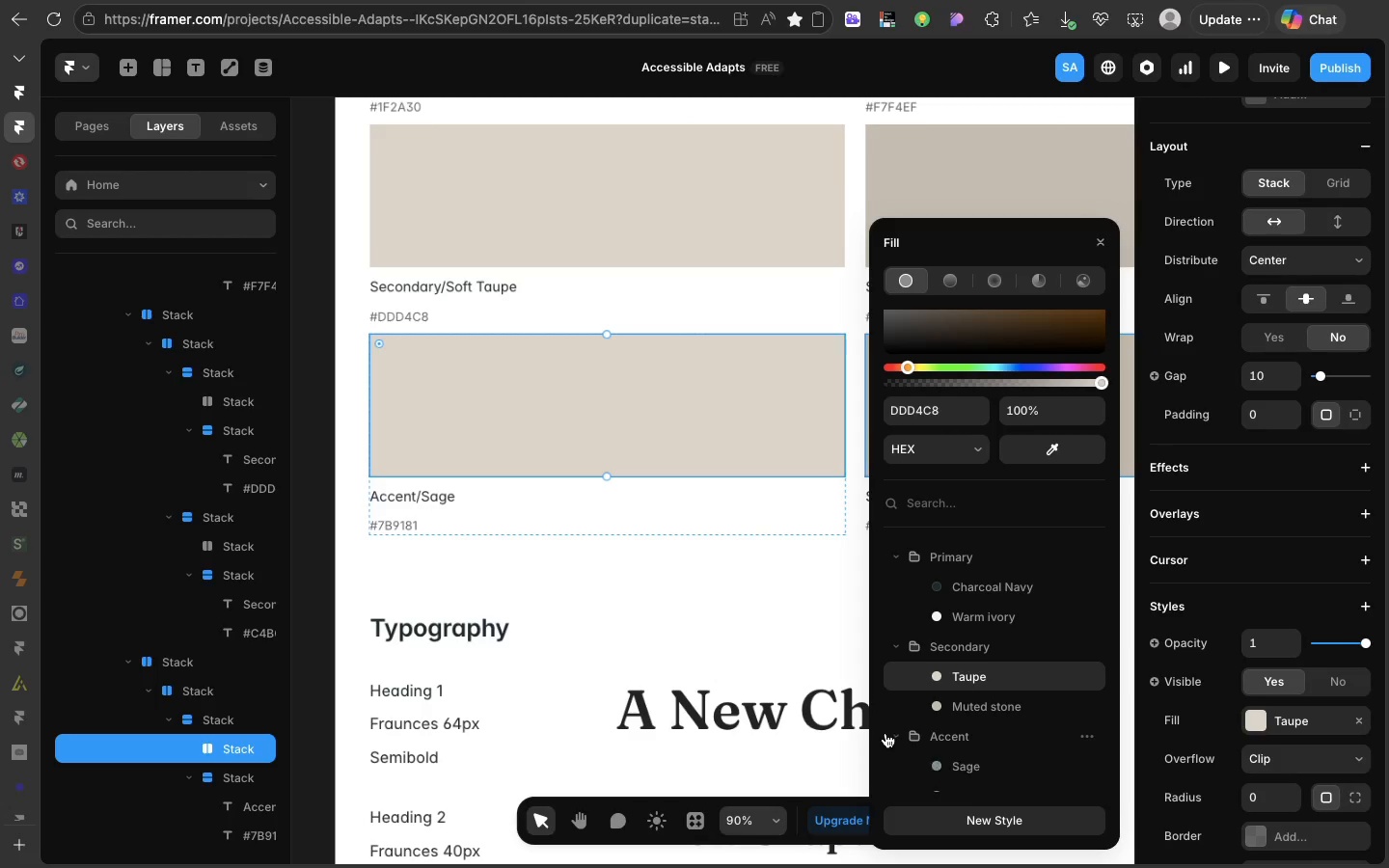 
left_click([885, 733])
 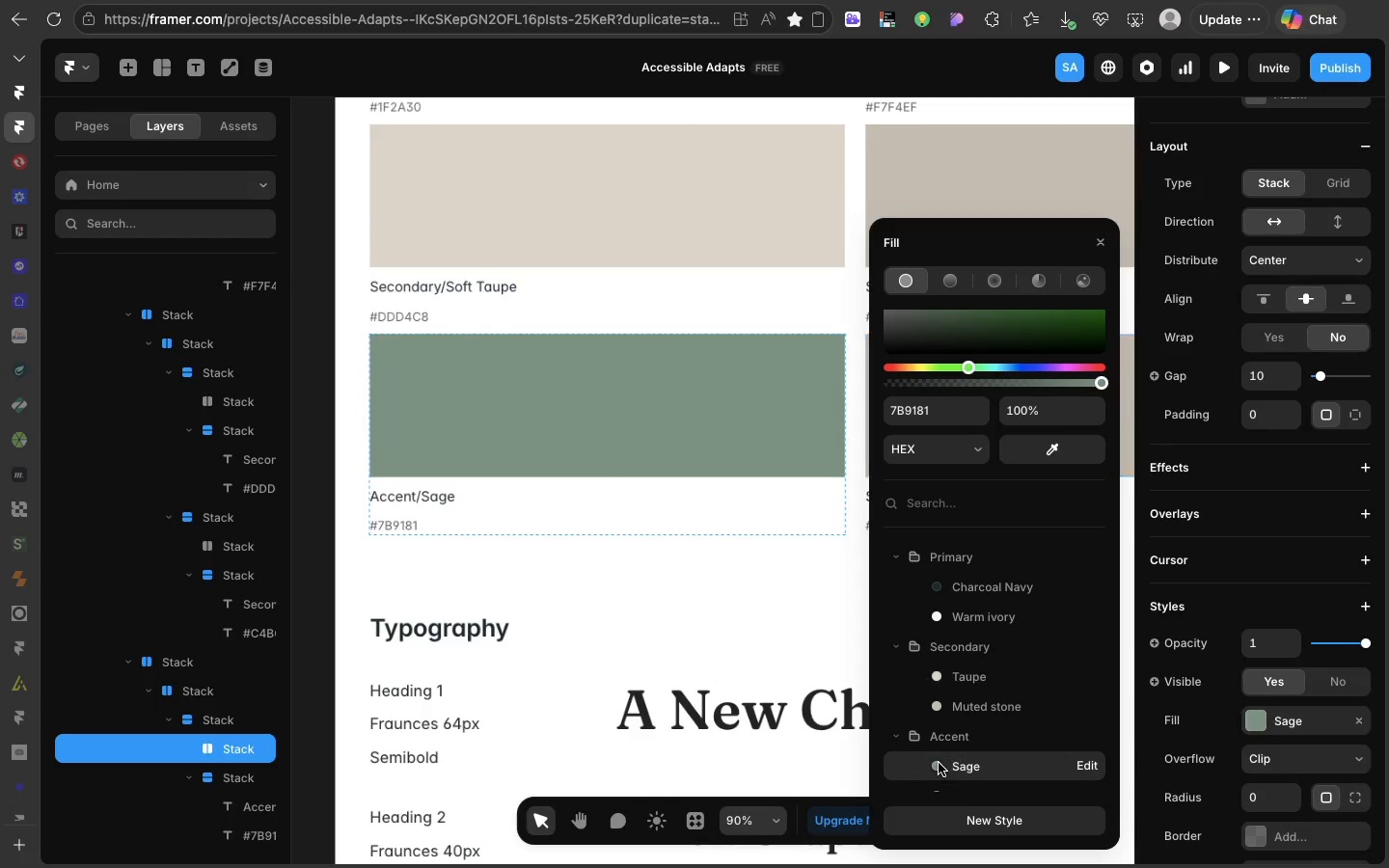 
left_click([939, 763])
 